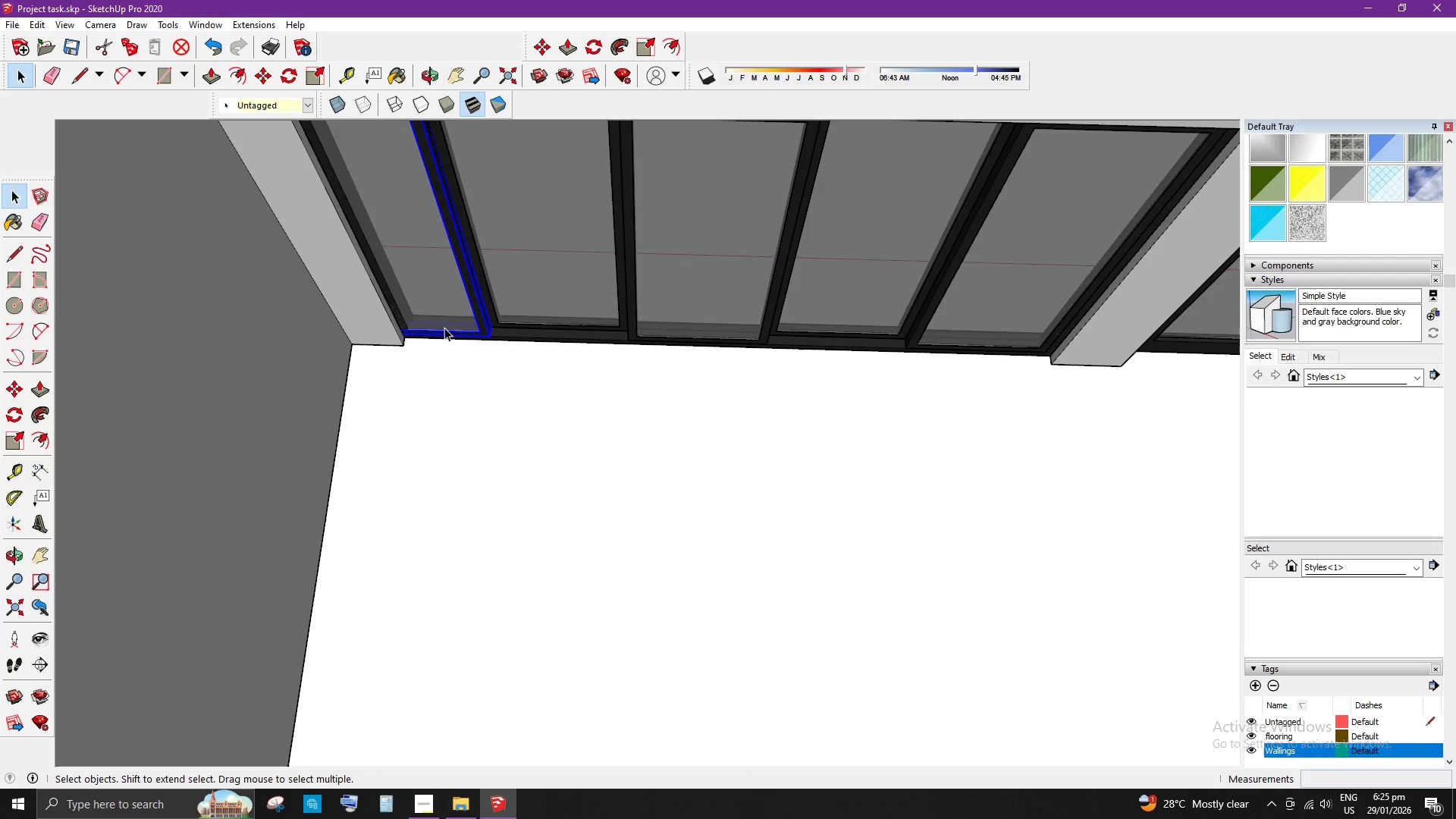 
scroll: coordinate [427, 334], scroll_direction: up, amount: 8.0
 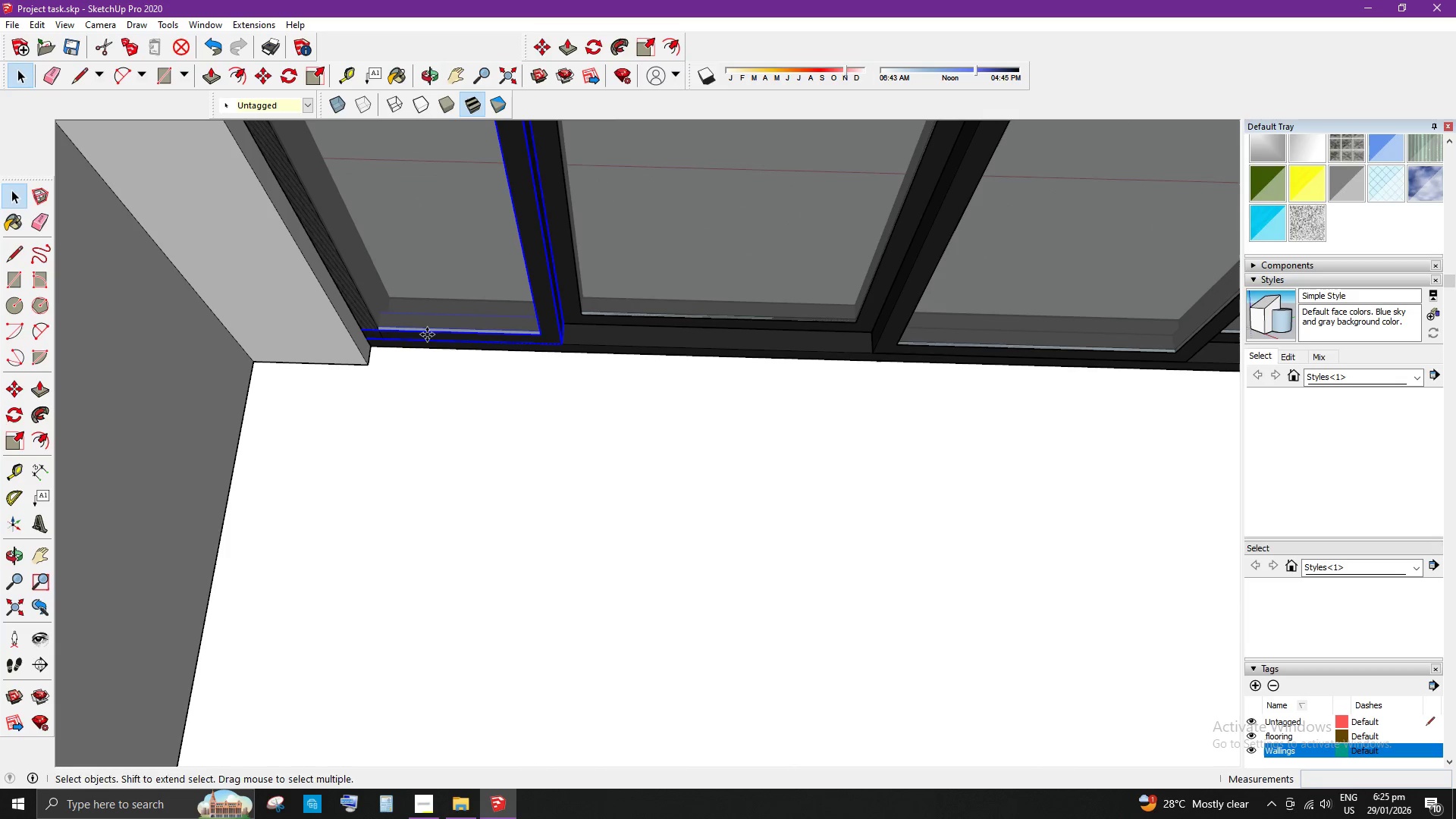 
key(M)
 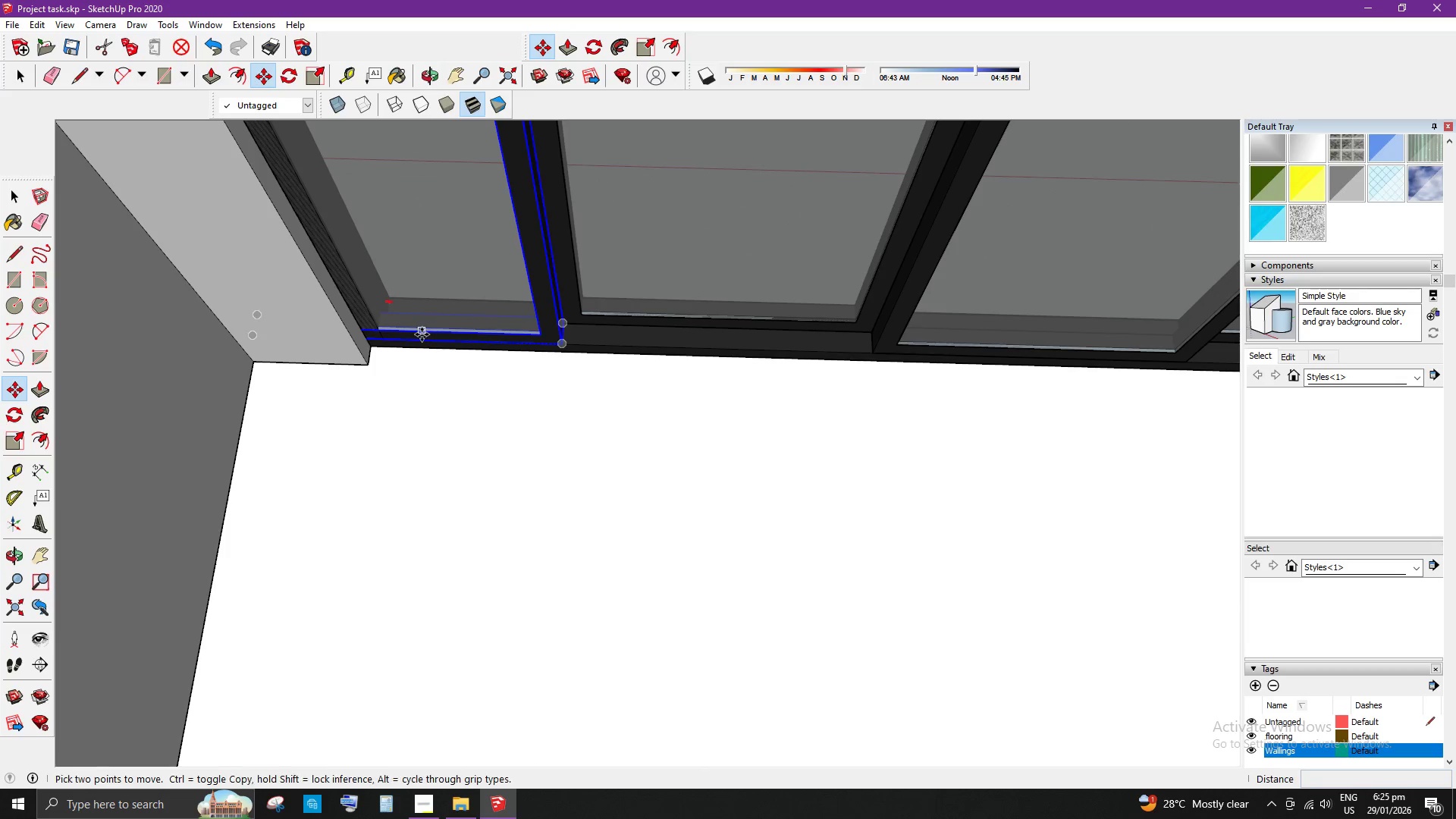 
left_click([422, 334])
 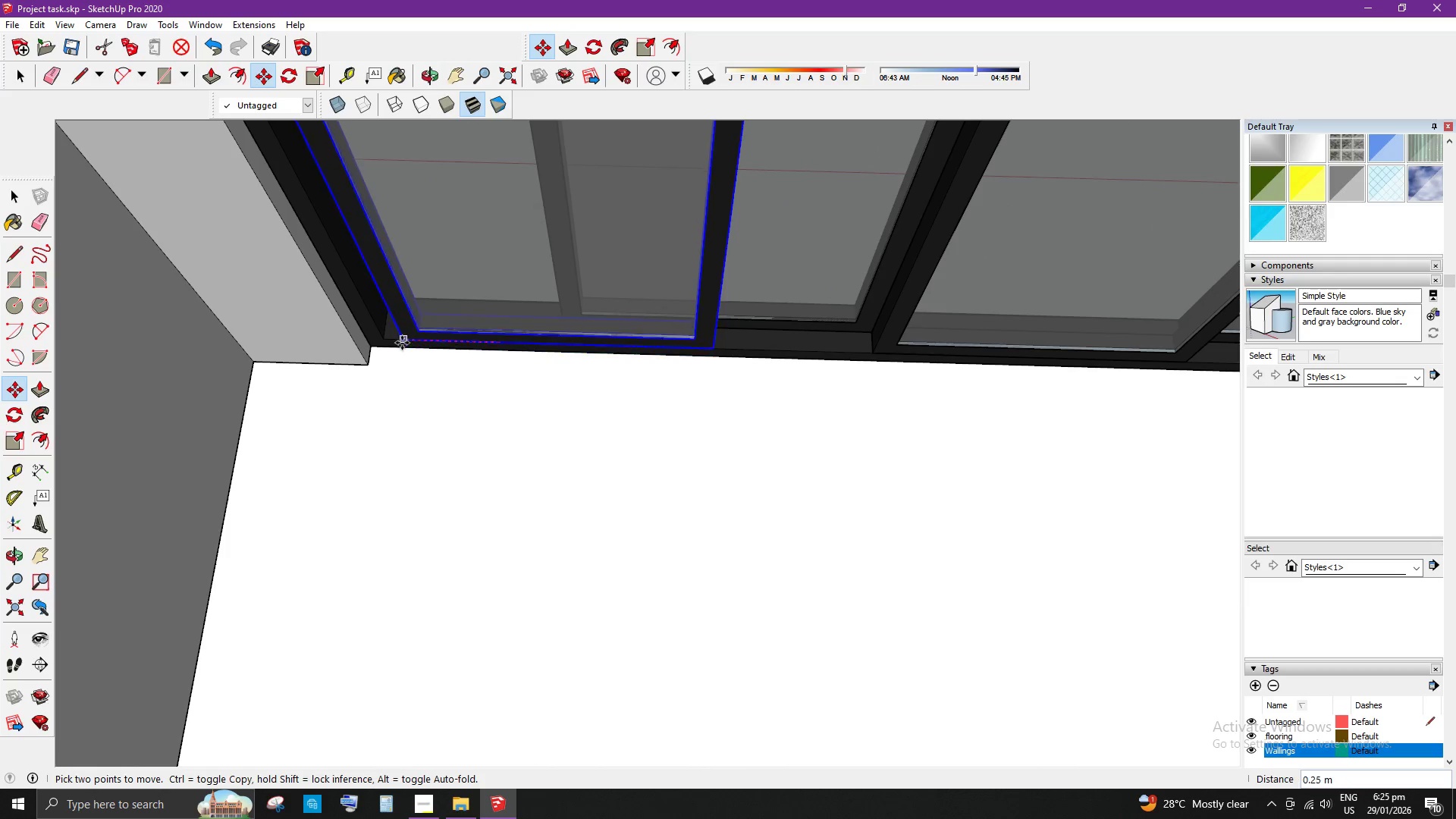 
left_click([388, 338])
 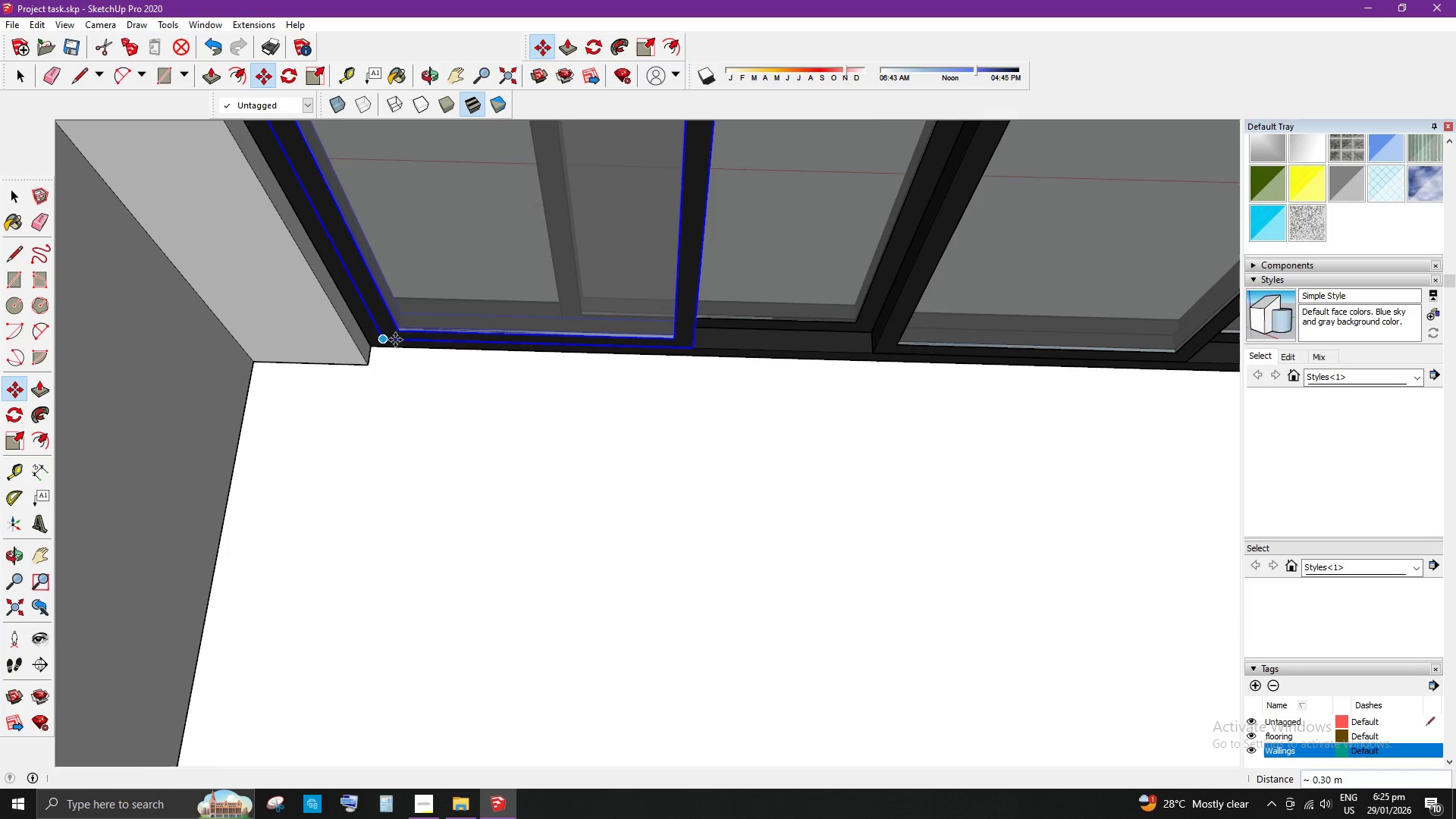 
key(Space)
 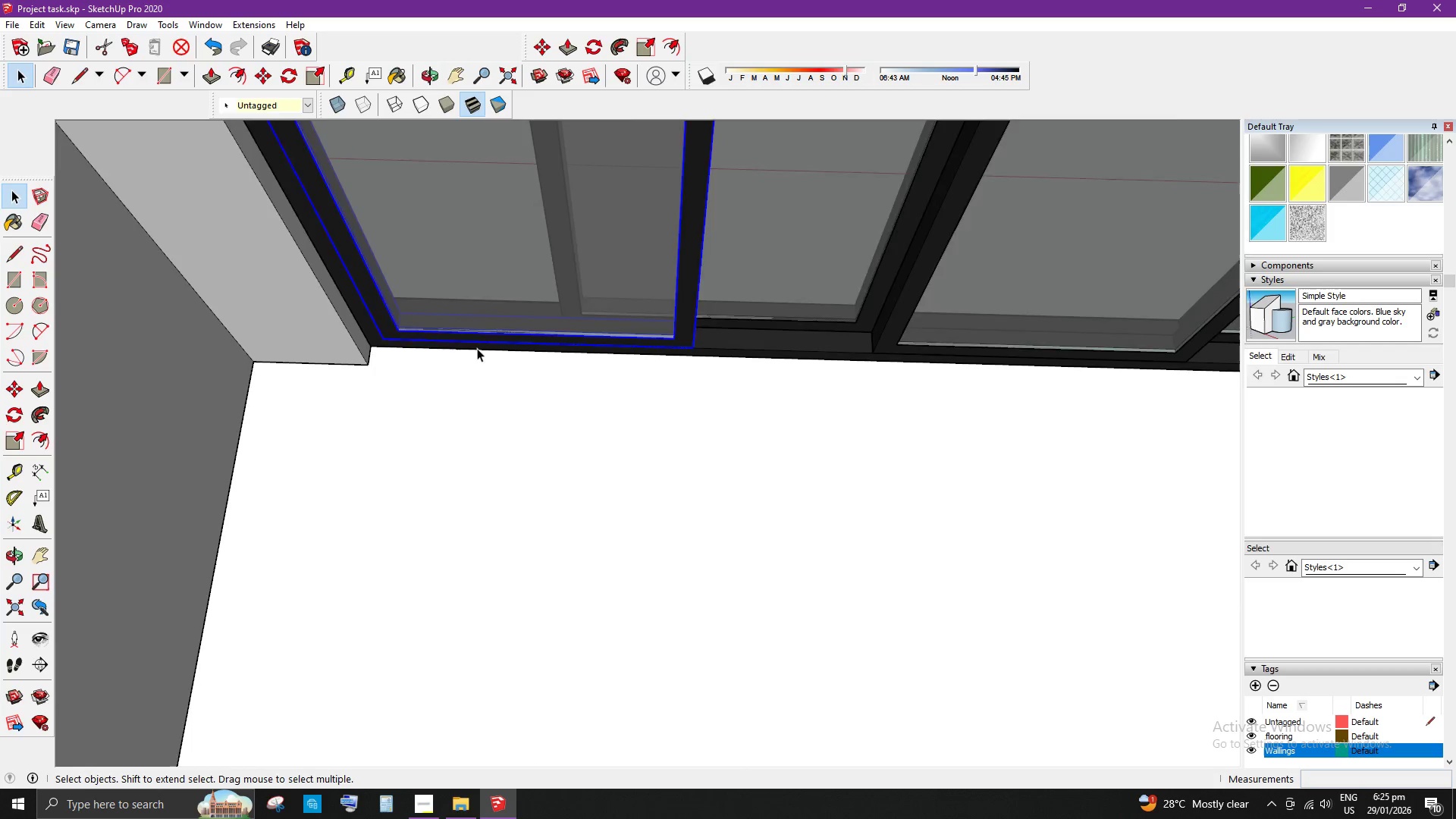 
scroll: coordinate [337, 522], scroll_direction: down, amount: 16.0
 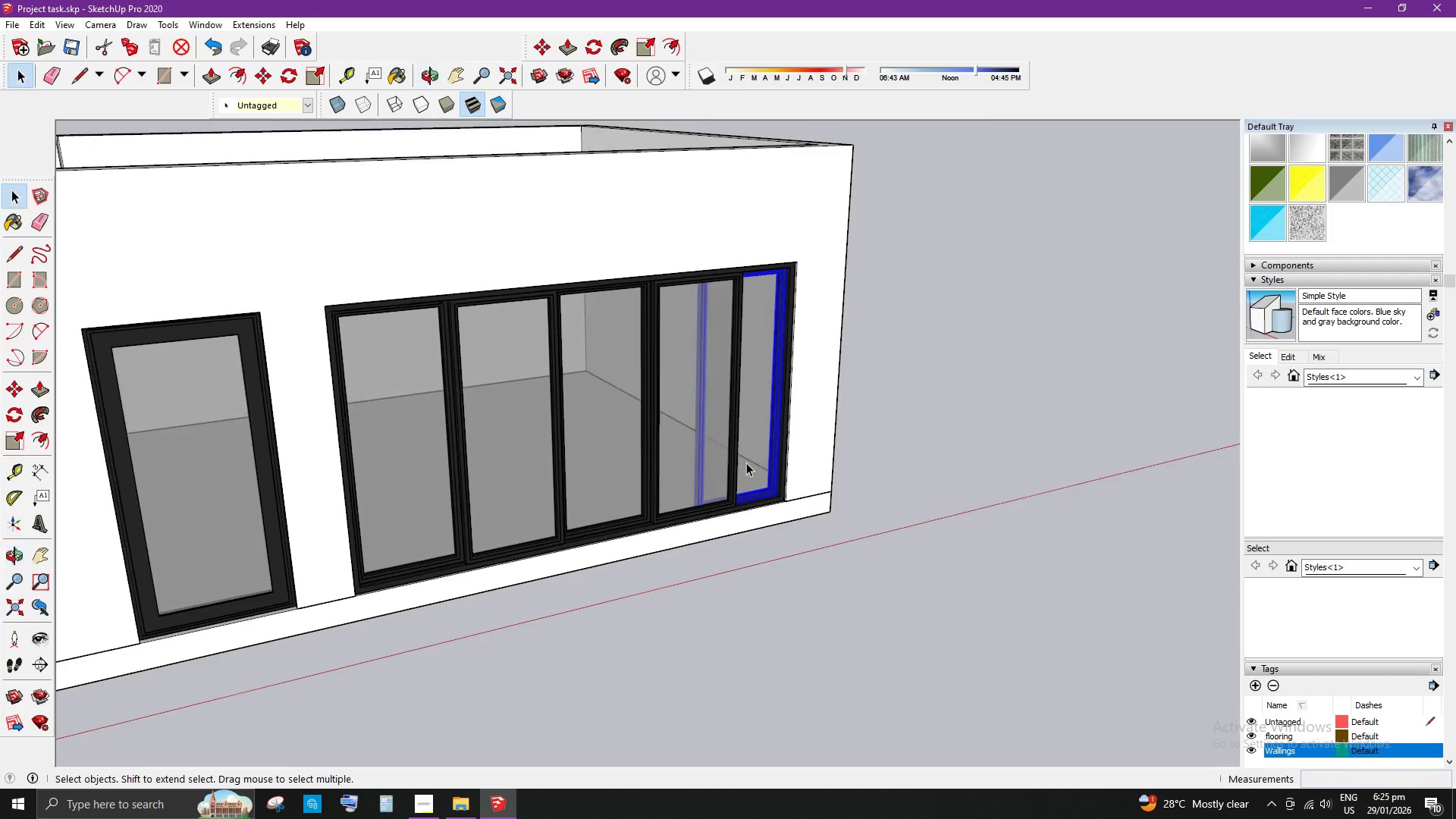 
scroll: coordinate [484, 533], scroll_direction: up, amount: 9.0
 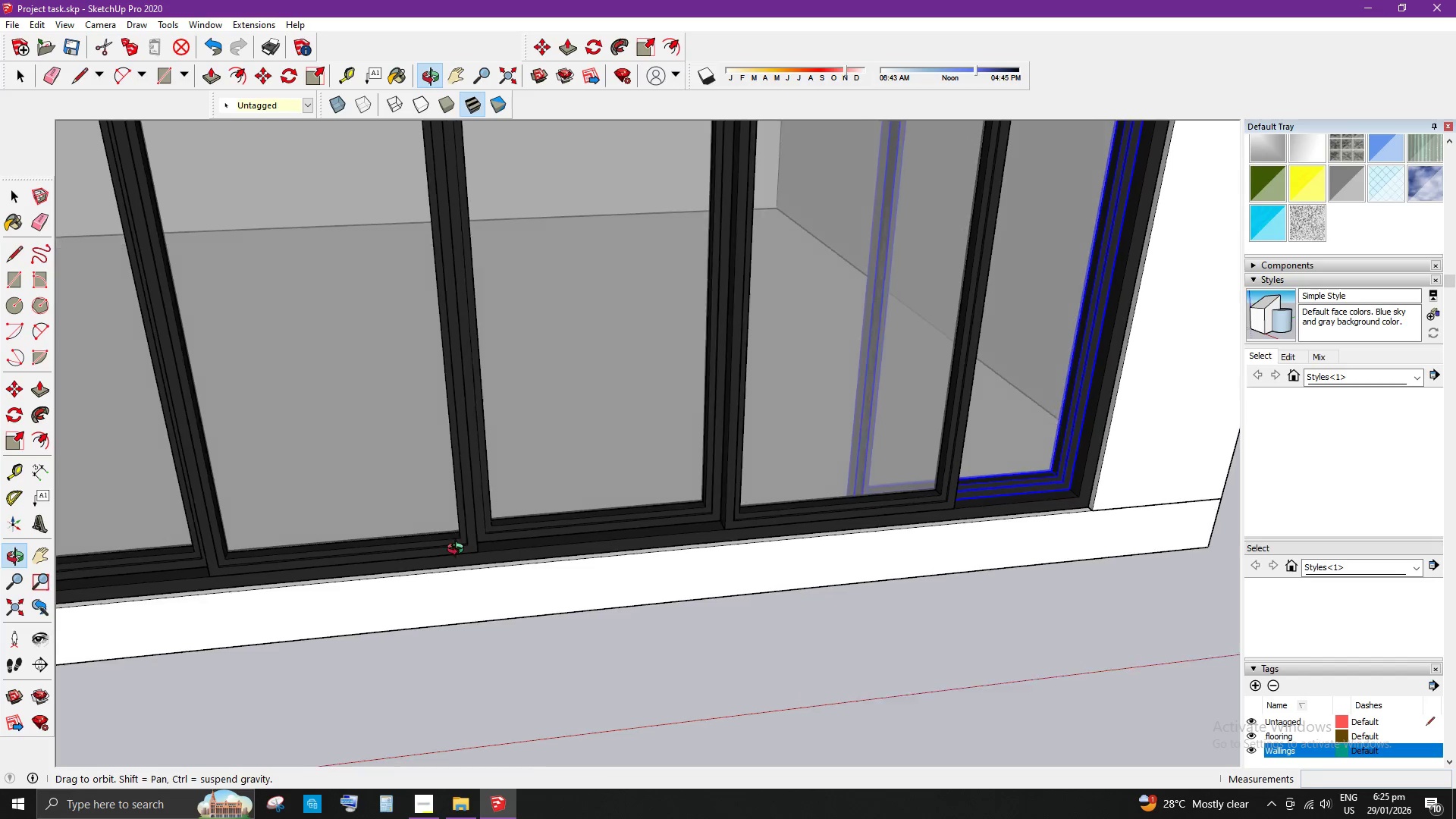 
scroll: coordinate [459, 551], scroll_direction: down, amount: 1.0
 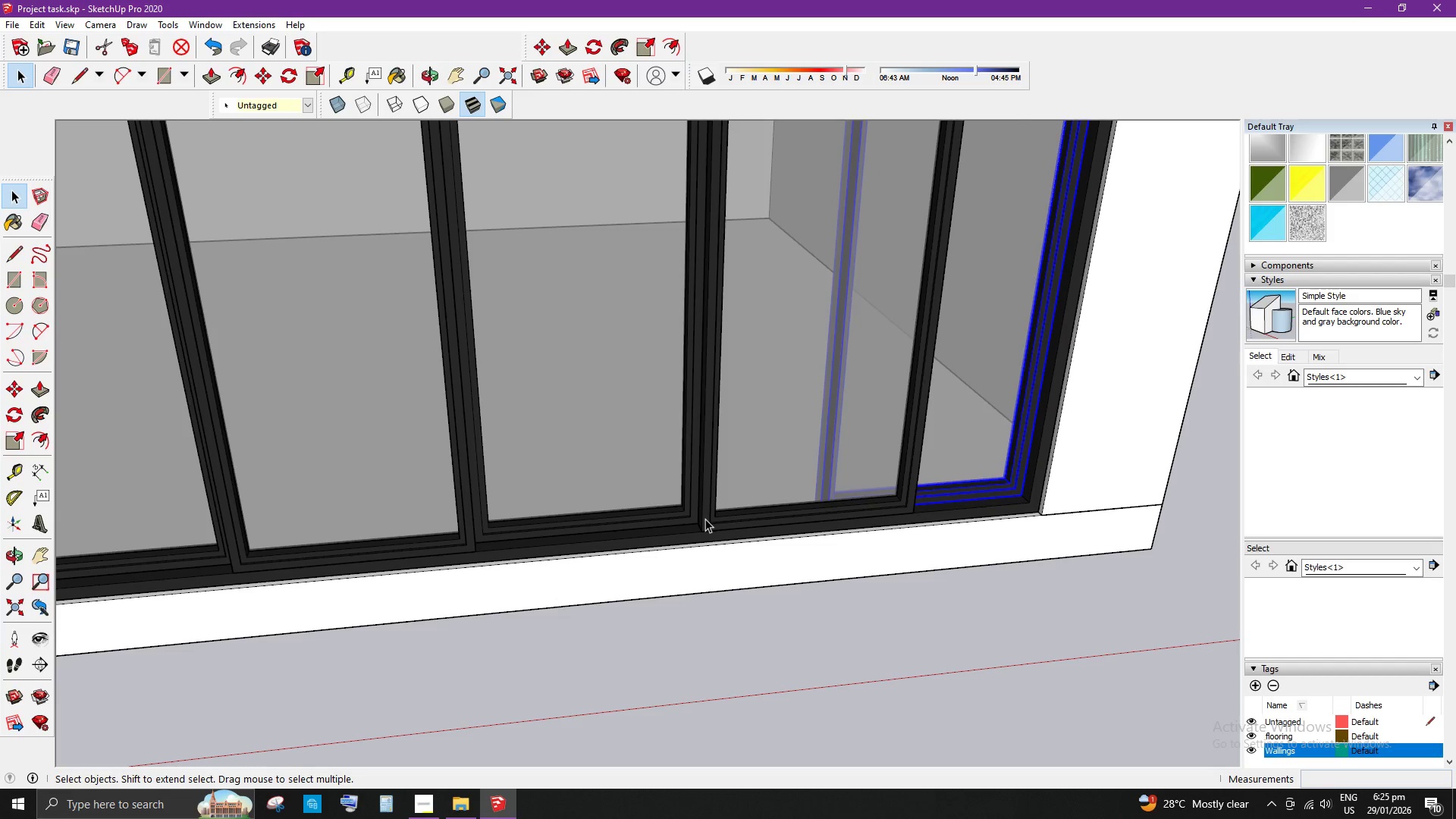 
scroll: coordinate [705, 519], scroll_direction: up, amount: 3.0
 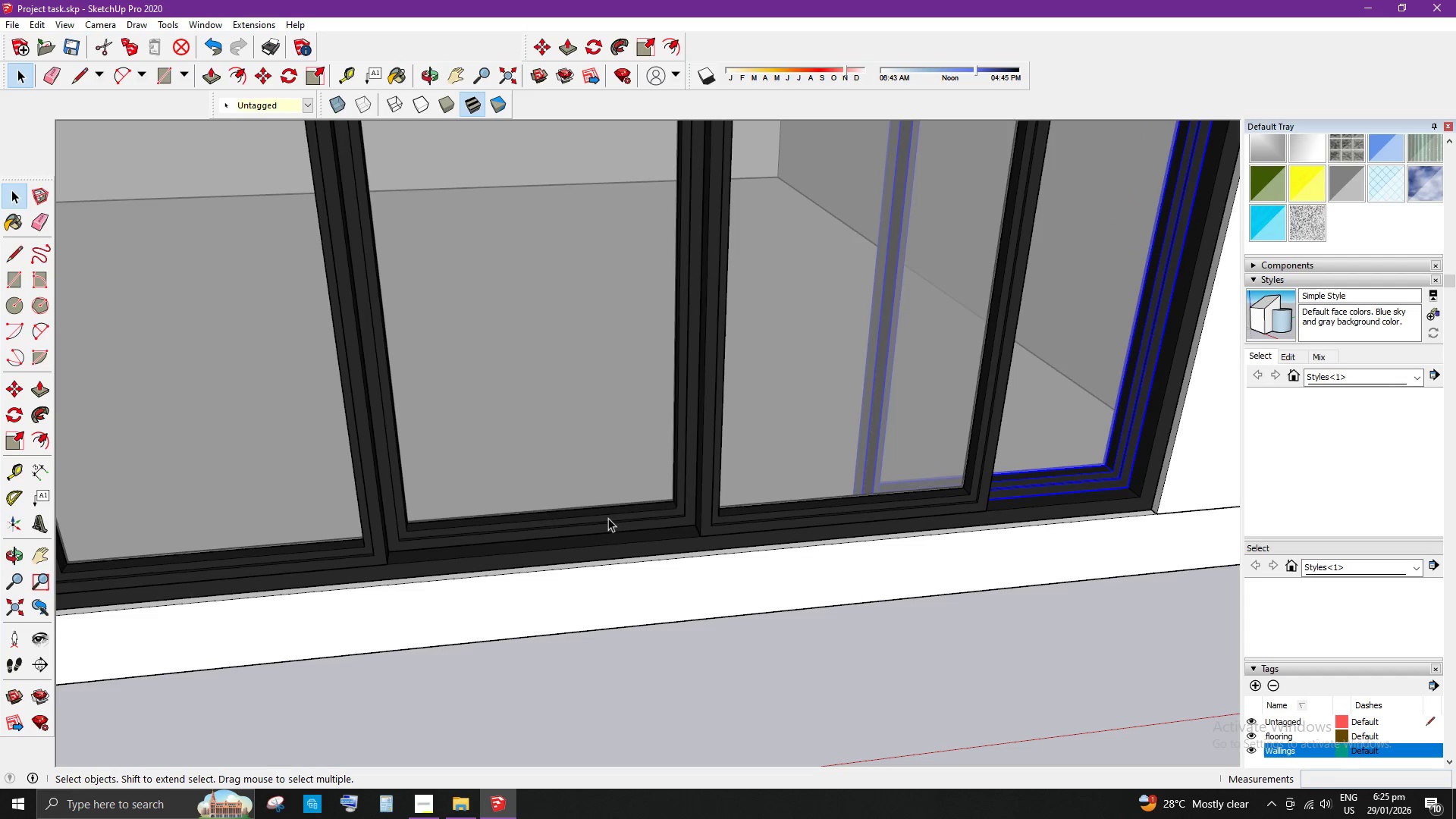 
left_click([602, 517])
 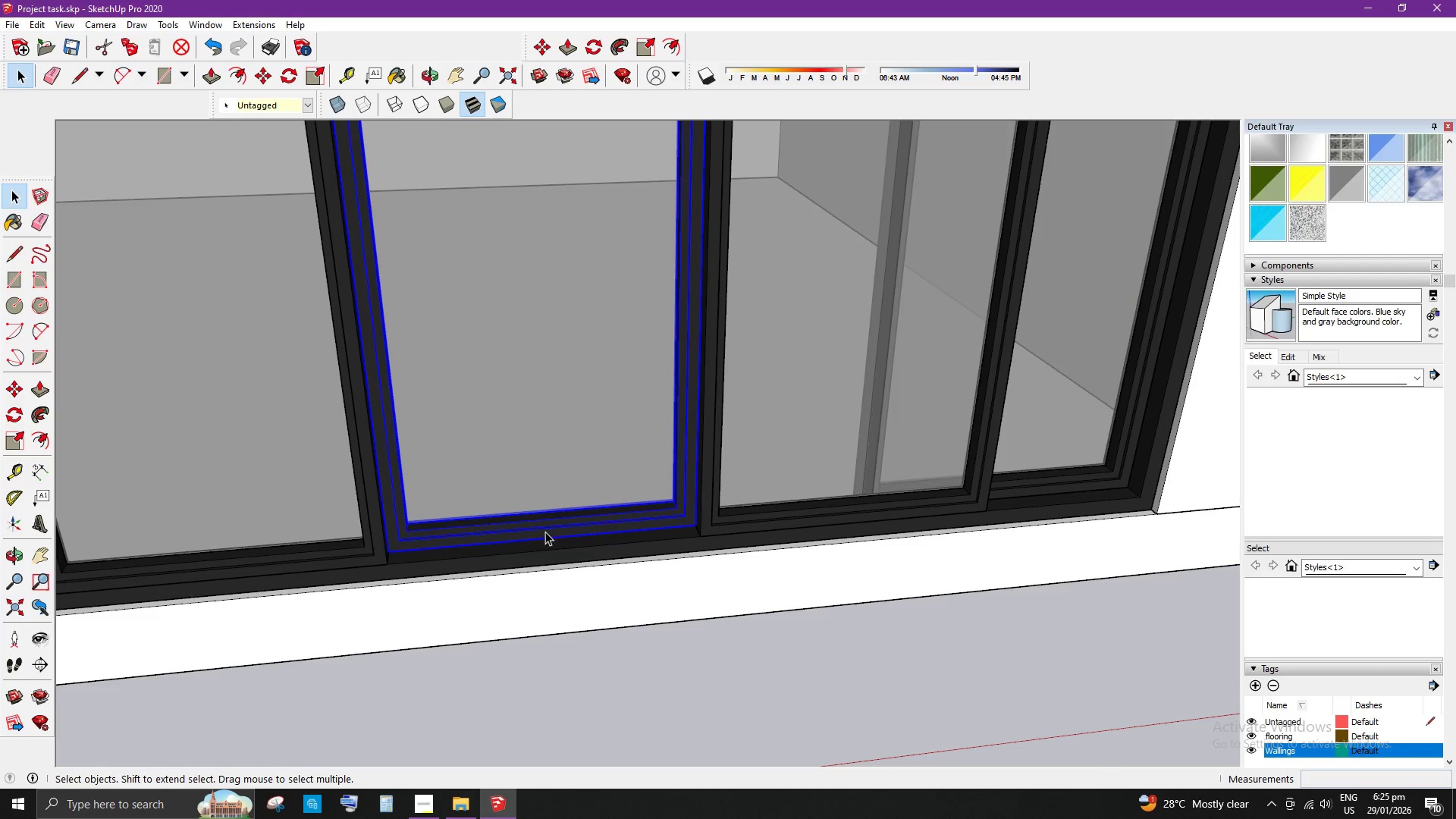 
scroll: coordinate [461, 535], scroll_direction: up, amount: 4.0
 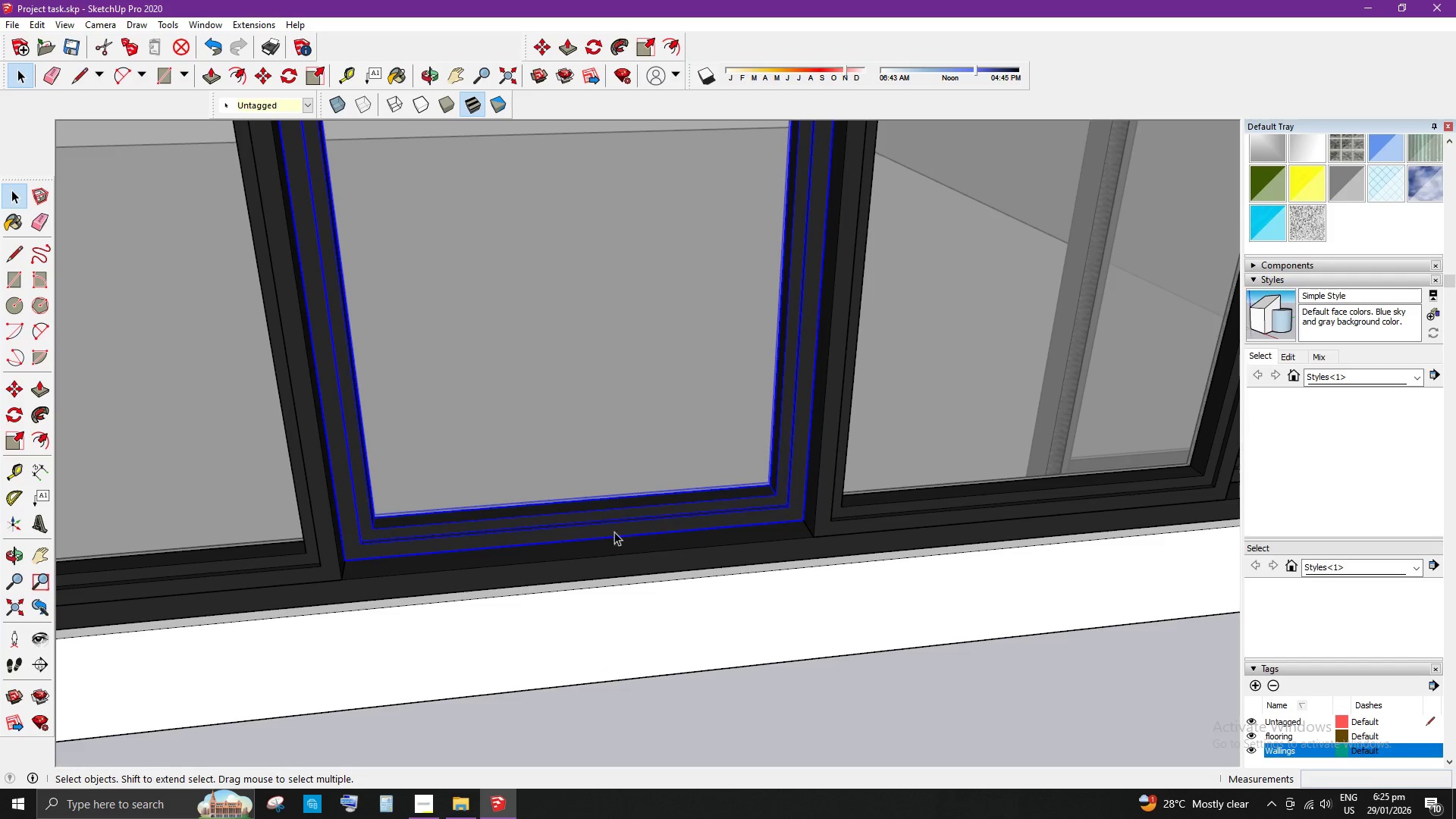 
scroll: coordinate [460, 539], scroll_direction: down, amount: 9.0
 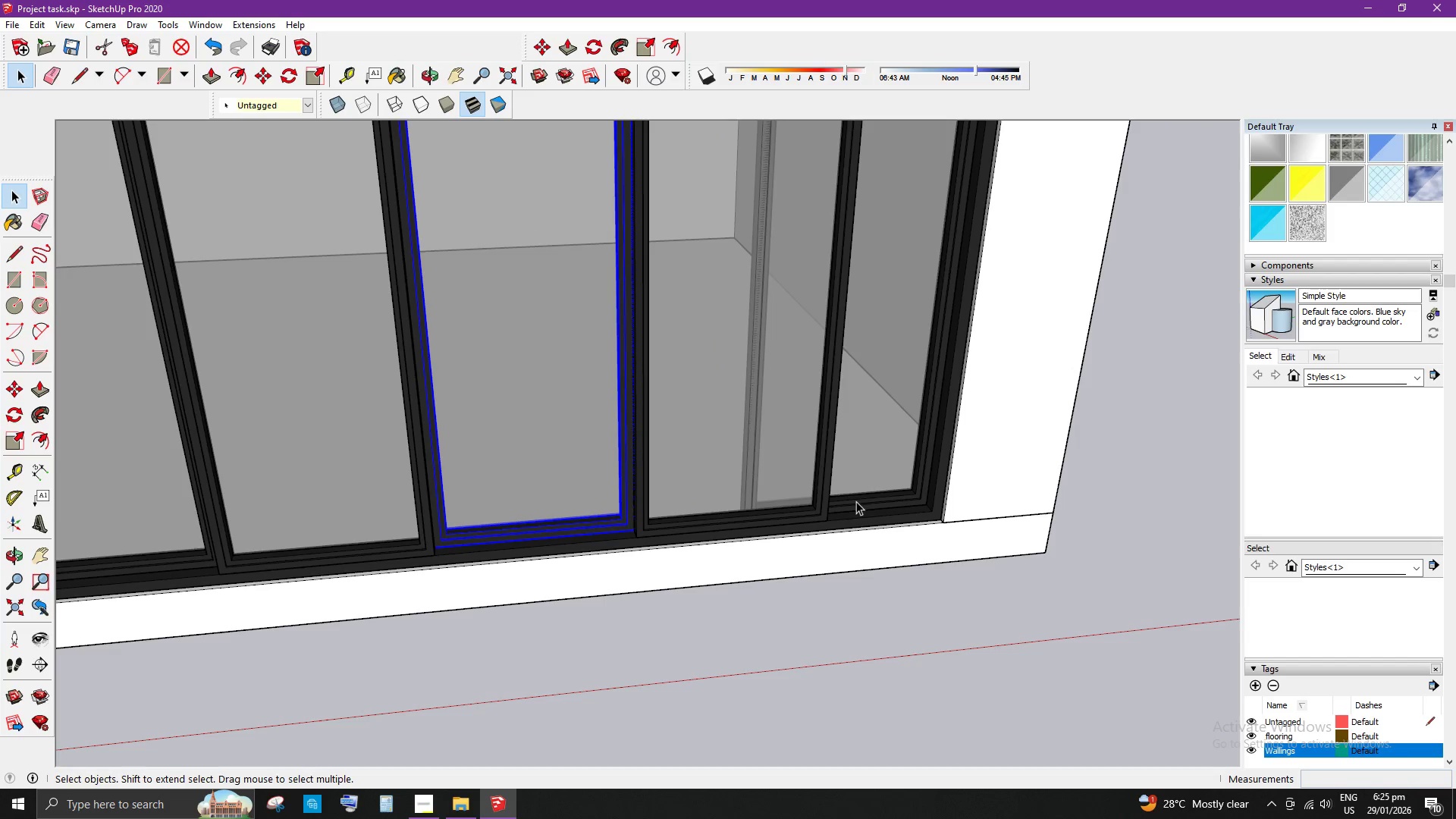 
scroll: coordinate [836, 526], scroll_direction: up, amount: 3.0
 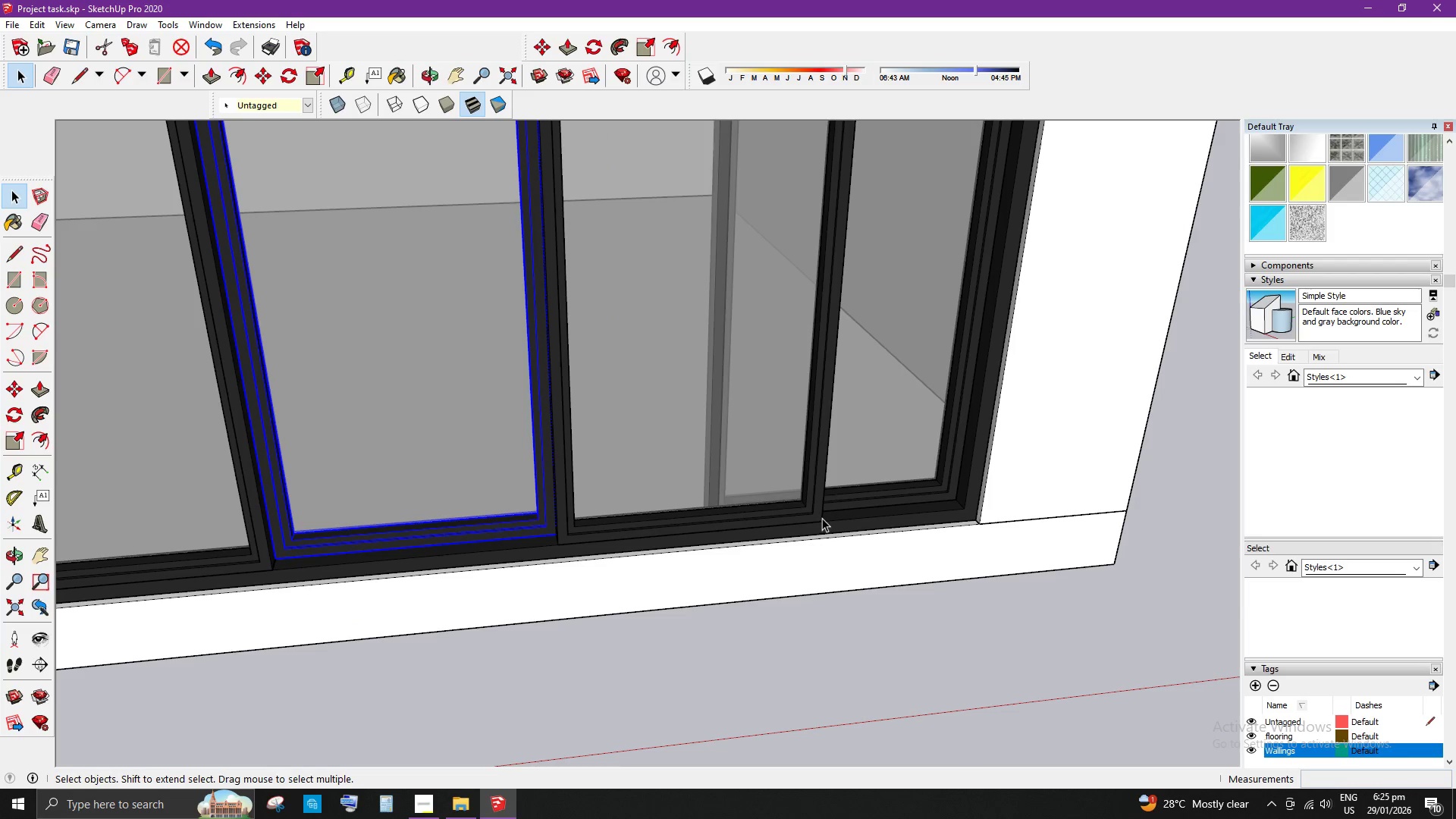 
left_click([820, 516])
 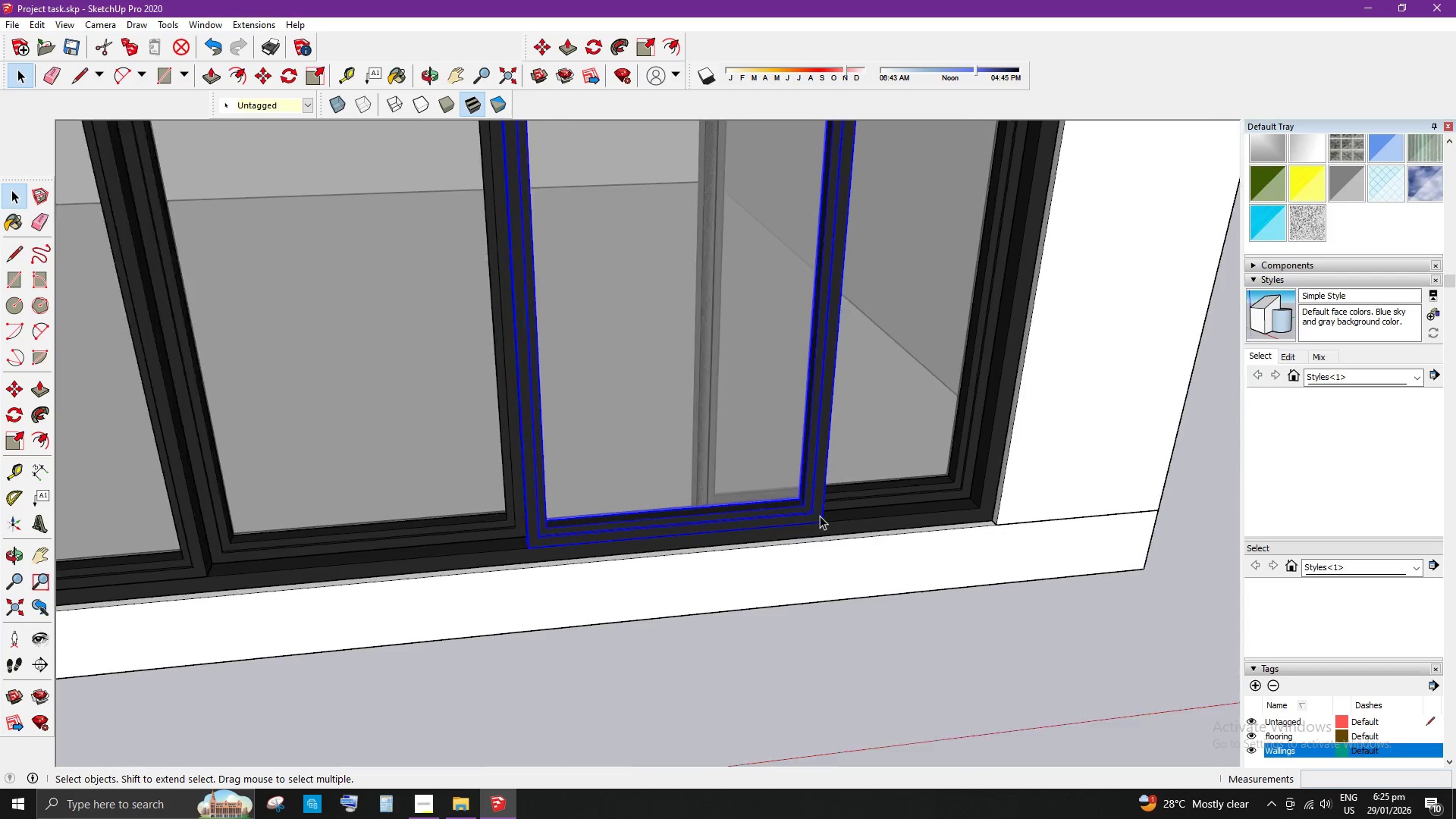 
scroll: coordinate [820, 516], scroll_direction: up, amount: 4.0
 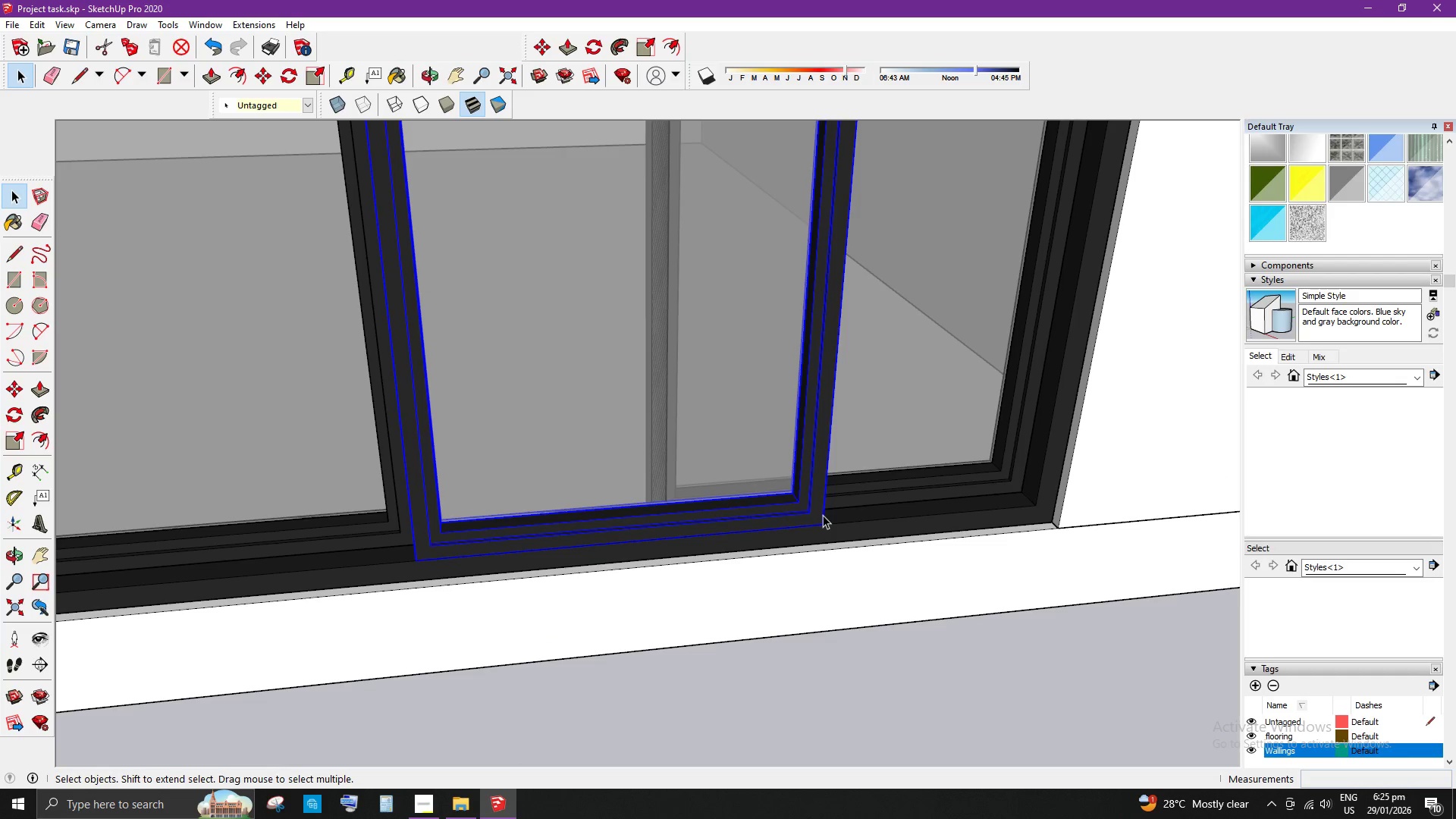 
key(M)
 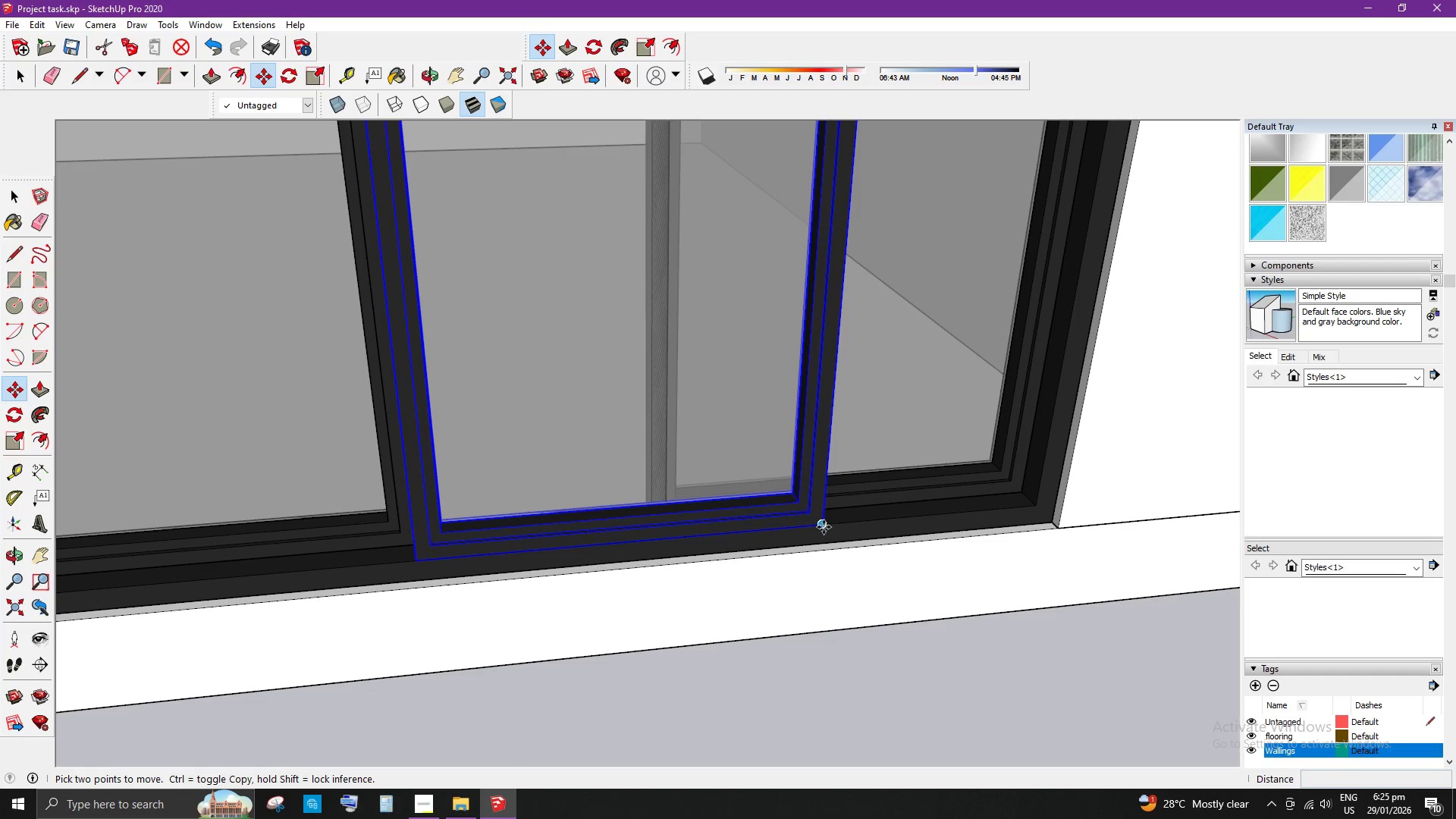 
left_click([824, 527])
 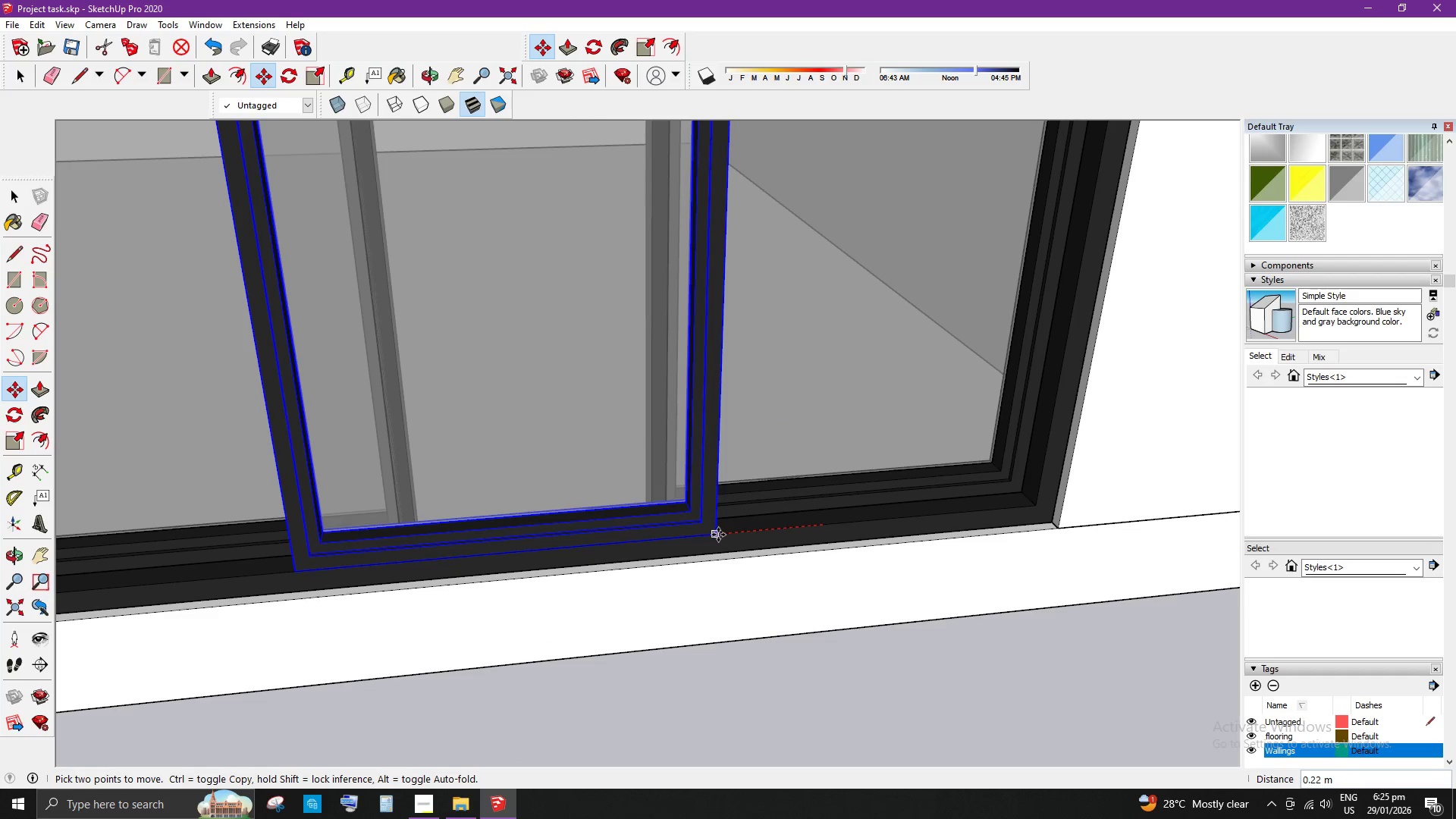 
left_click([718, 535])
 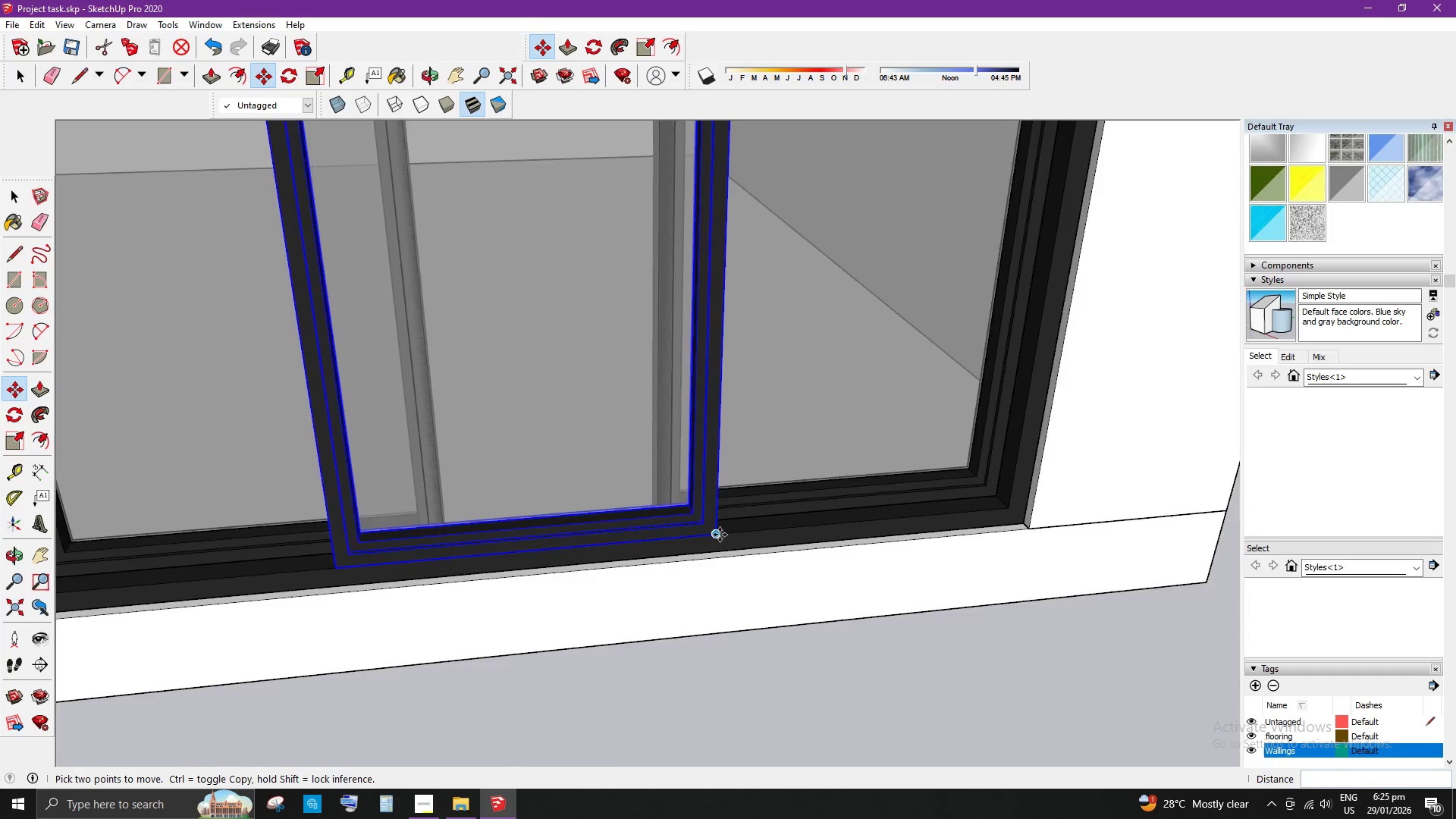 
key(Space)
 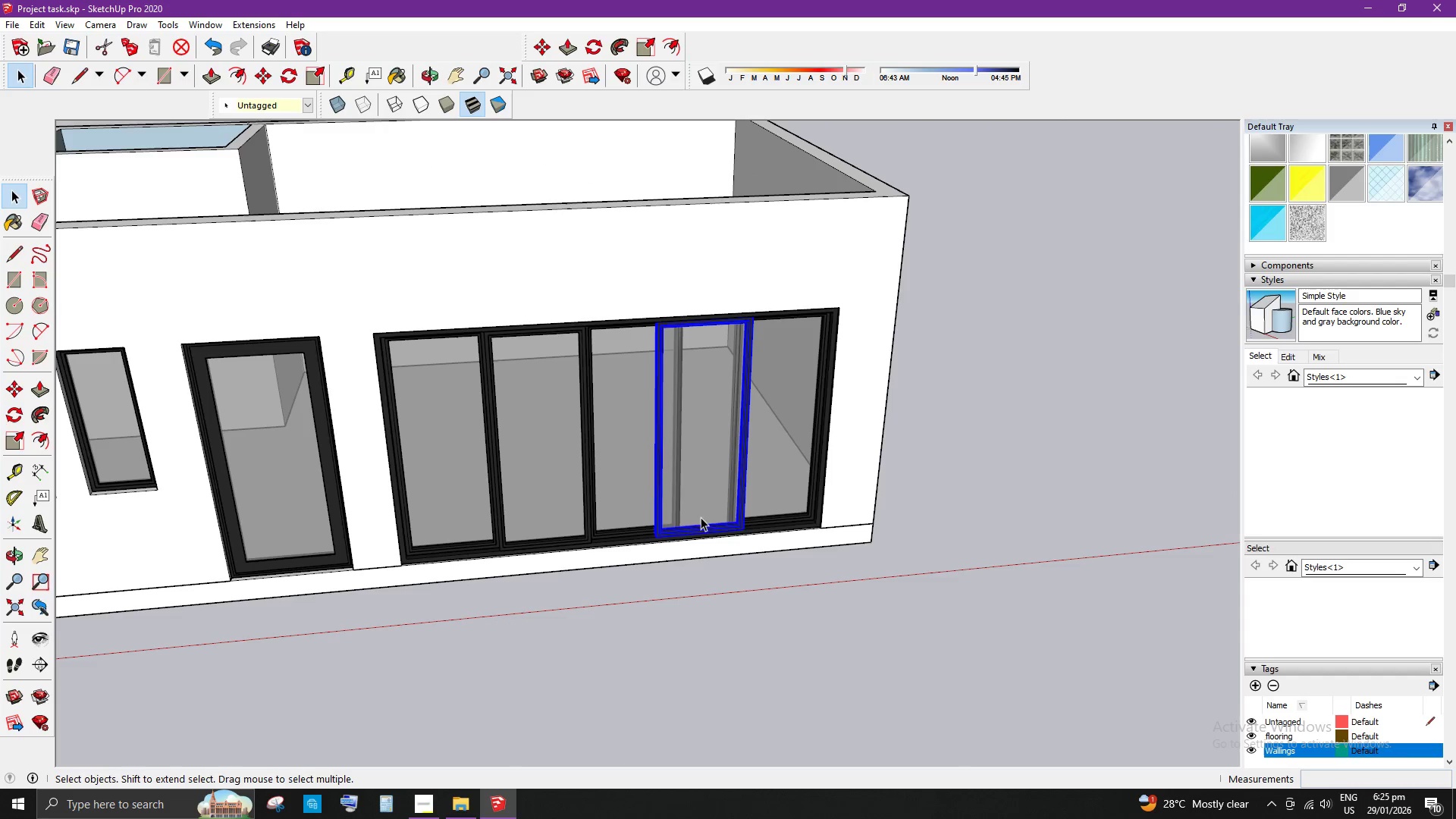 
scroll: coordinate [763, 526], scroll_direction: down, amount: 17.0
 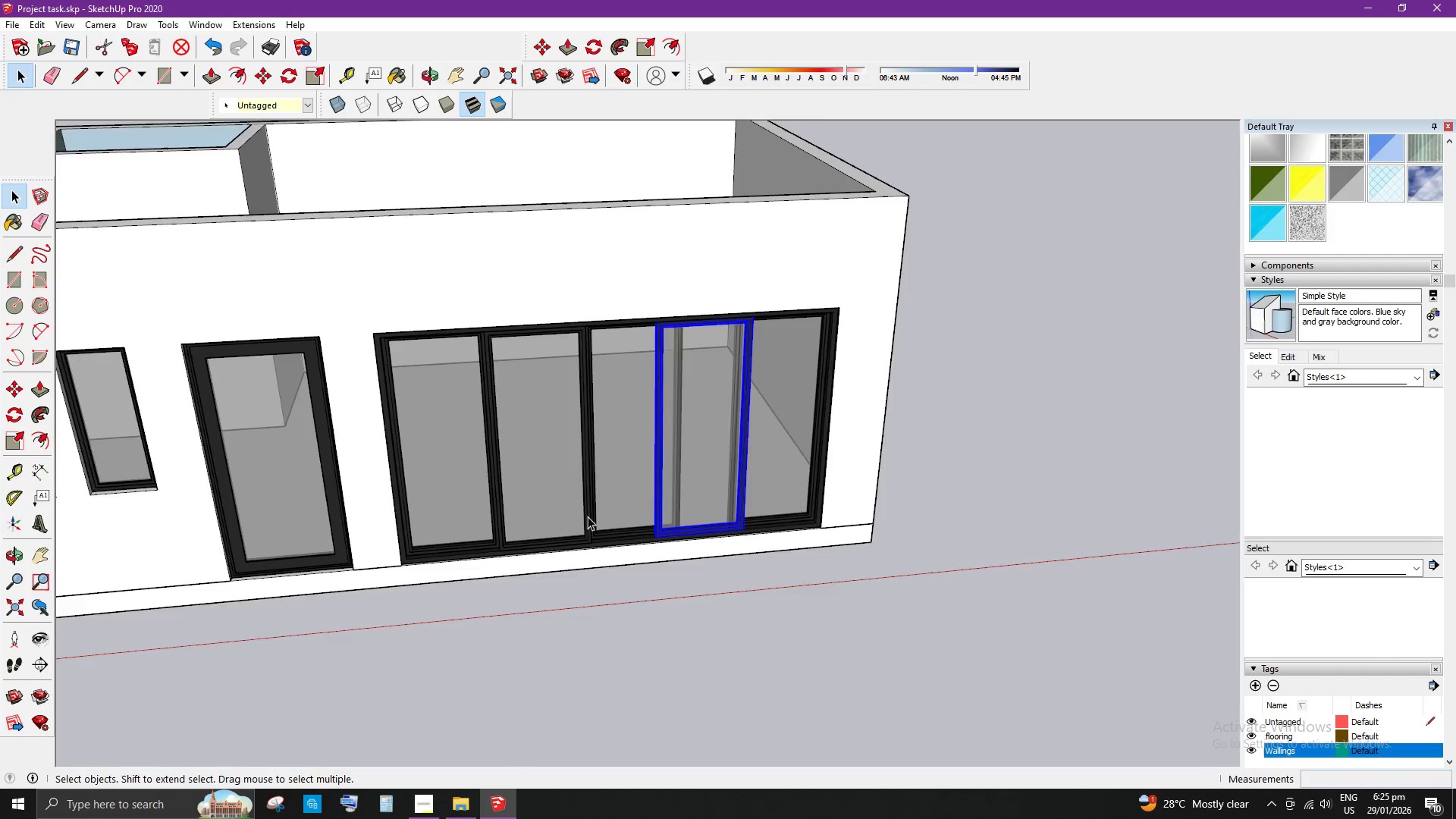 
scroll: coordinate [587, 516], scroll_direction: up, amount: 3.0
 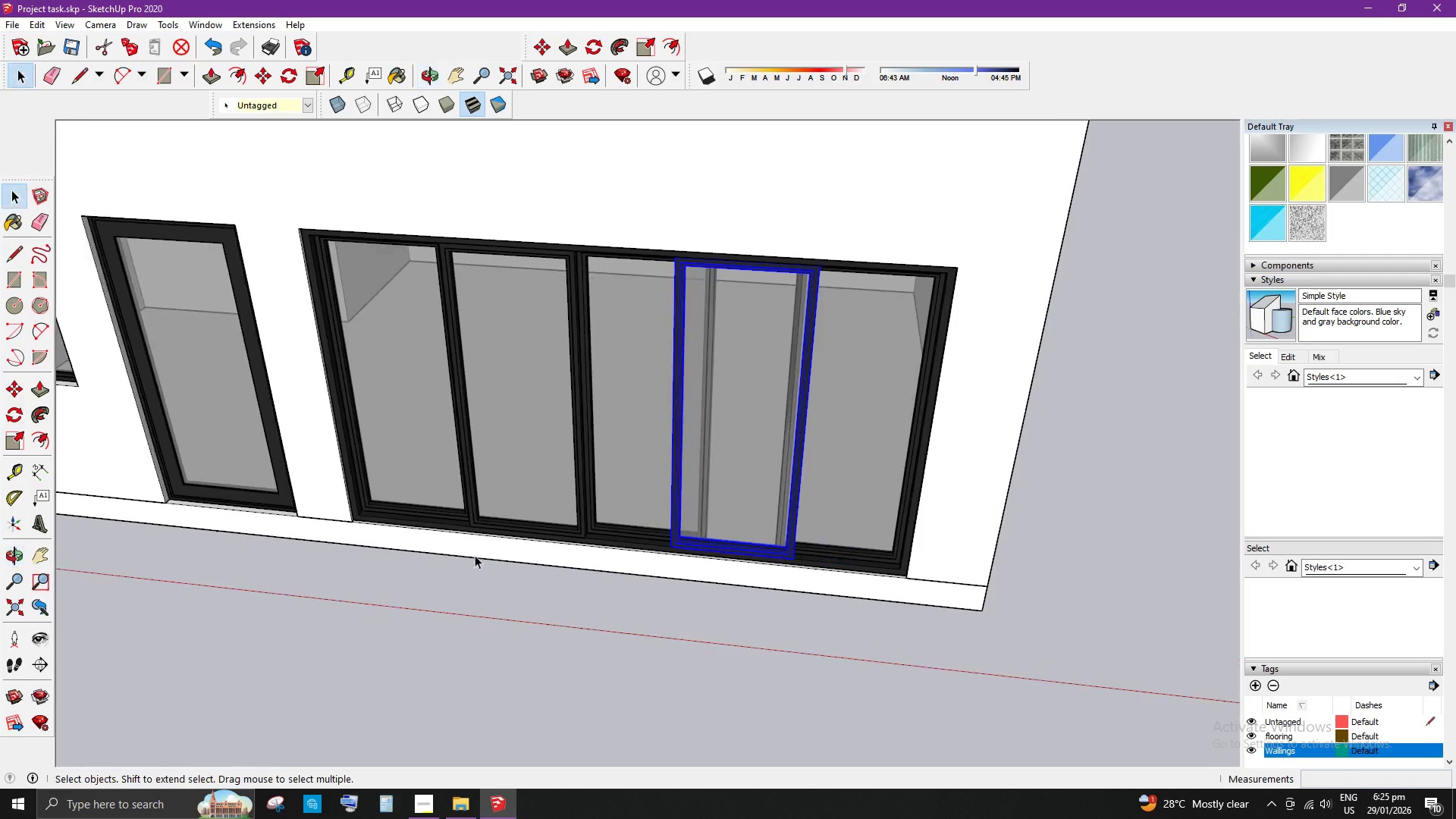 
scroll: coordinate [251, 682], scroll_direction: down, amount: 1.0
 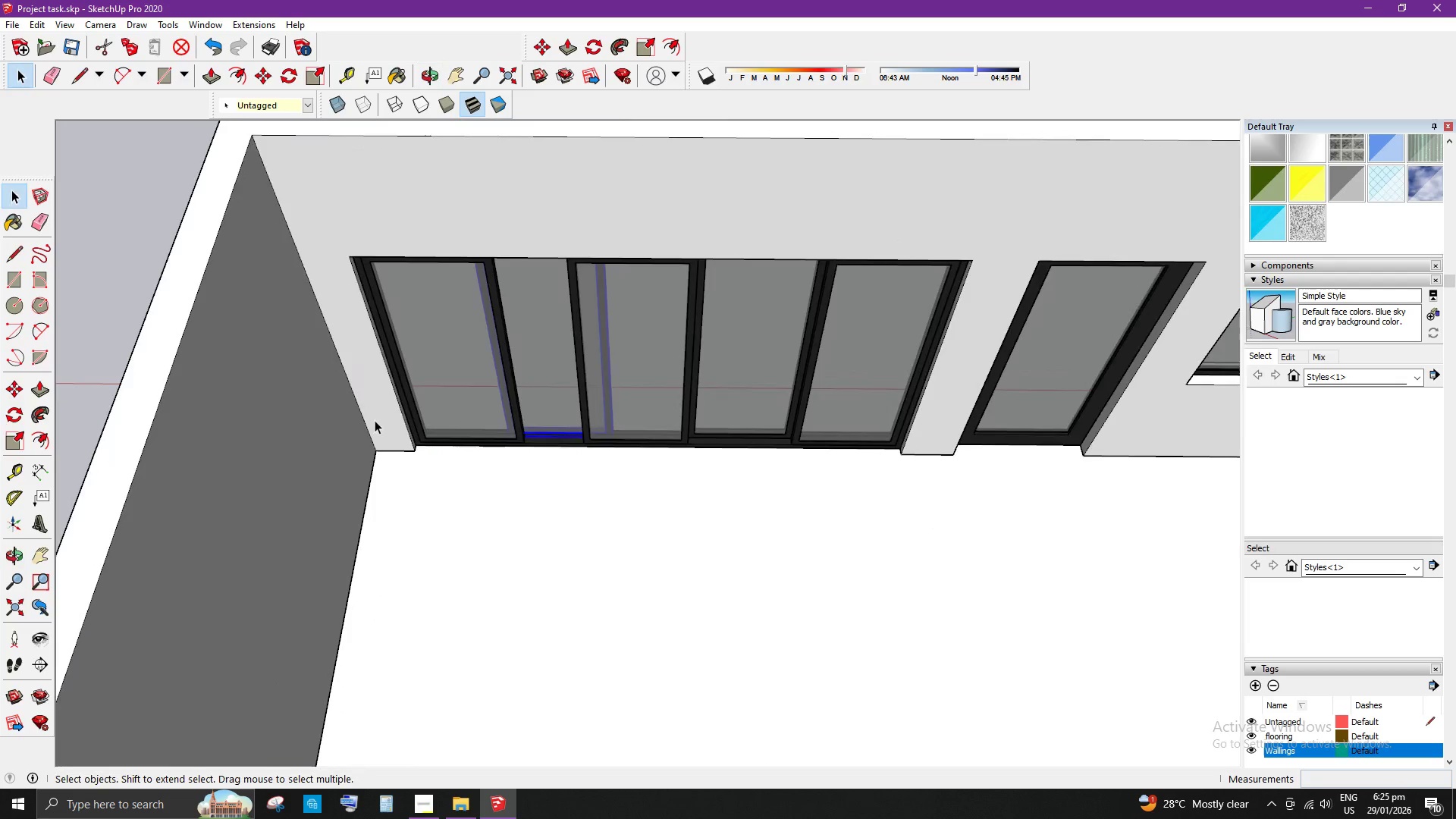 
scroll: coordinate [876, 522], scroll_direction: up, amount: 7.0
 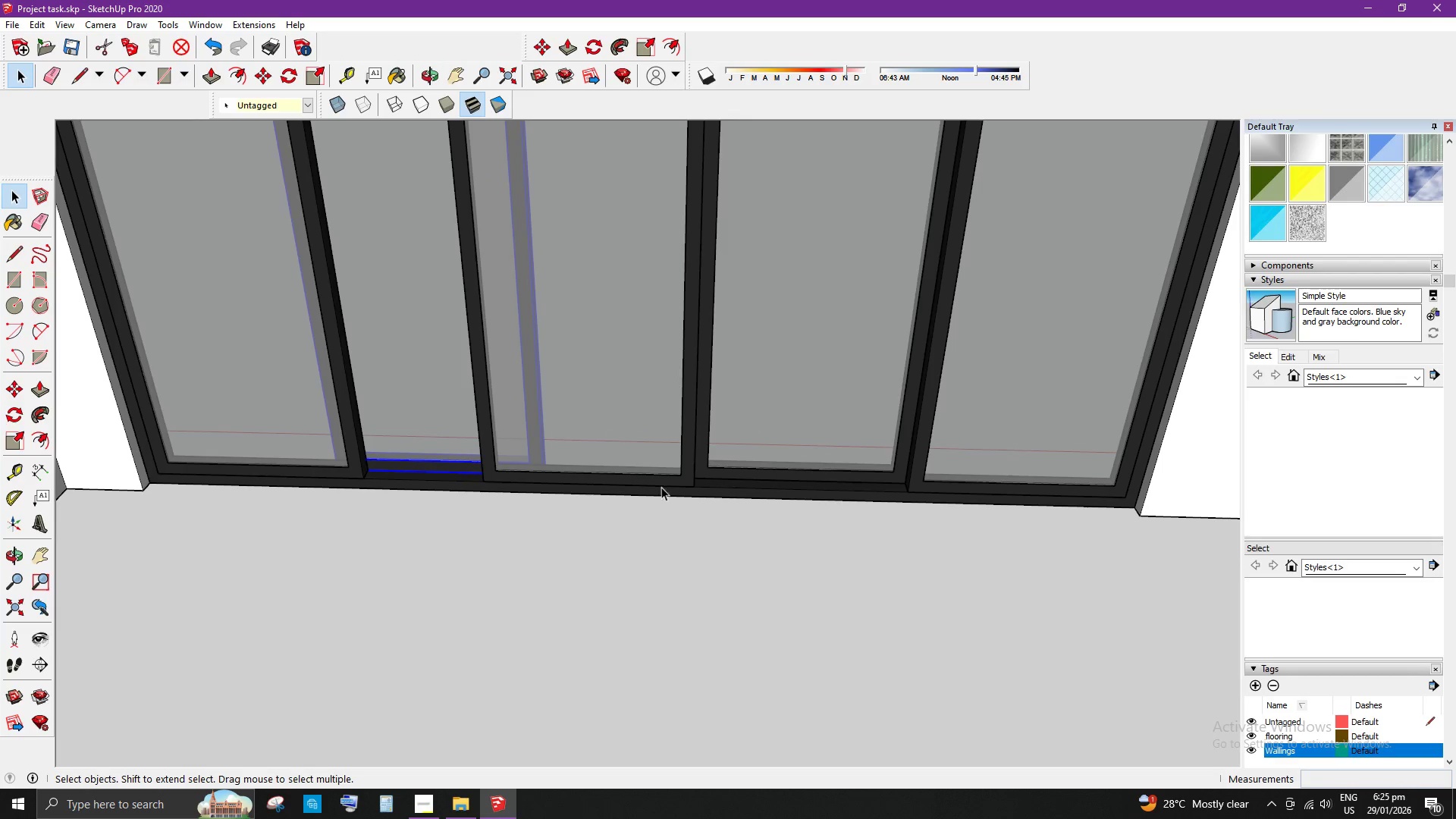 
left_click([651, 479])
 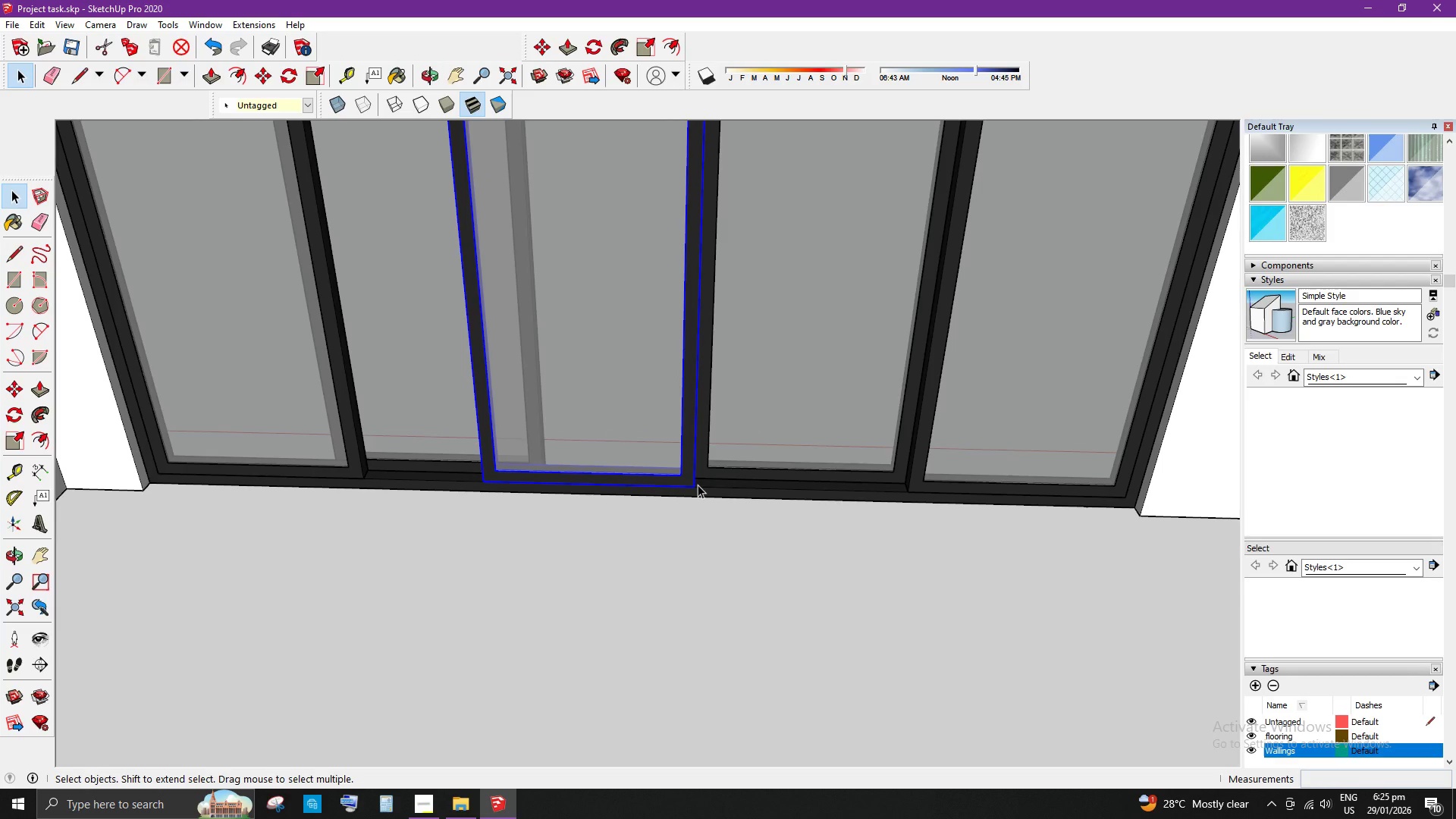 
key(M)
 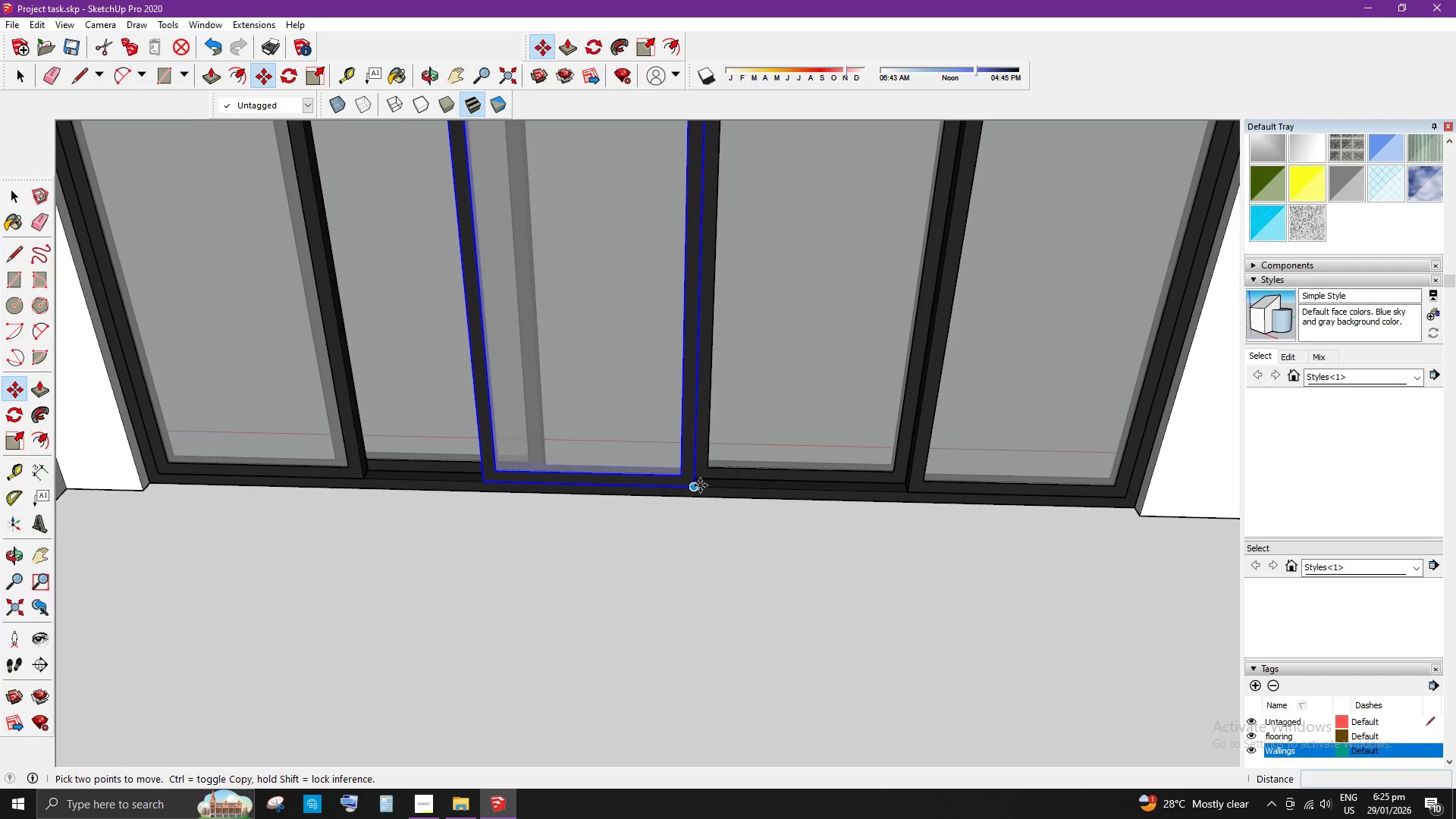 
left_click([698, 485])
 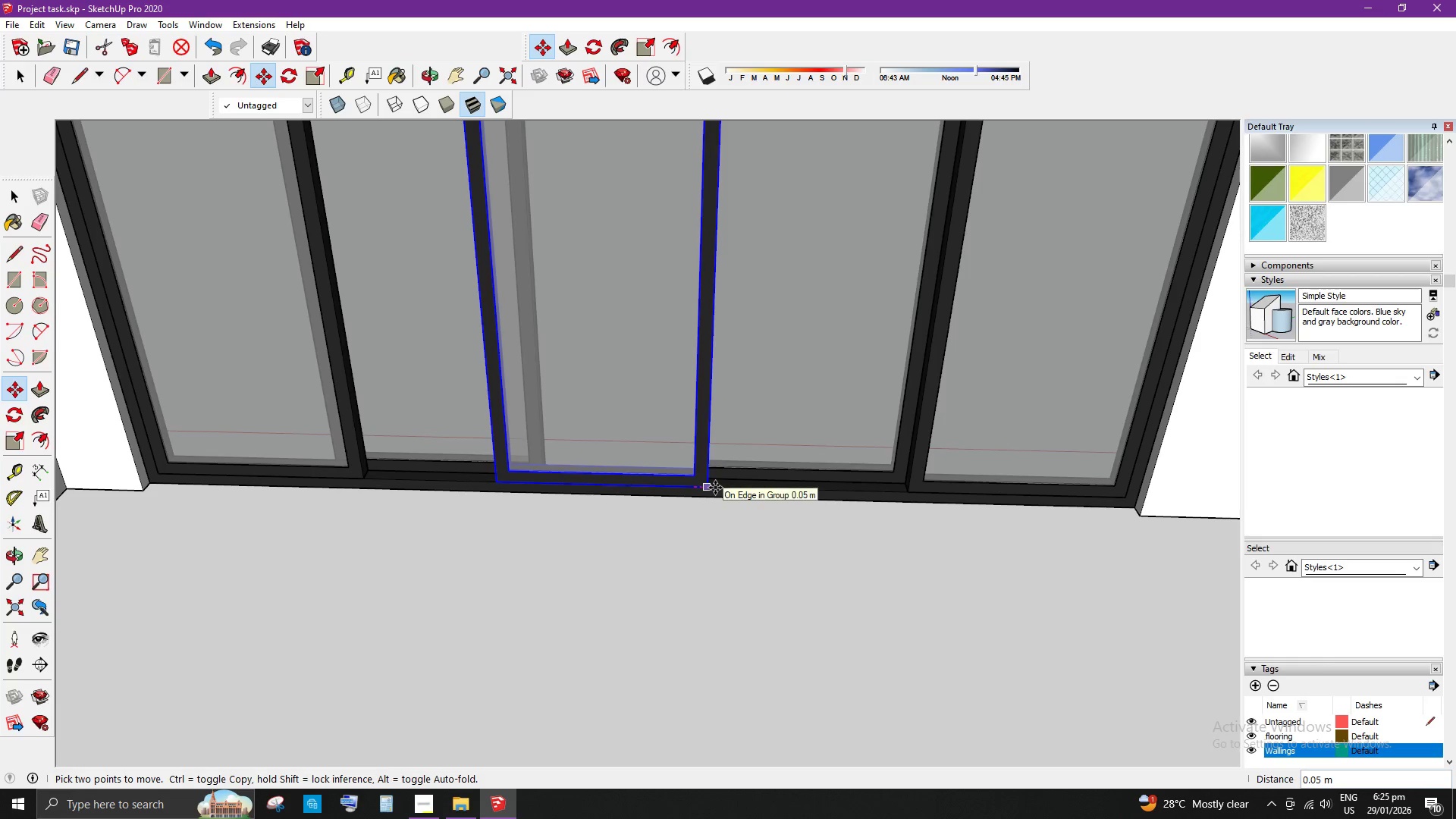 
left_click([715, 488])
 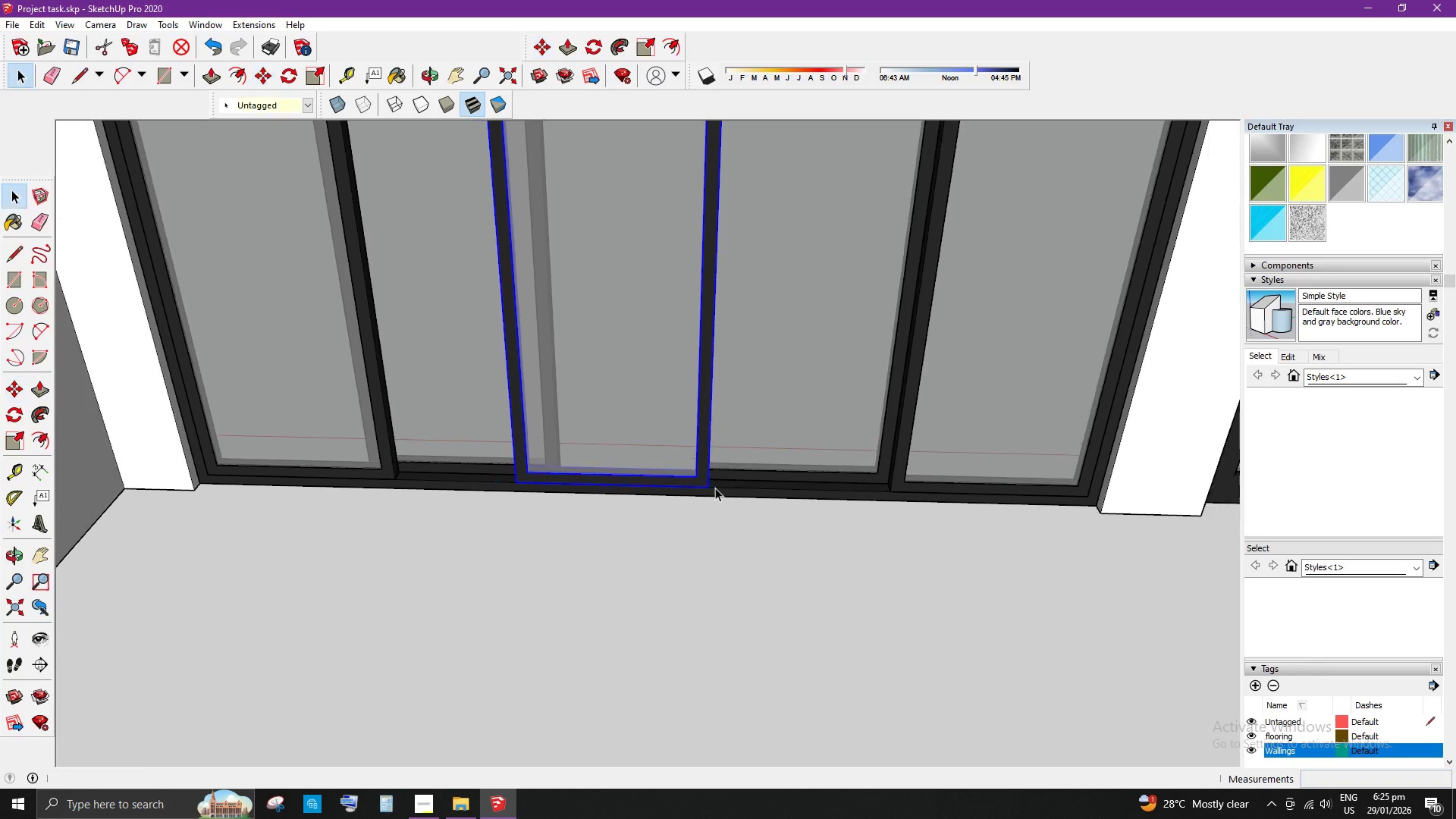 
key(Space)
 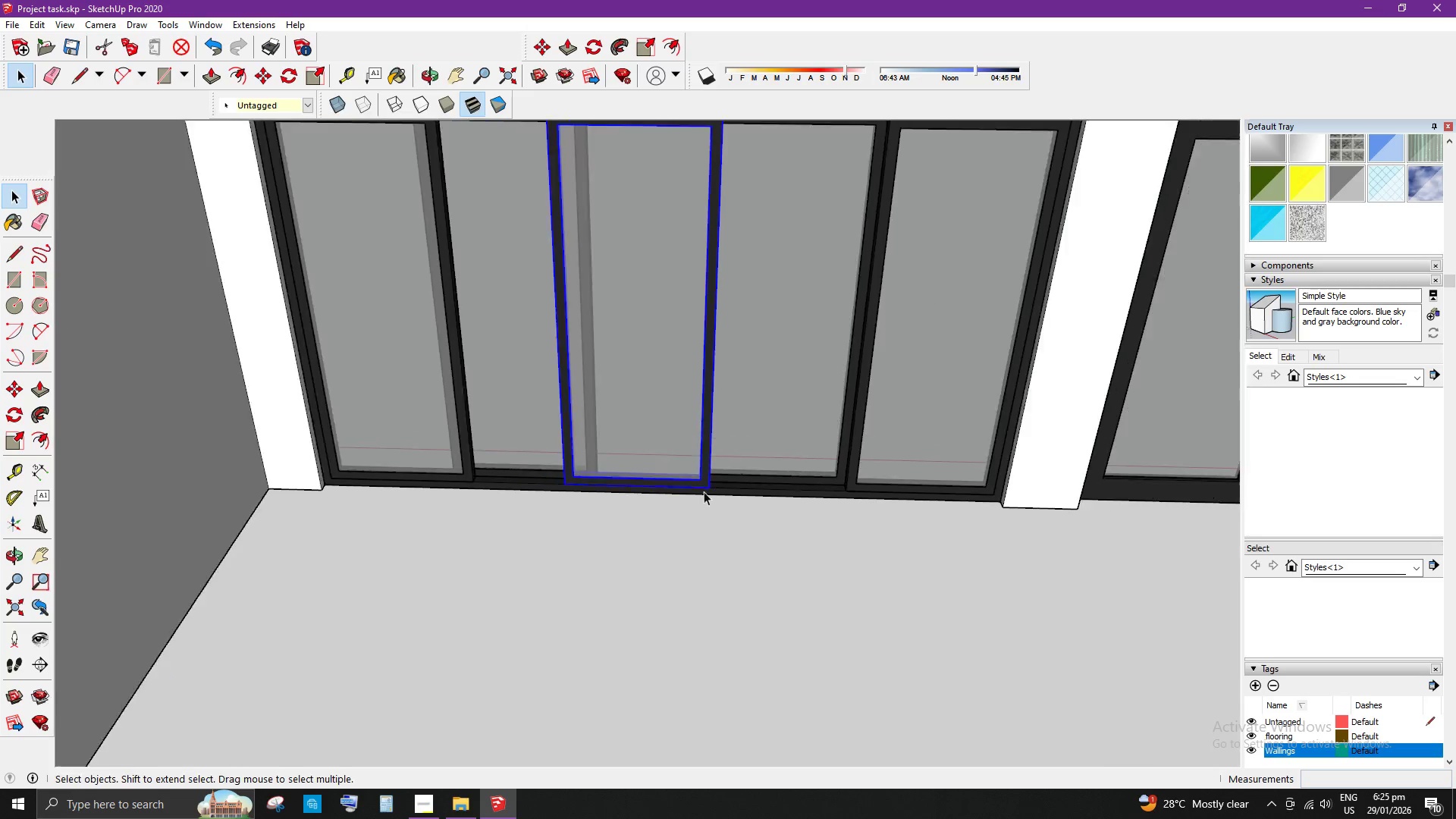 
left_click([858, 566])
 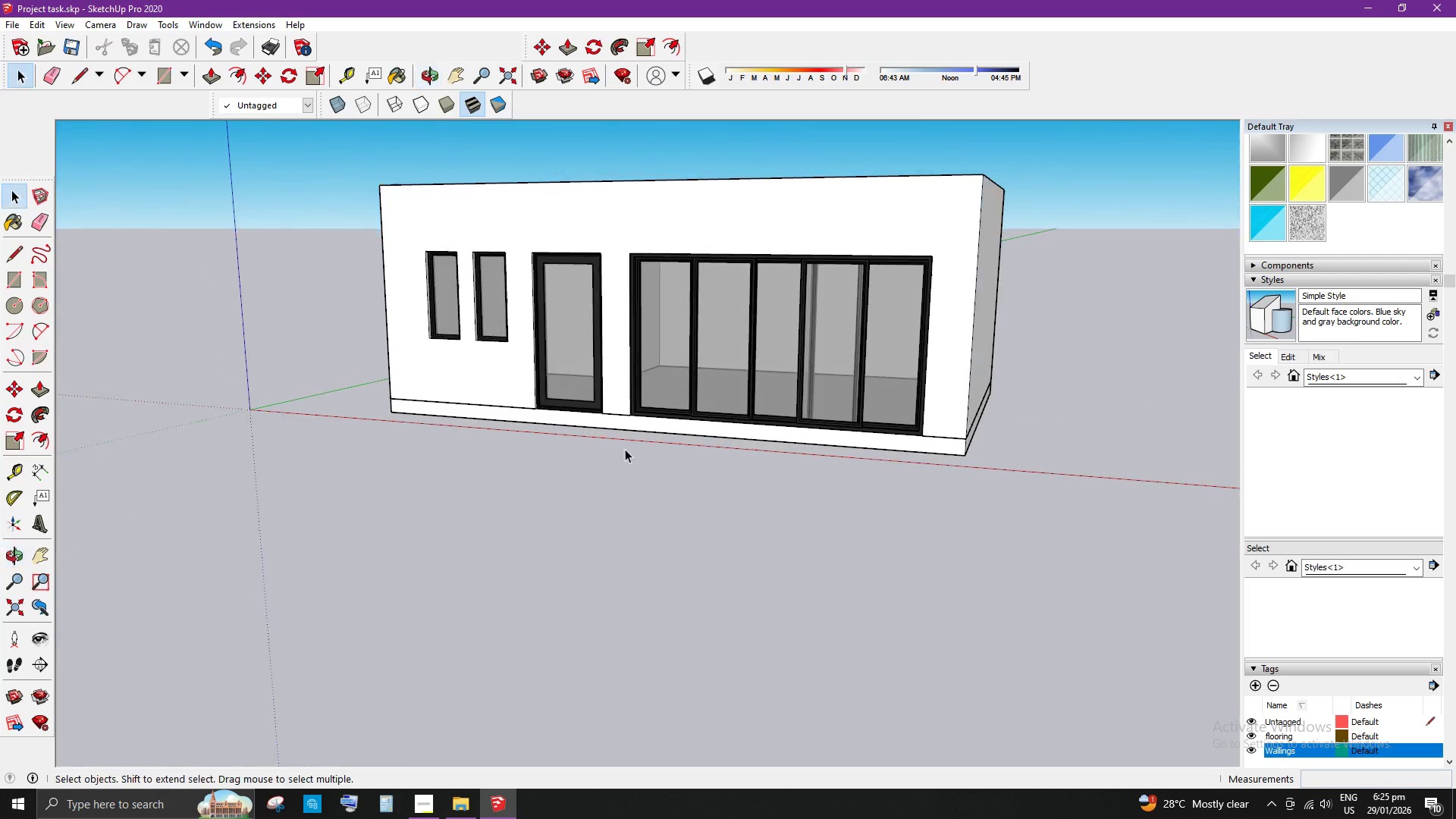 
scroll: coordinate [1043, 295], scroll_direction: down, amount: 13.0
 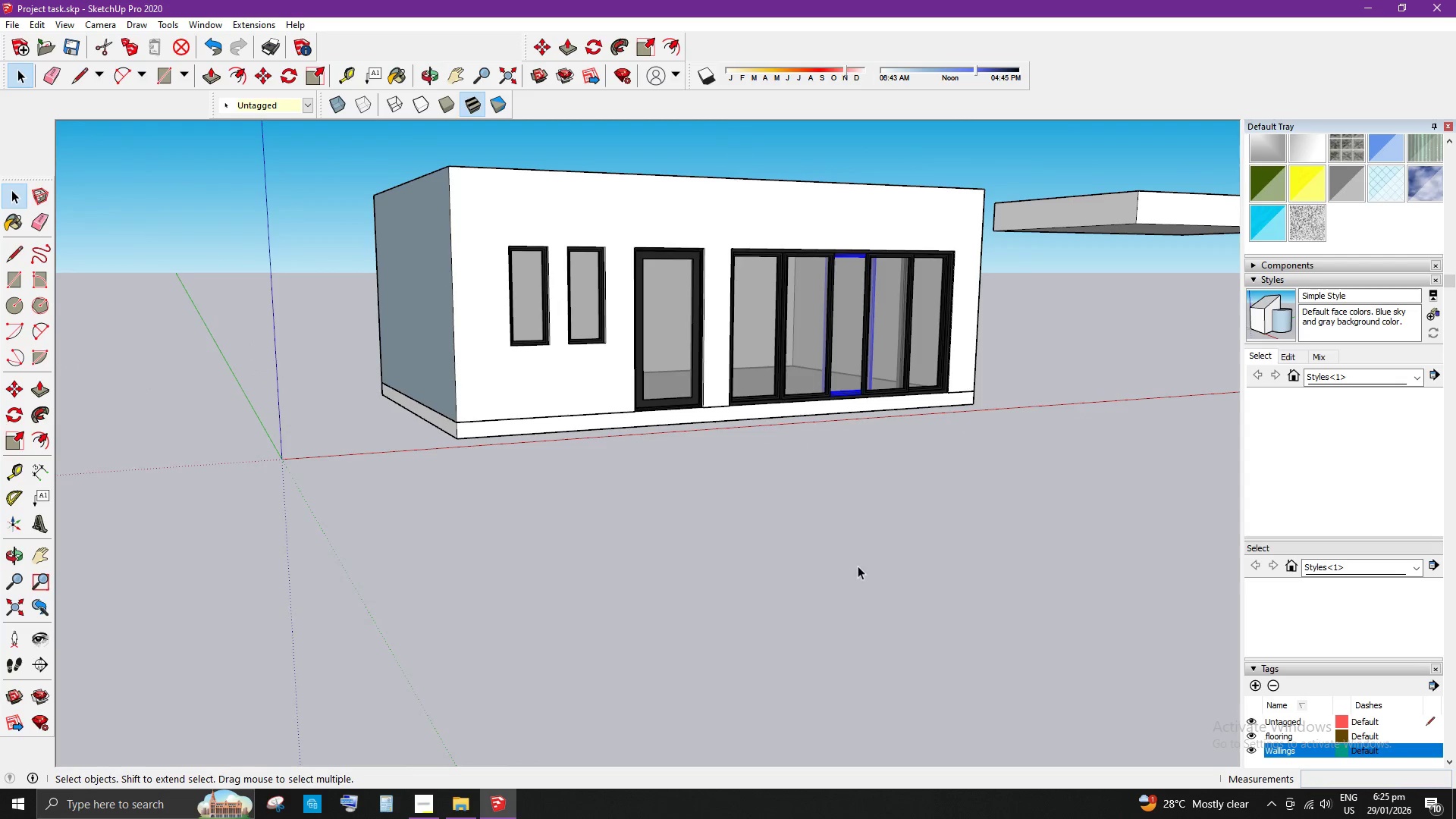 
scroll: coordinate [780, 423], scroll_direction: up, amount: 8.0
 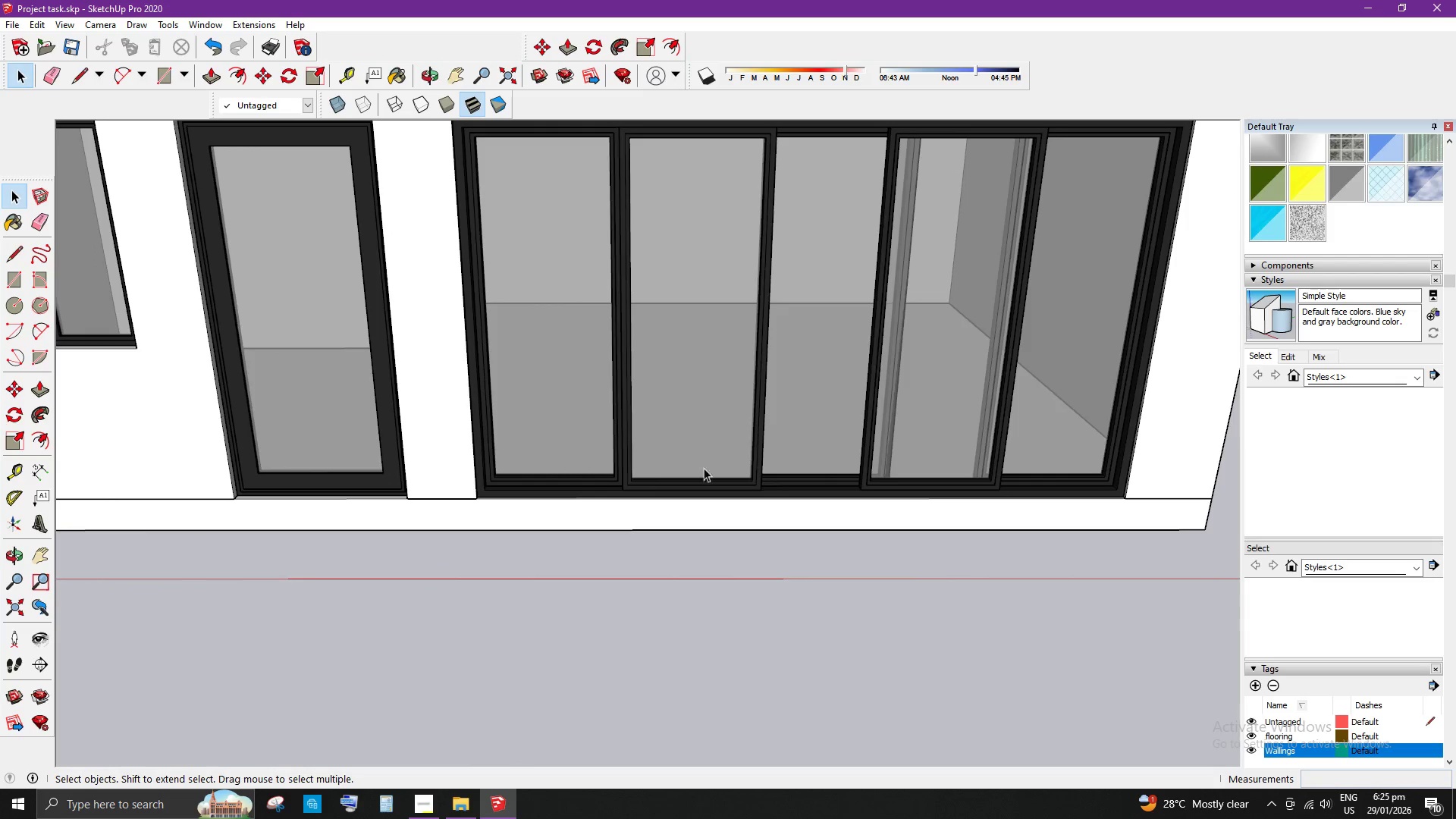 
left_click([633, 485])
 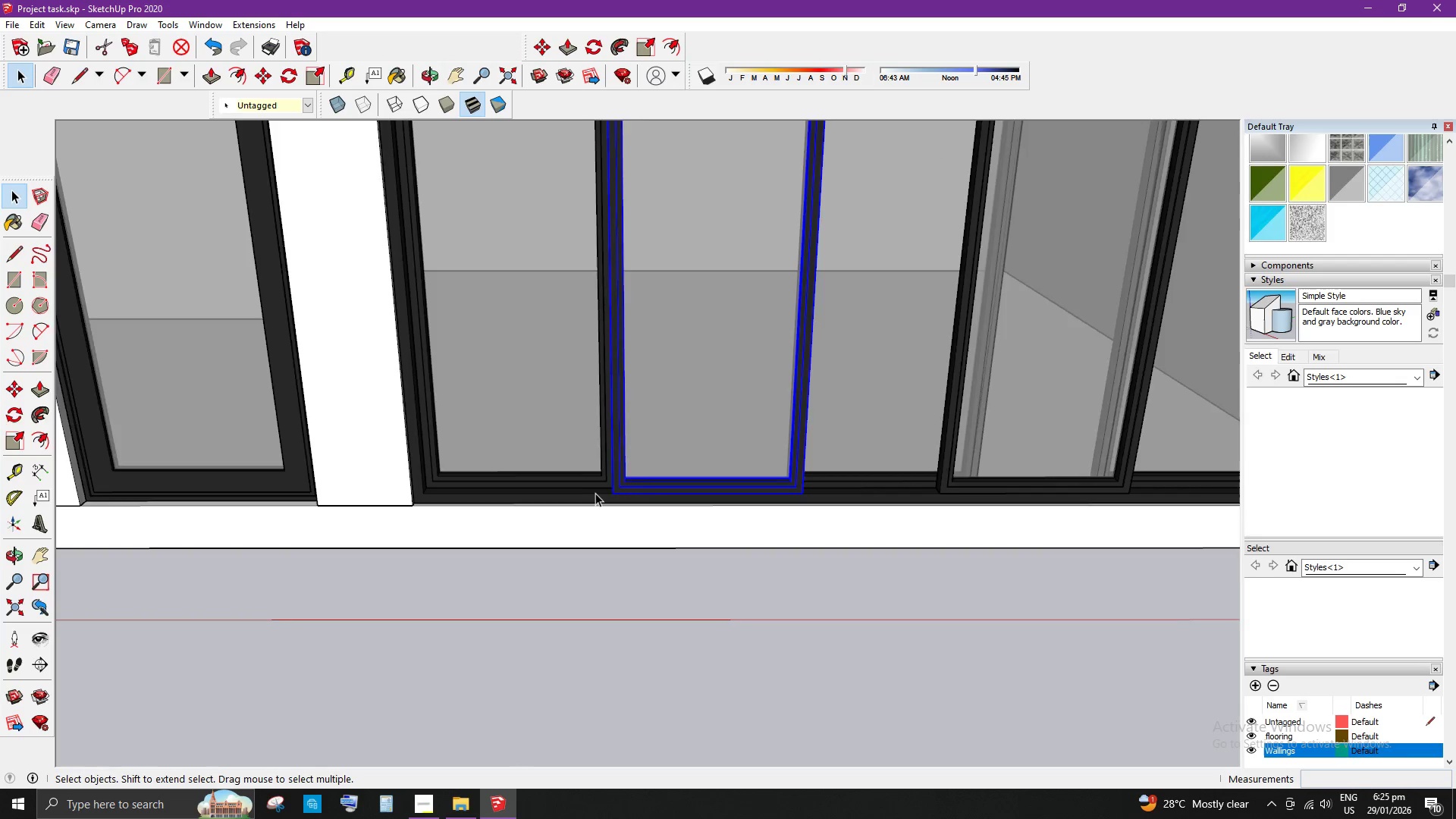 
scroll: coordinate [593, 493], scroll_direction: up, amount: 8.0
 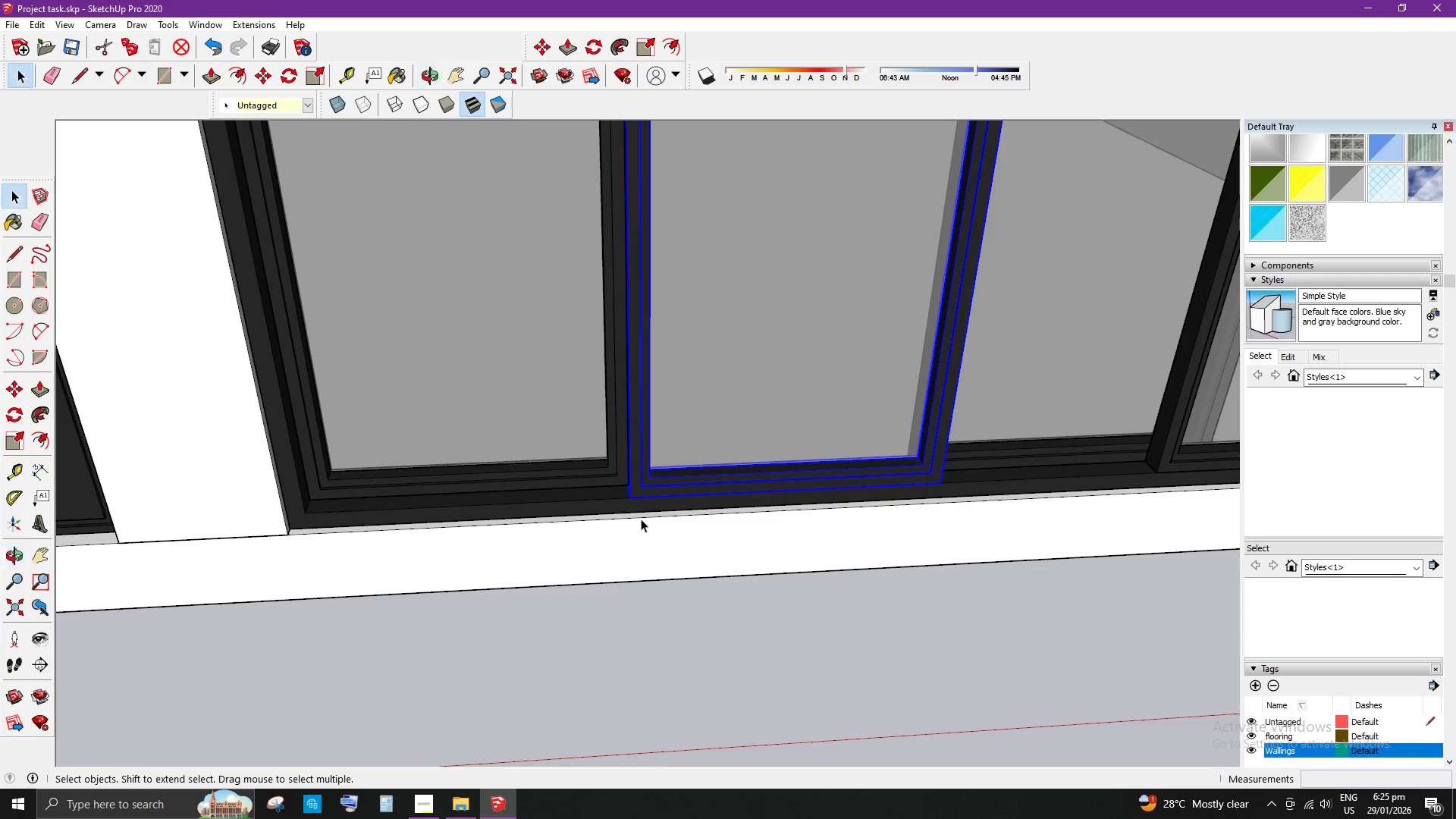 
key(M)
 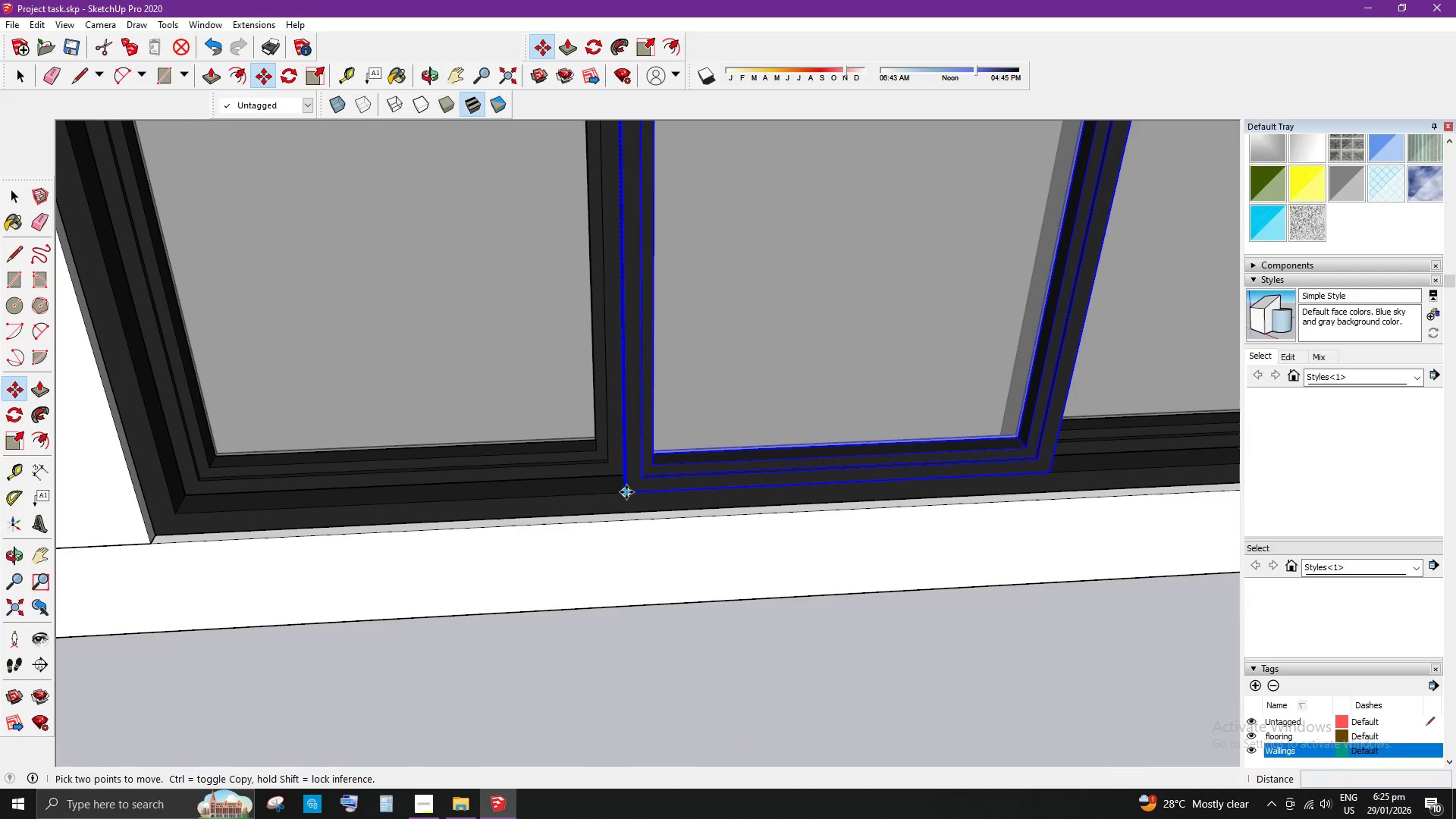 
scroll: coordinate [641, 513], scroll_direction: up, amount: 3.0
 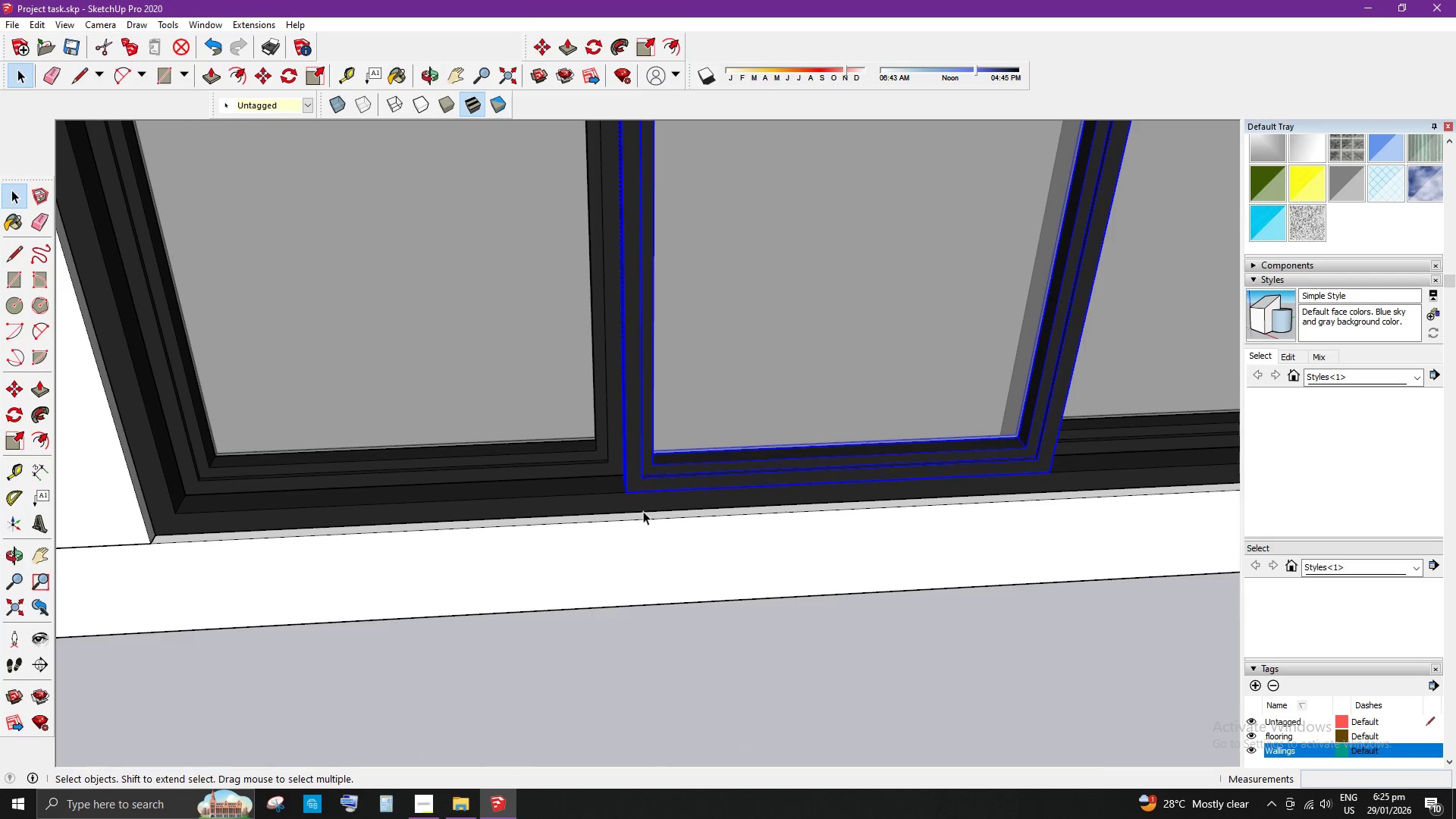 
left_click([627, 492])
 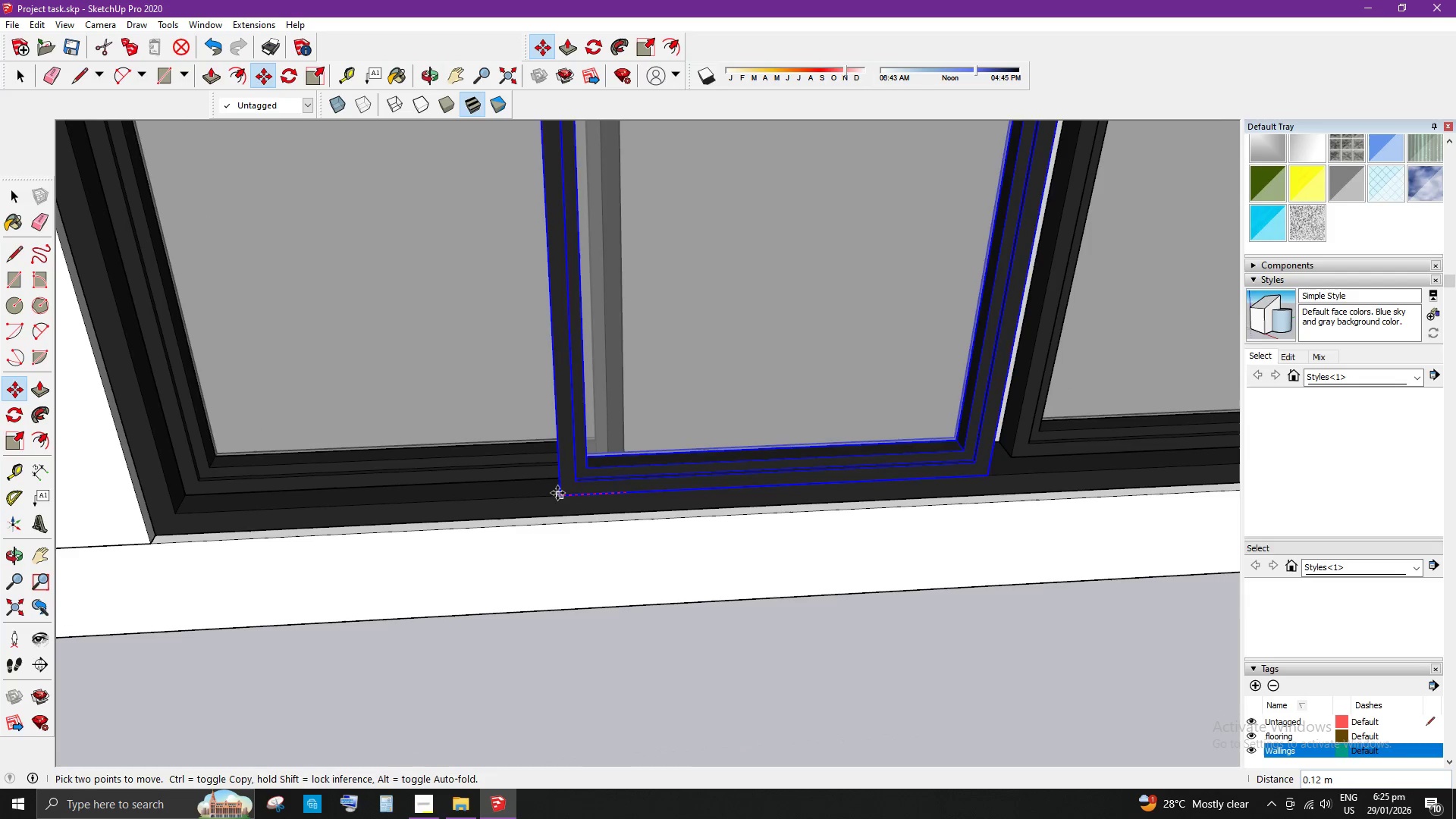 
left_click([557, 492])
 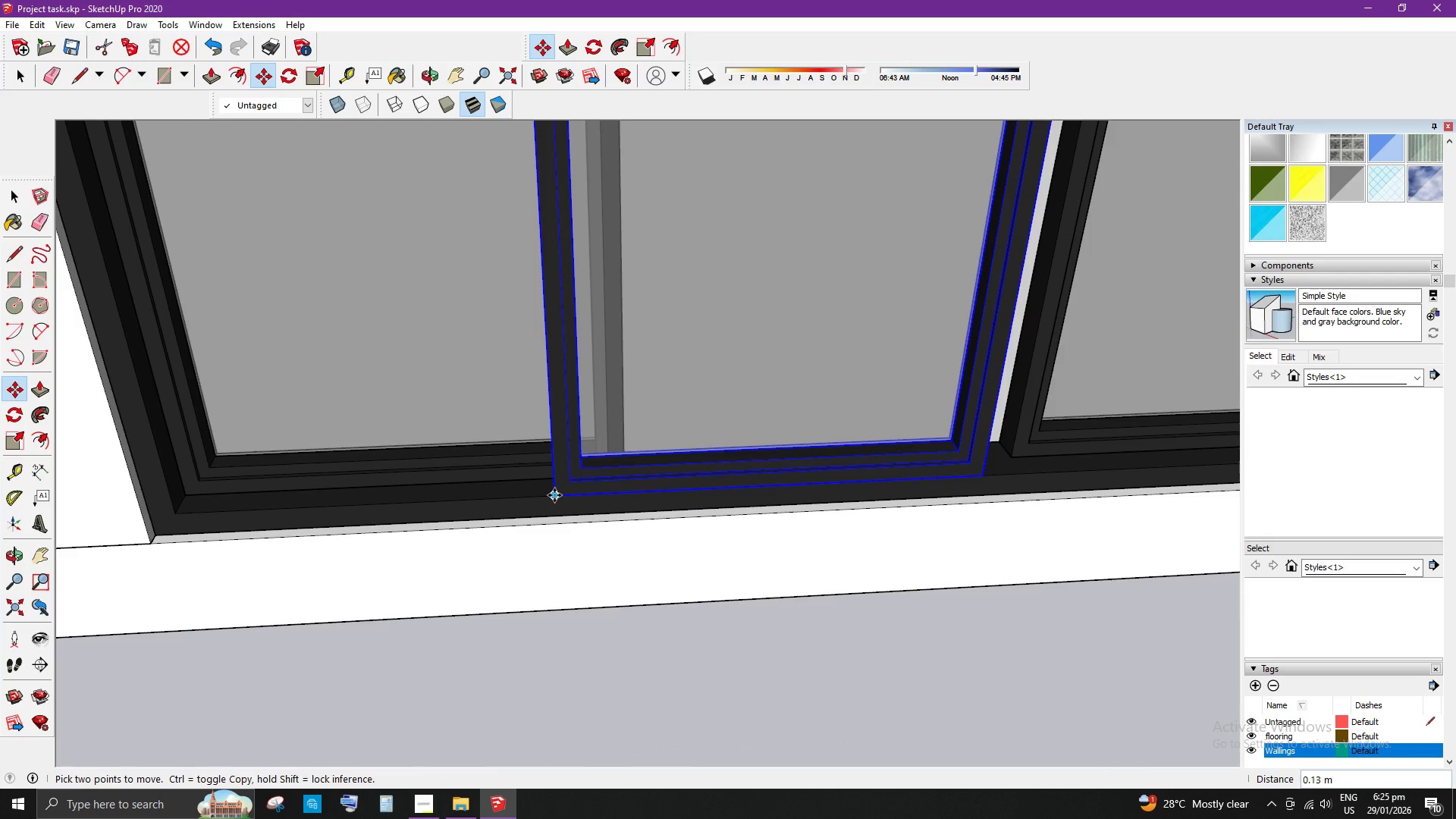 
left_click([554, 495])
 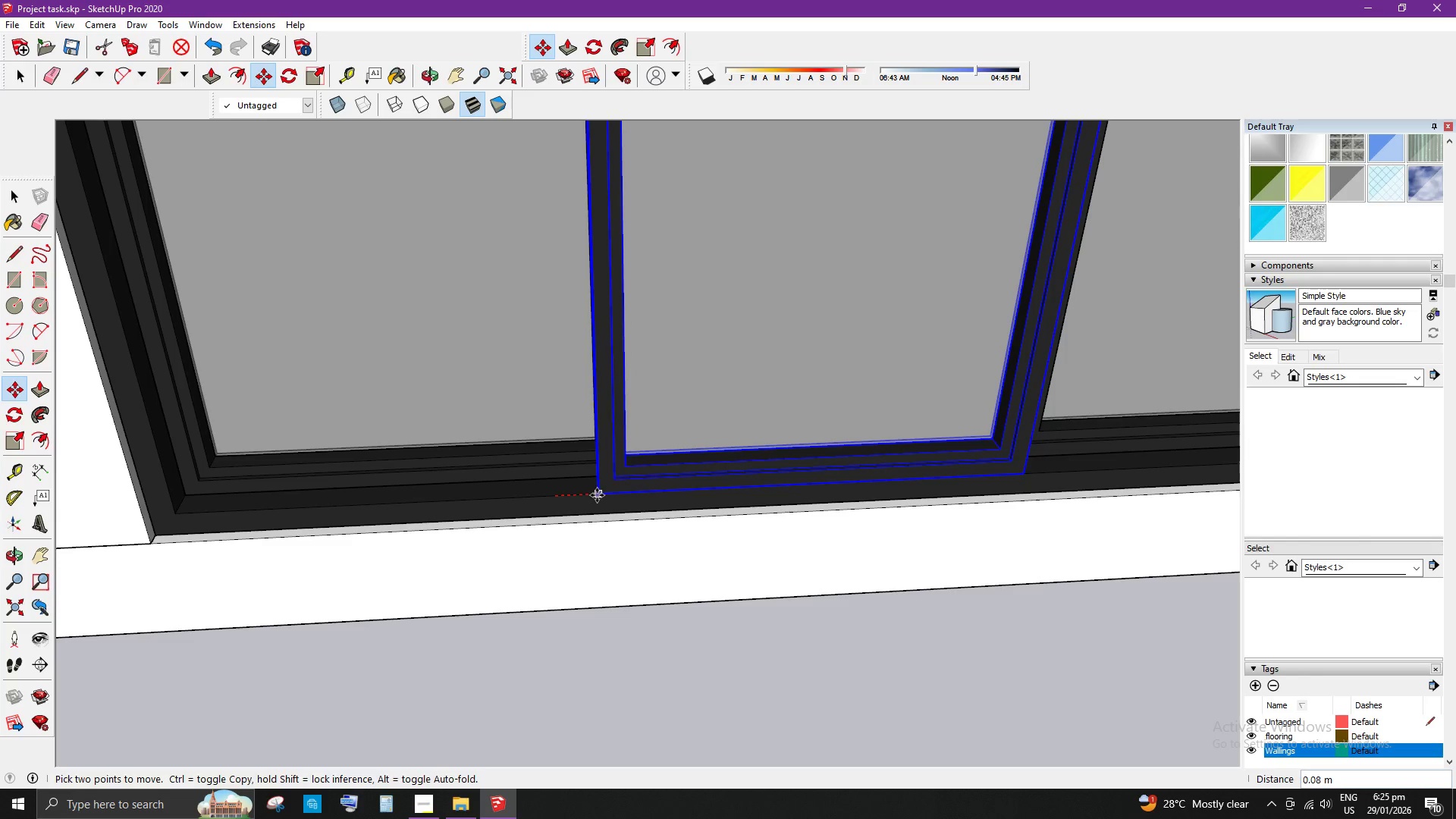 
key(Space)
 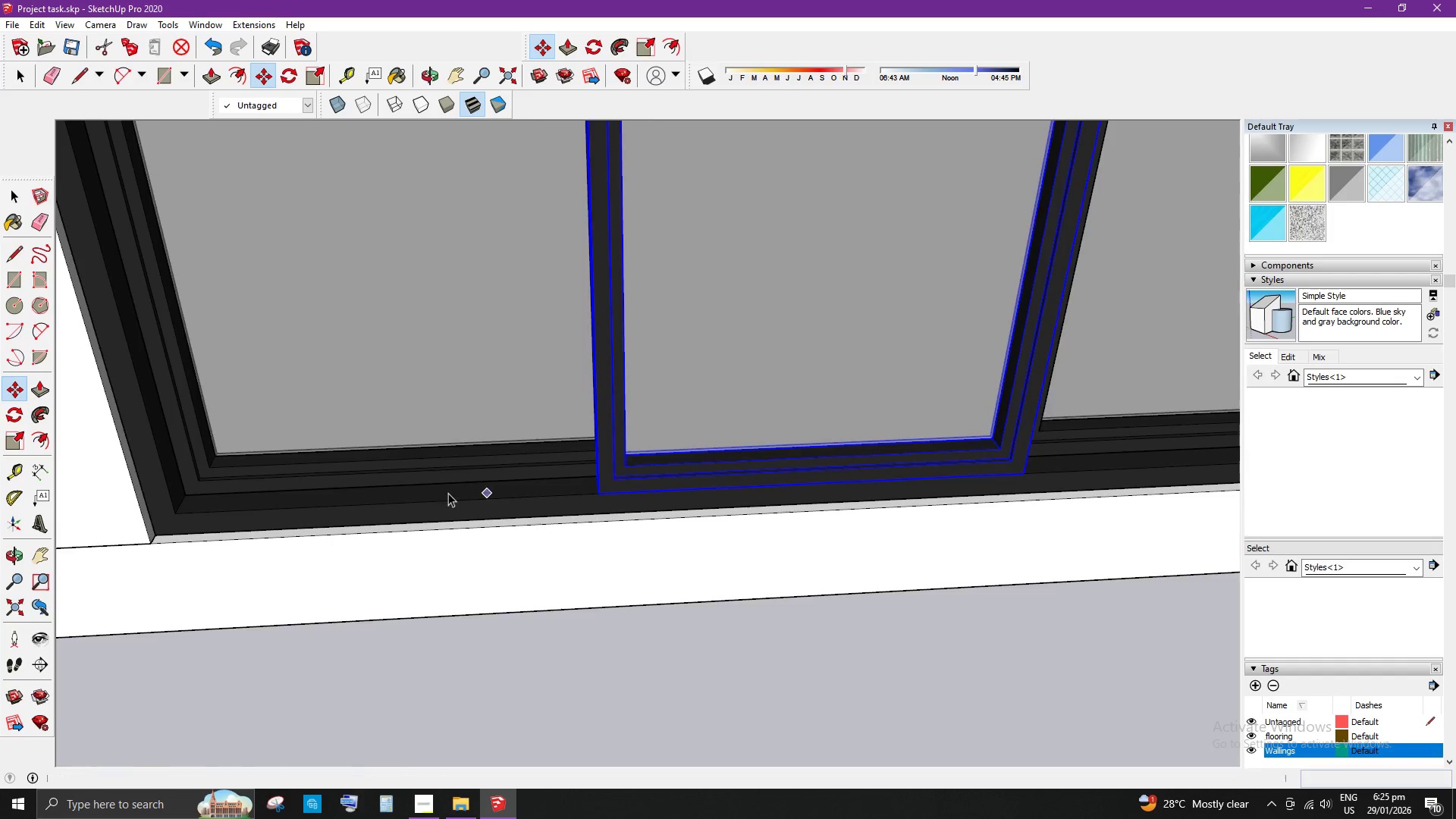 
scroll: coordinate [237, 618], scroll_direction: down, amount: 11.0
 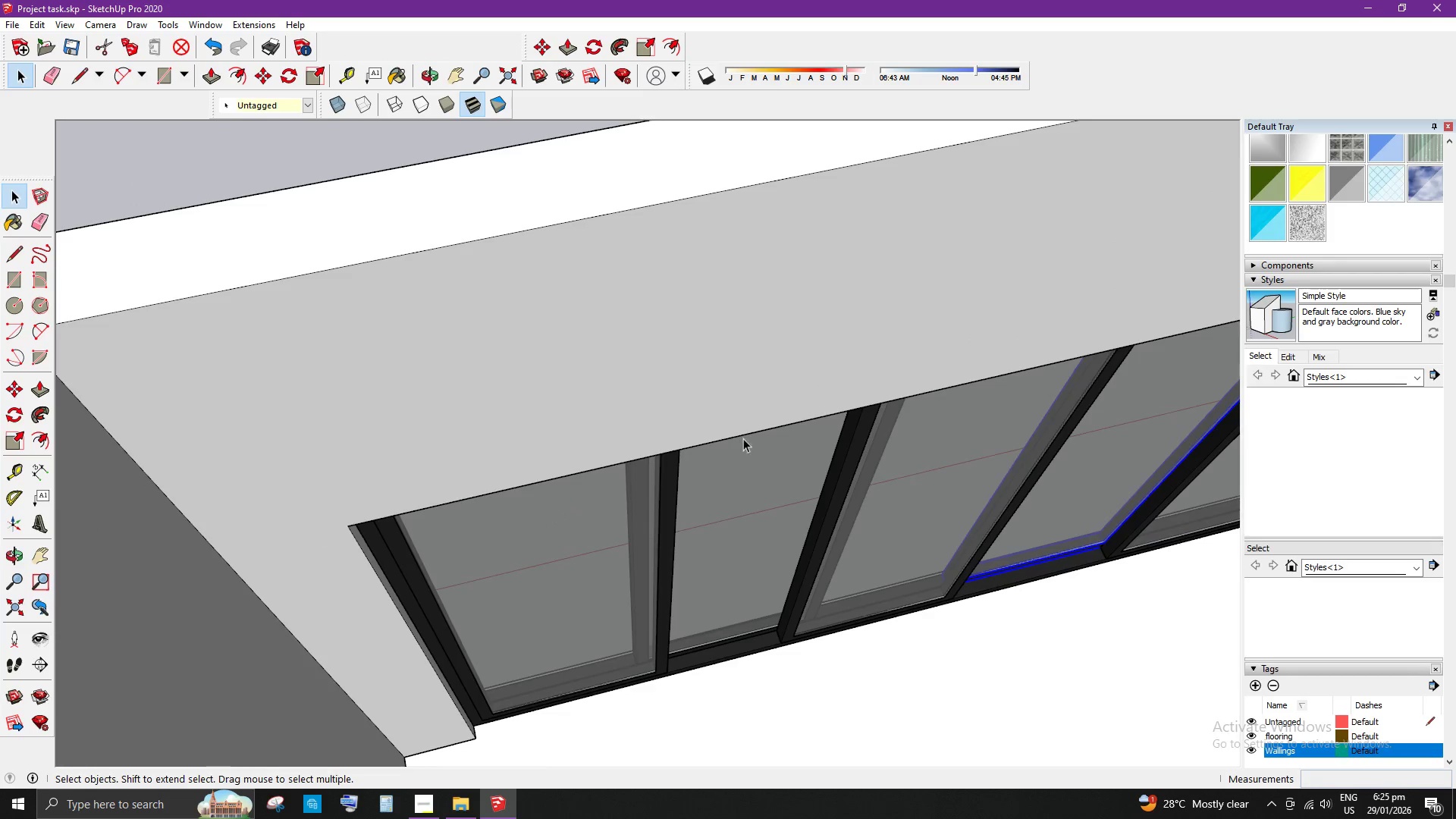 
left_click([827, 662])
 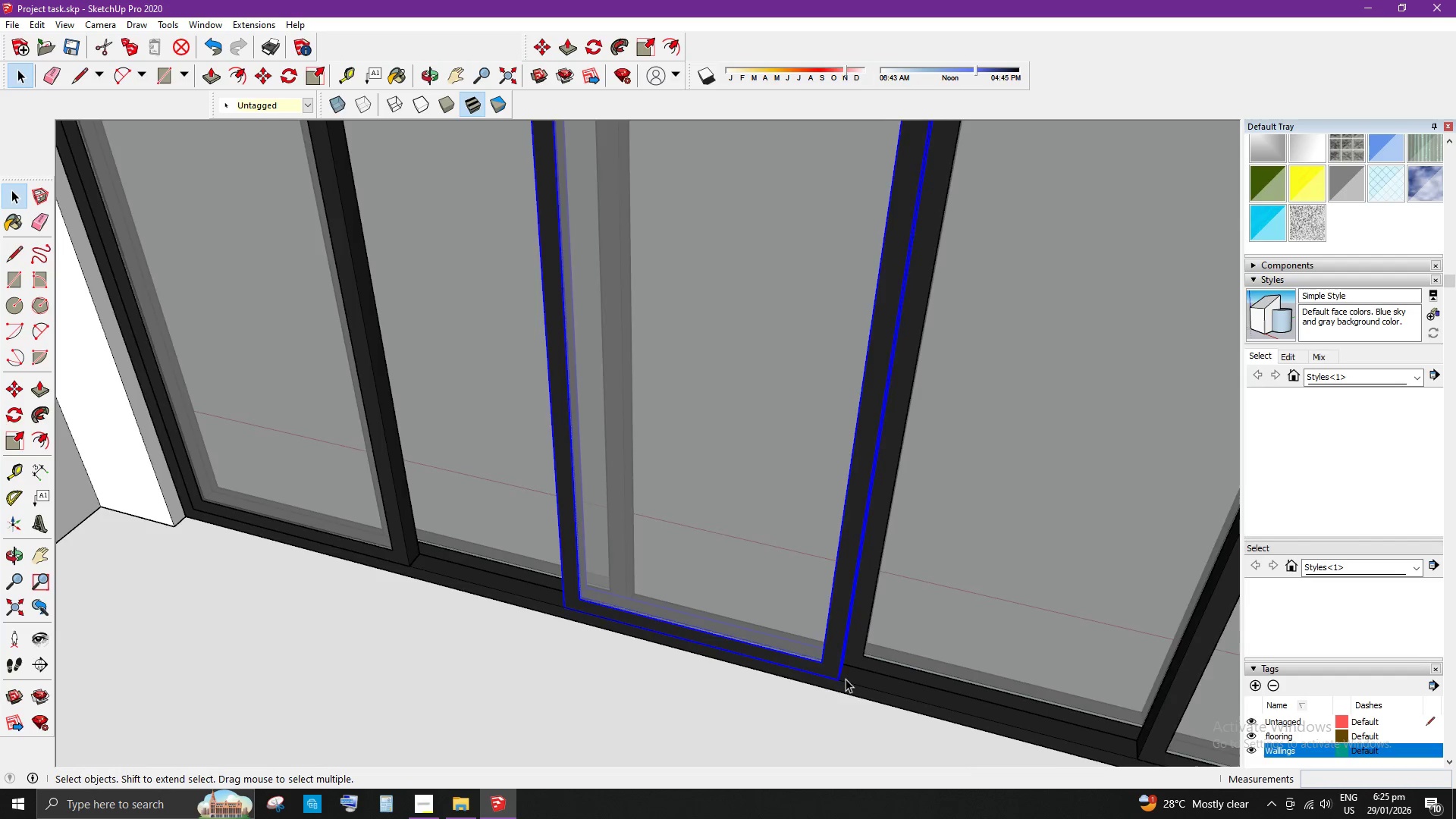 
scroll: coordinate [847, 679], scroll_direction: up, amount: 3.0
 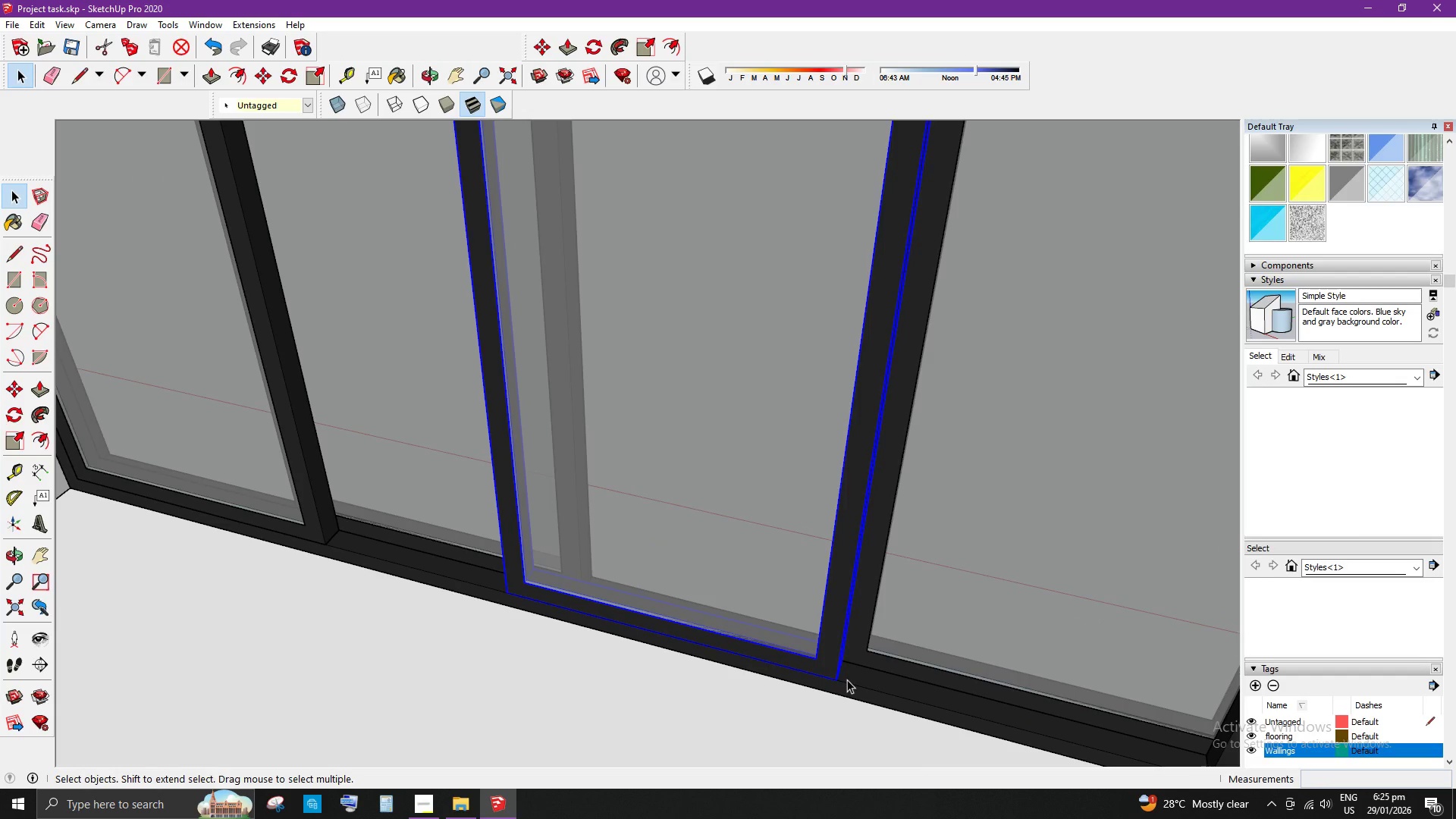 
key(M)
 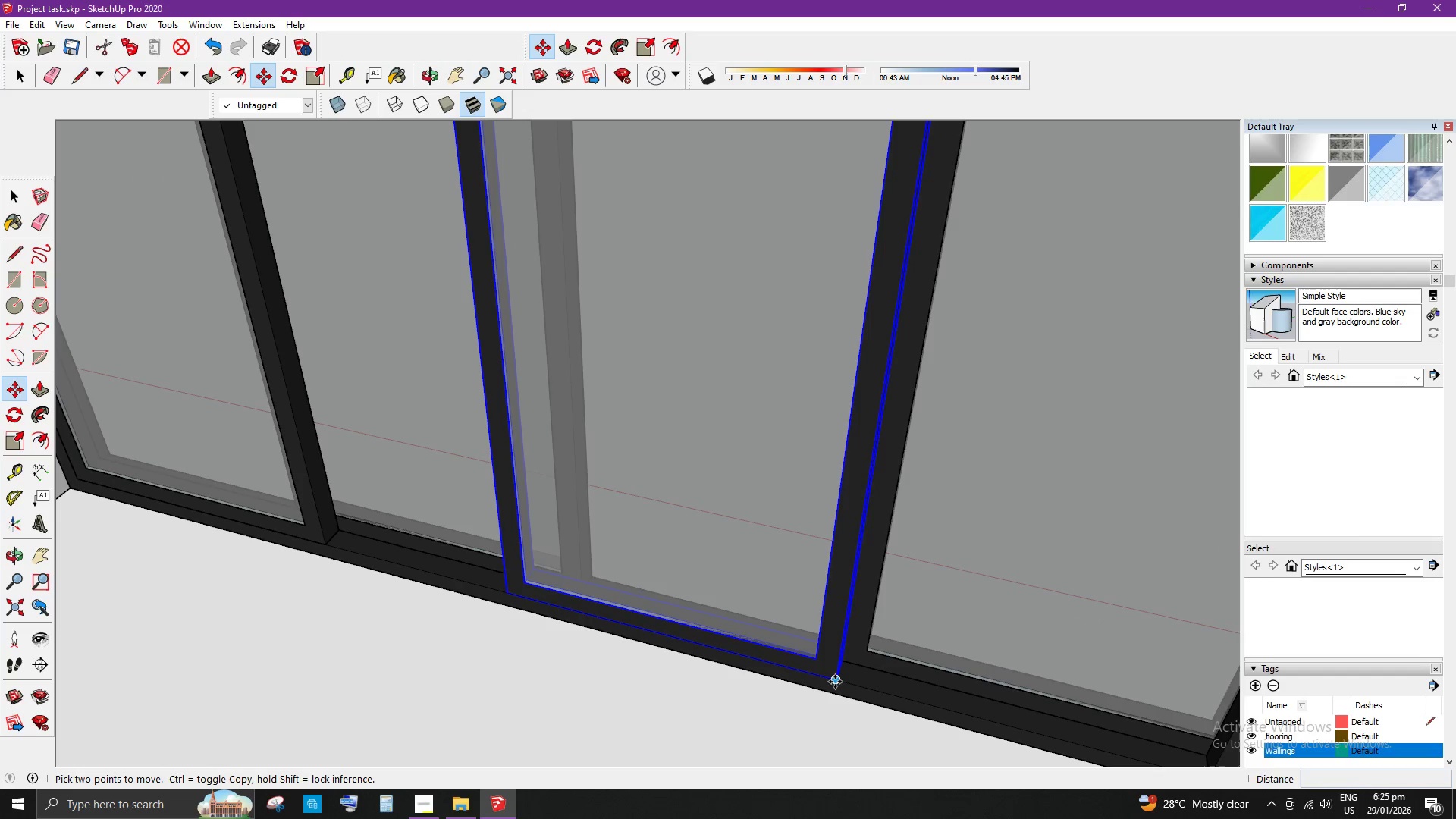 
left_click([835, 682])
 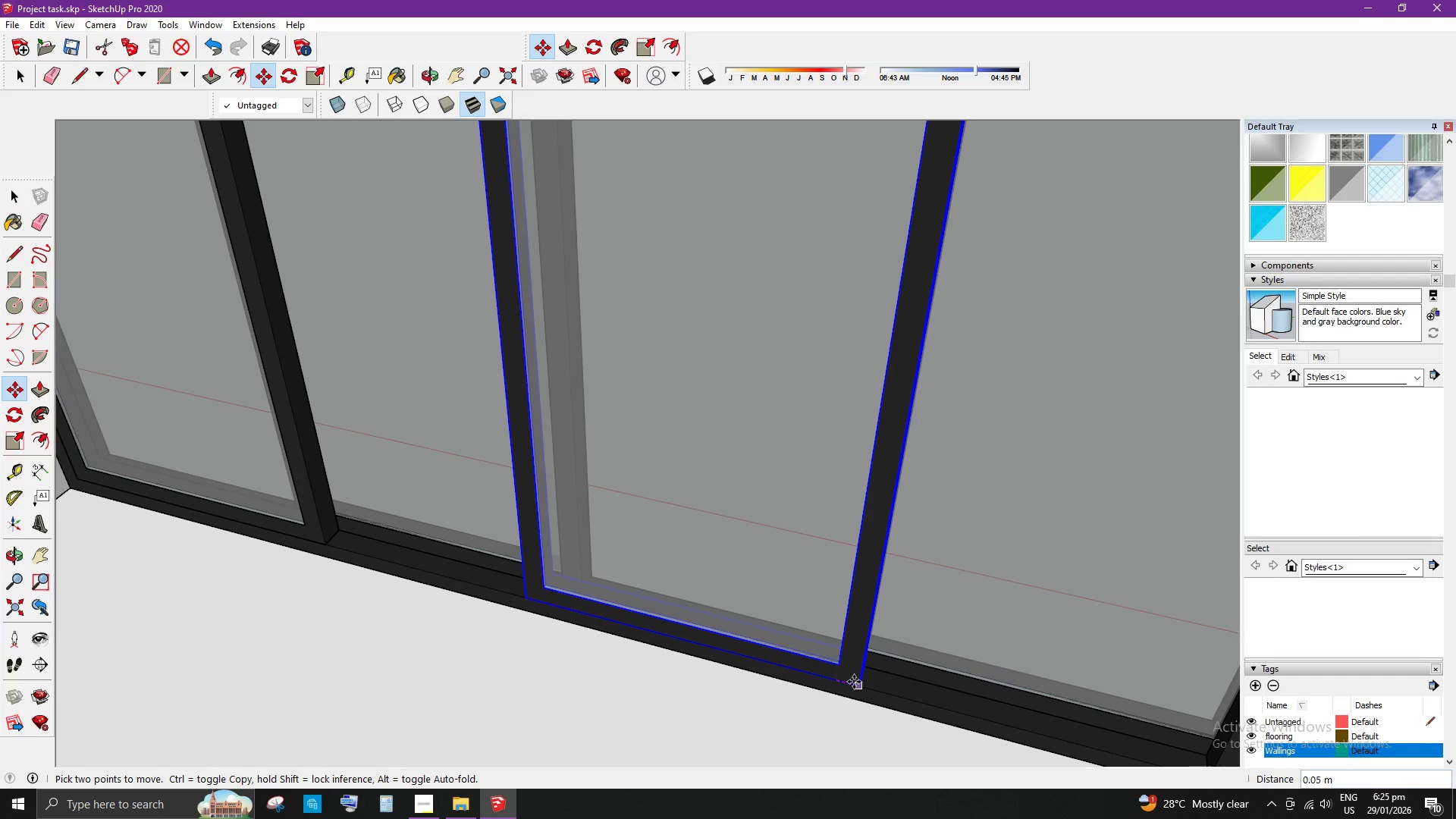 
left_click([854, 682])
 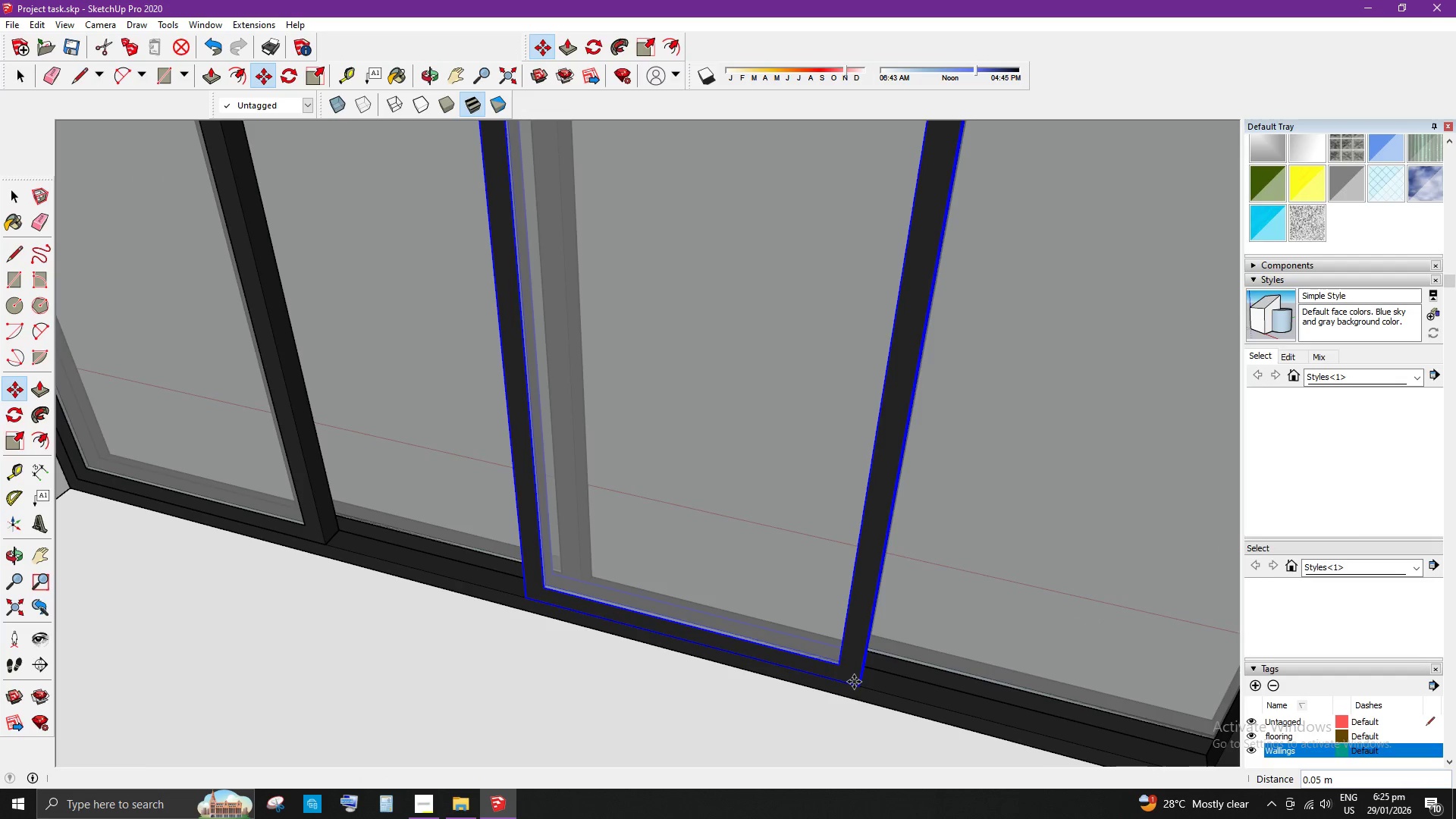 
key(Space)
 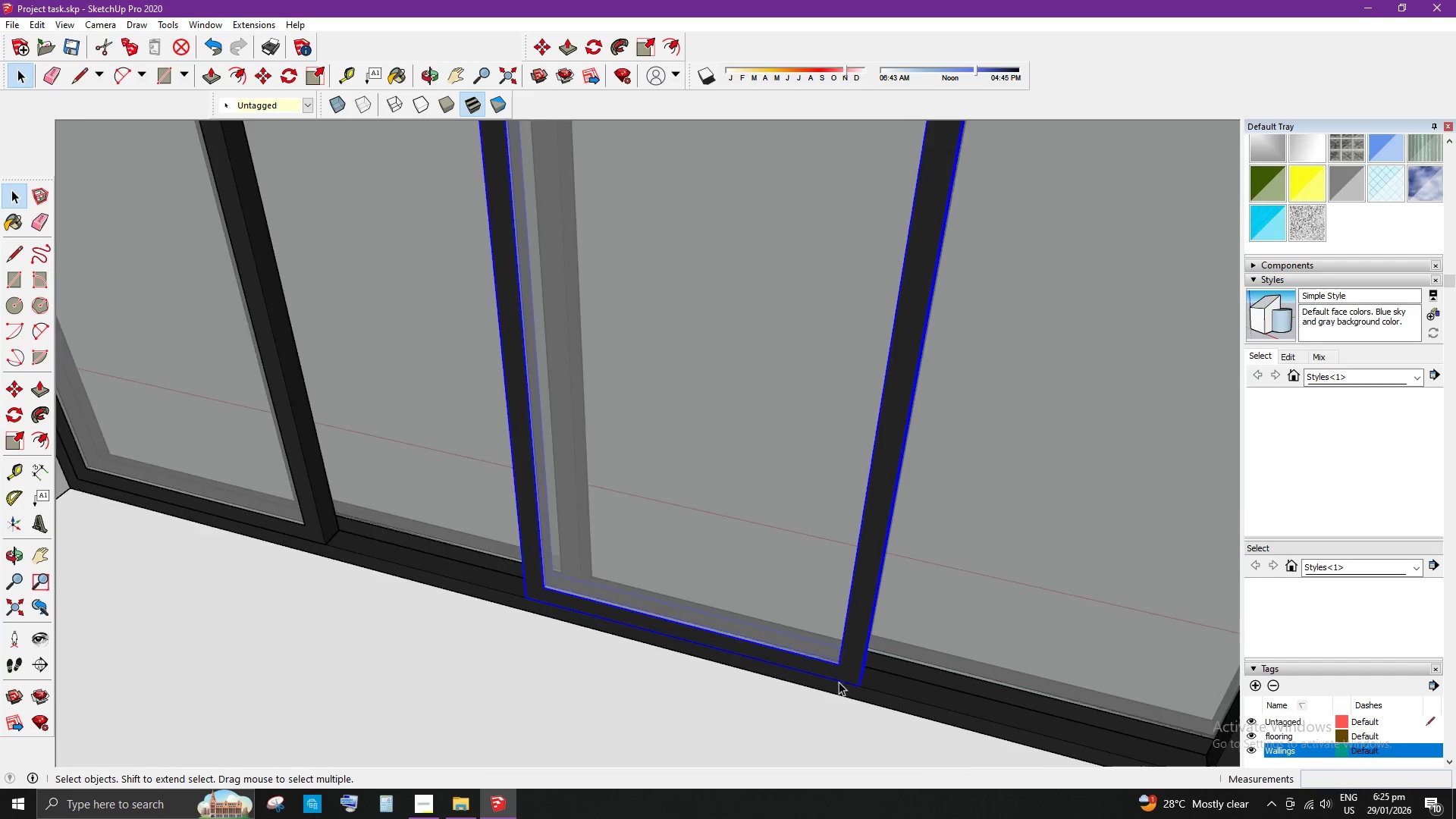 
scroll: coordinate [1298, 332], scroll_direction: down, amount: 14.0
 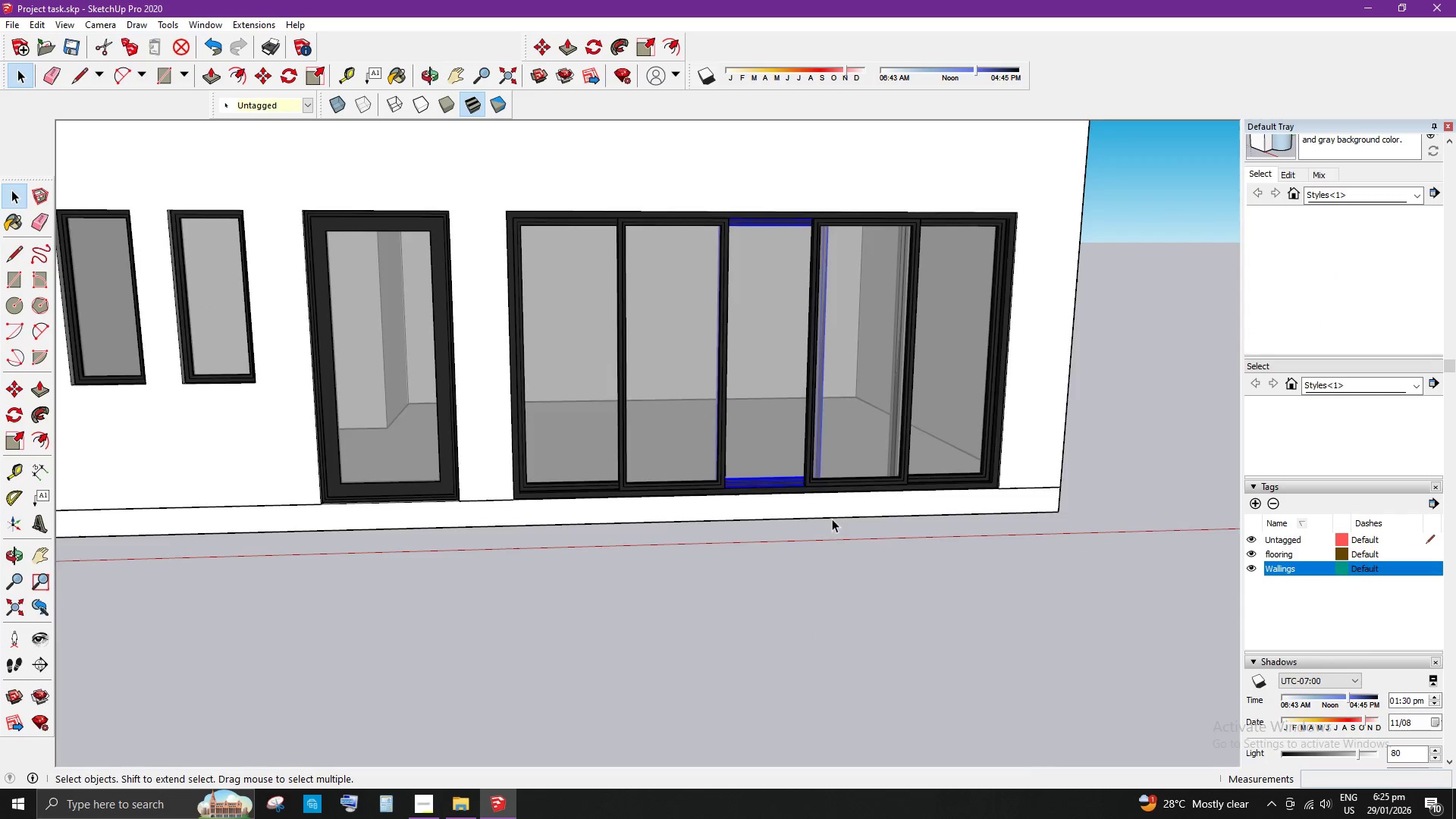 
left_click([1144, 472])
 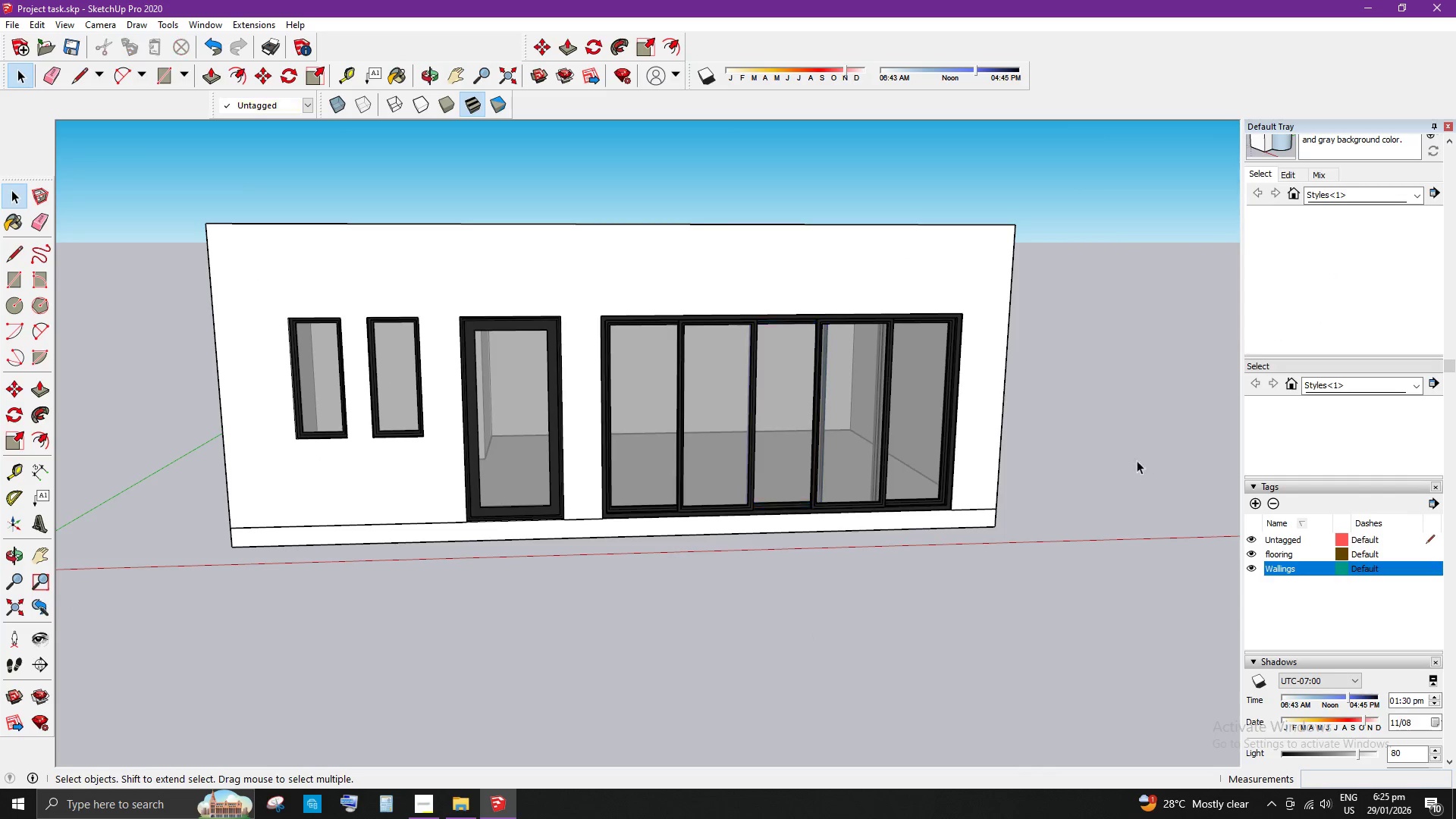 
scroll: coordinate [1046, 453], scroll_direction: down, amount: 11.0
 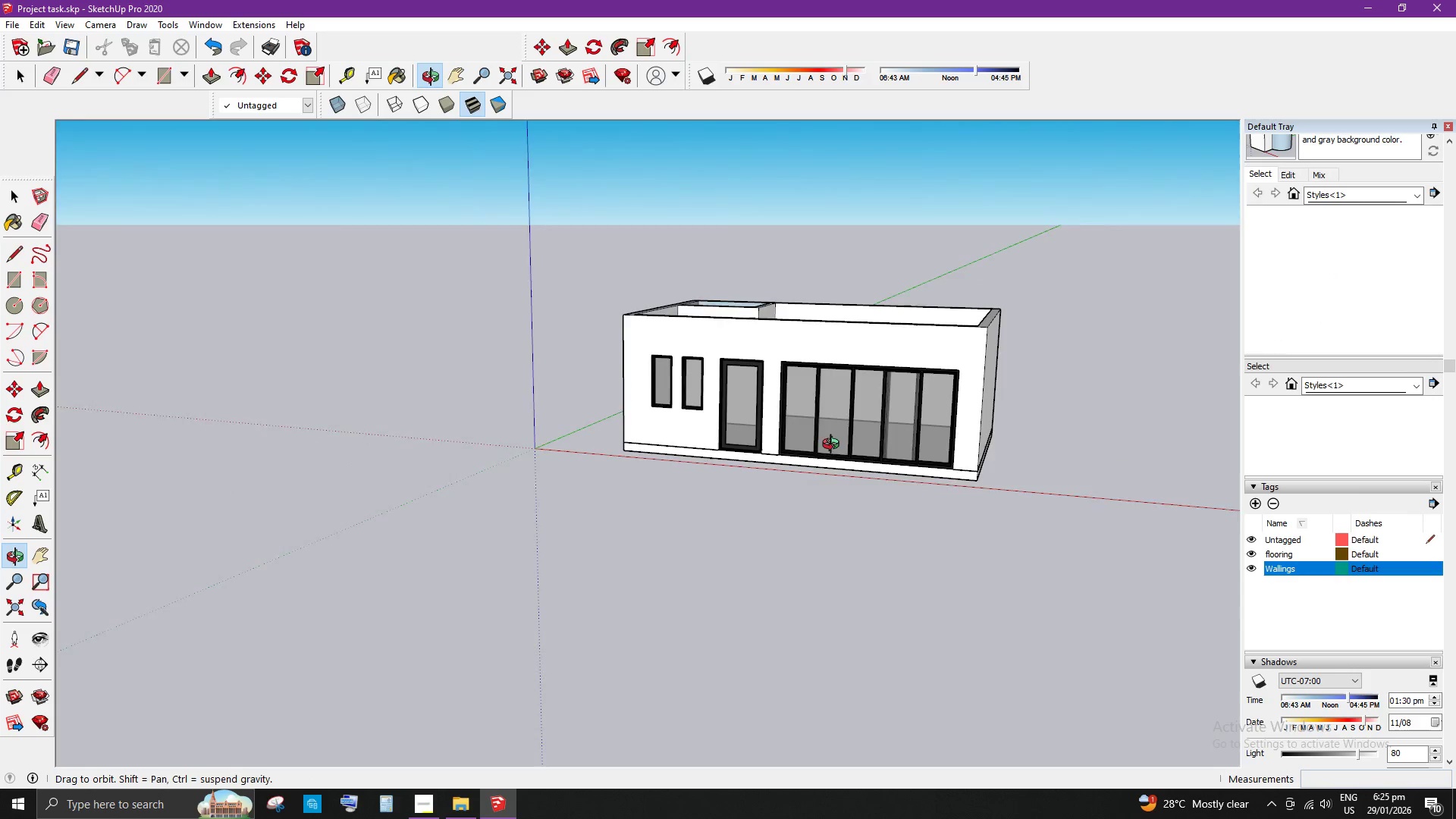 
scroll: coordinate [895, 499], scroll_direction: up, amount: 24.0
 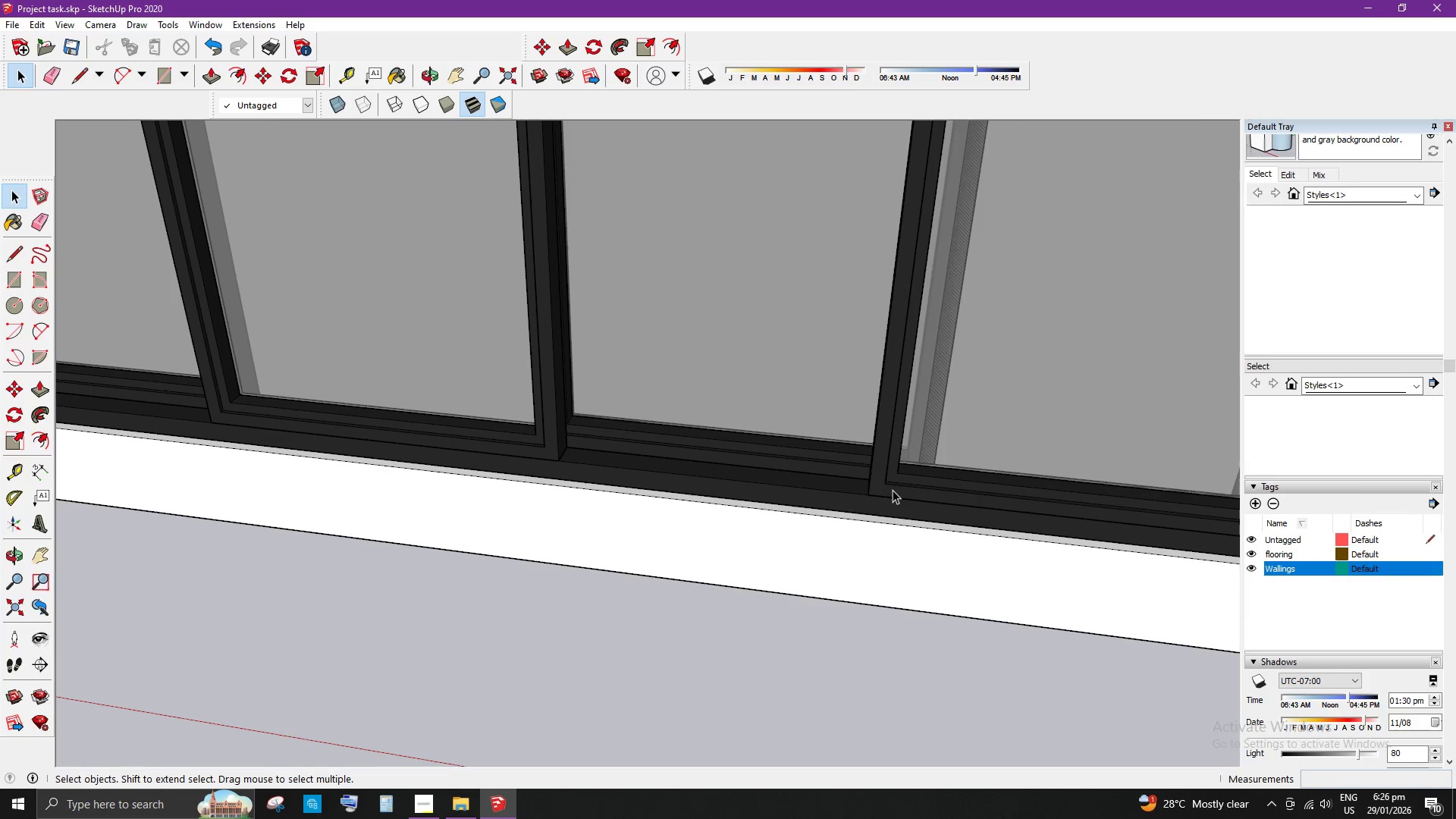 
left_click([893, 490])
 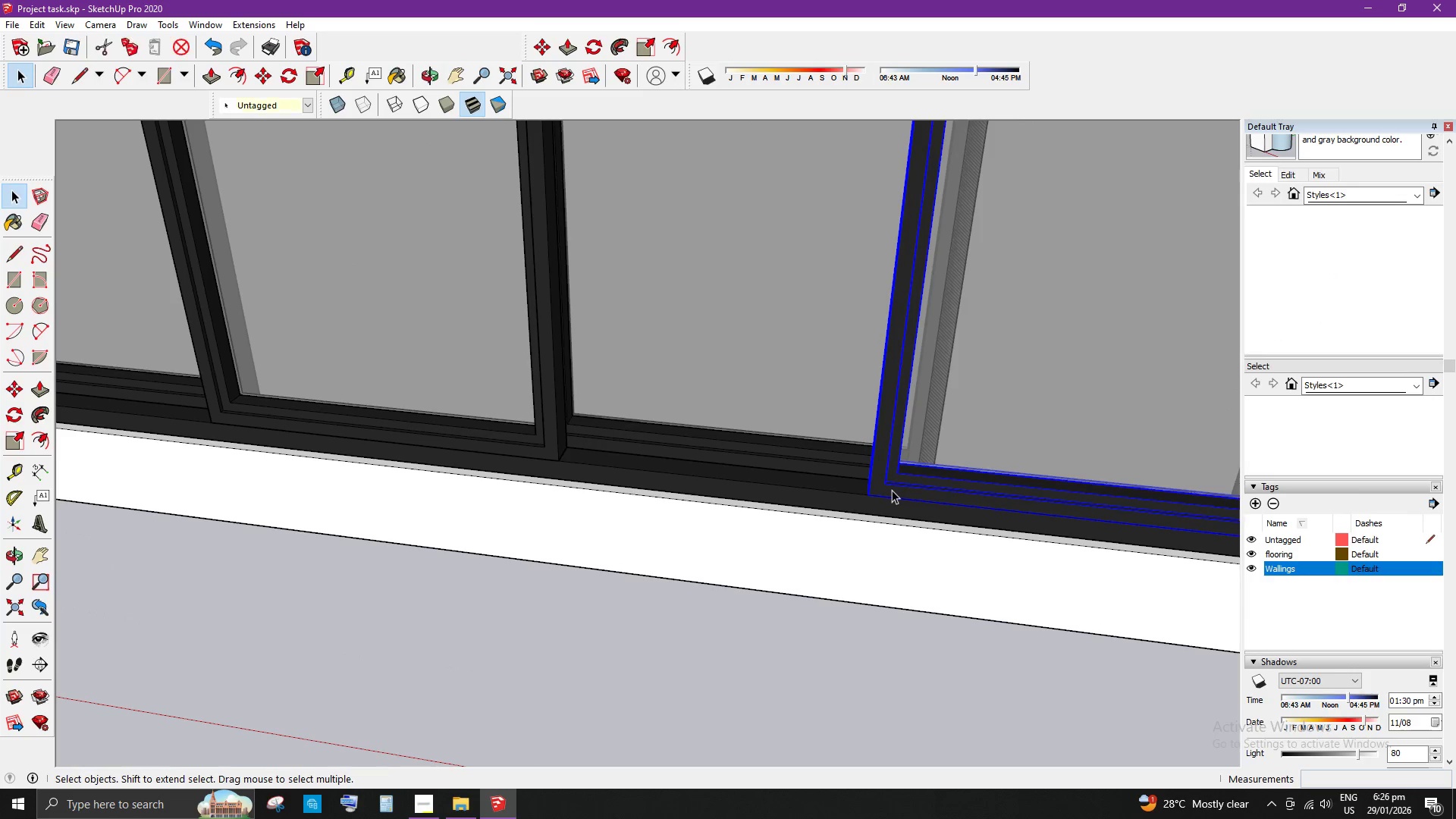 
key(M)
 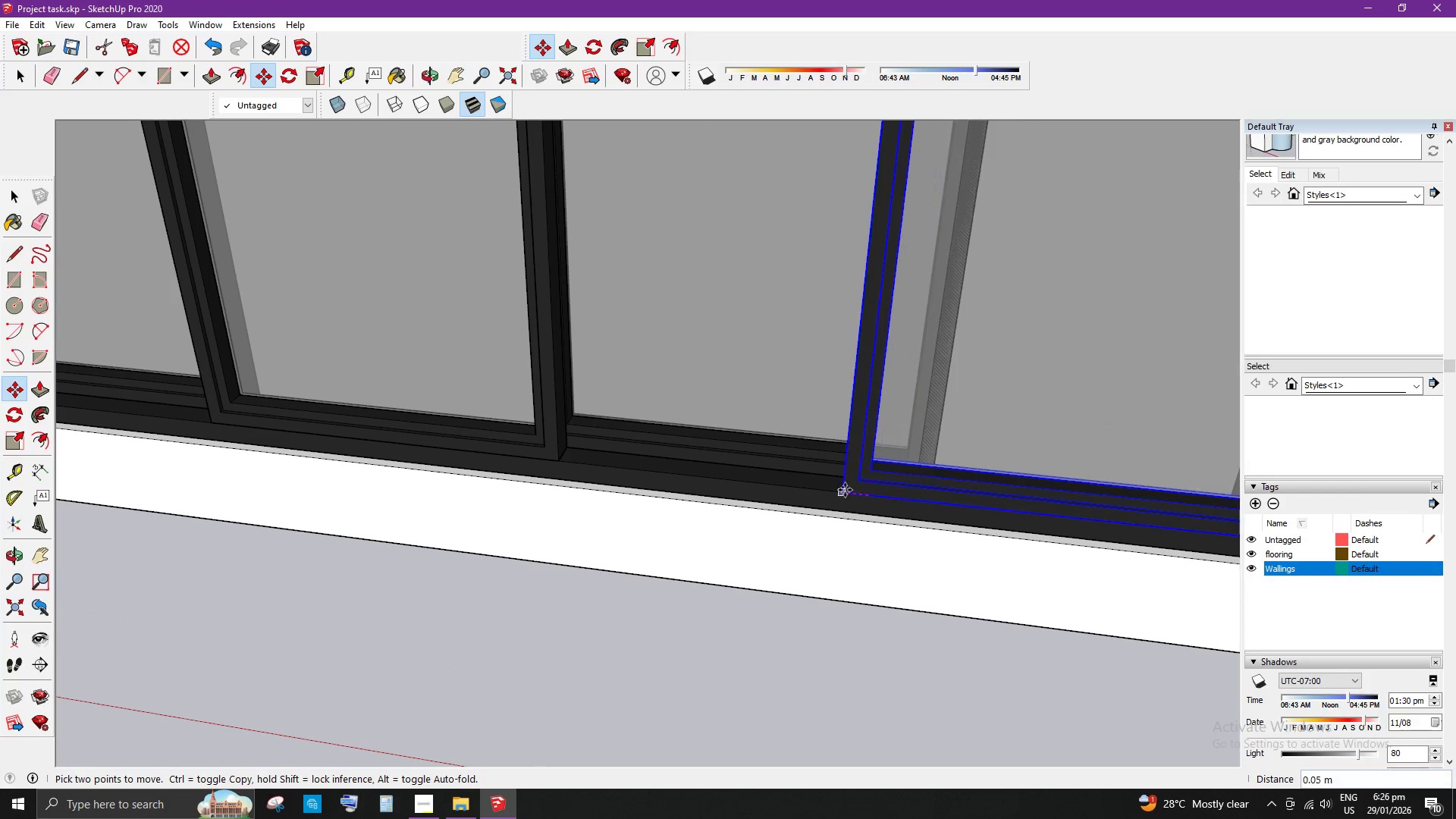 
left_click([842, 490])
 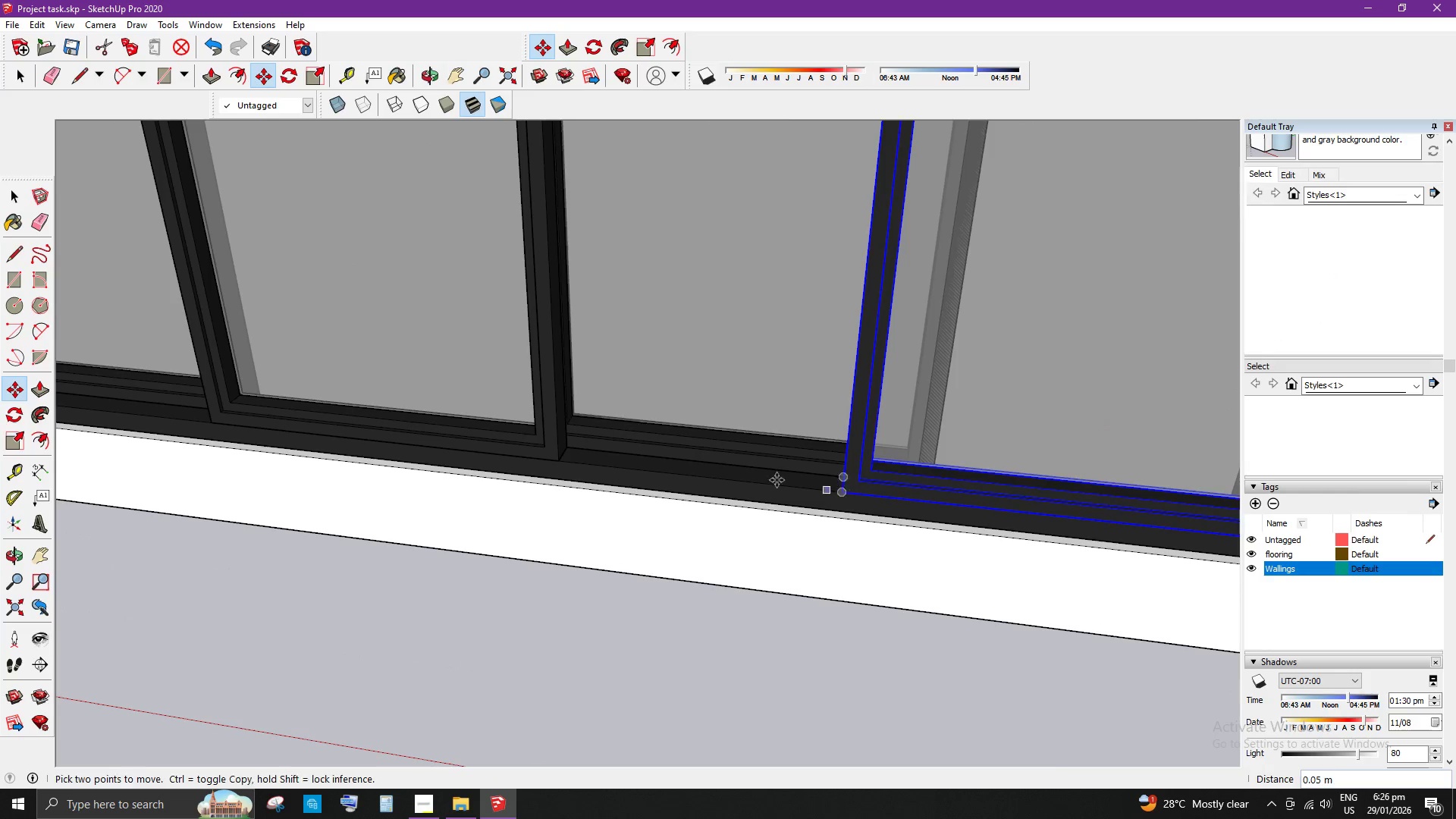 
key(Space)
 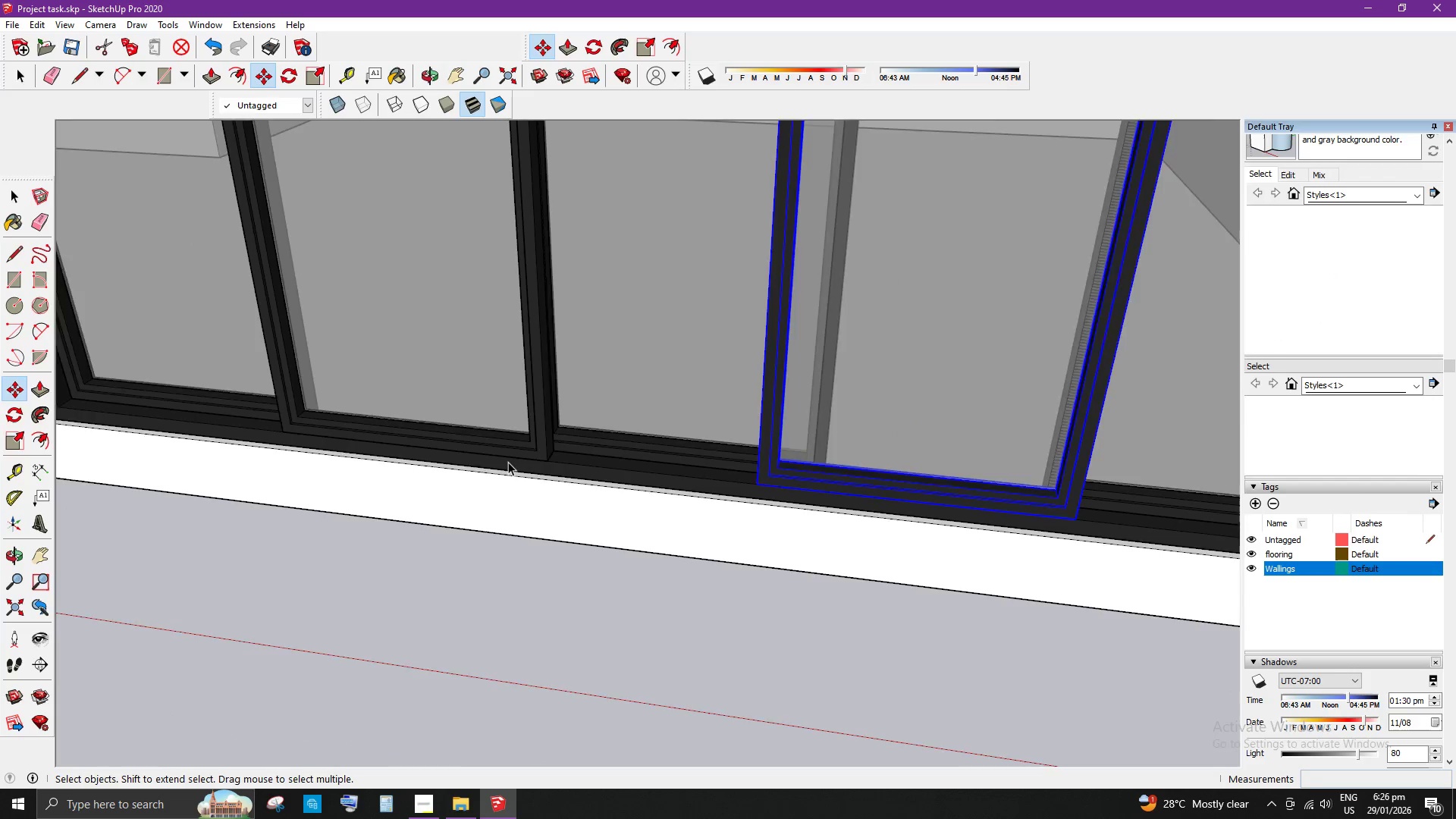 
scroll: coordinate [508, 462], scroll_direction: down, amount: 11.0
 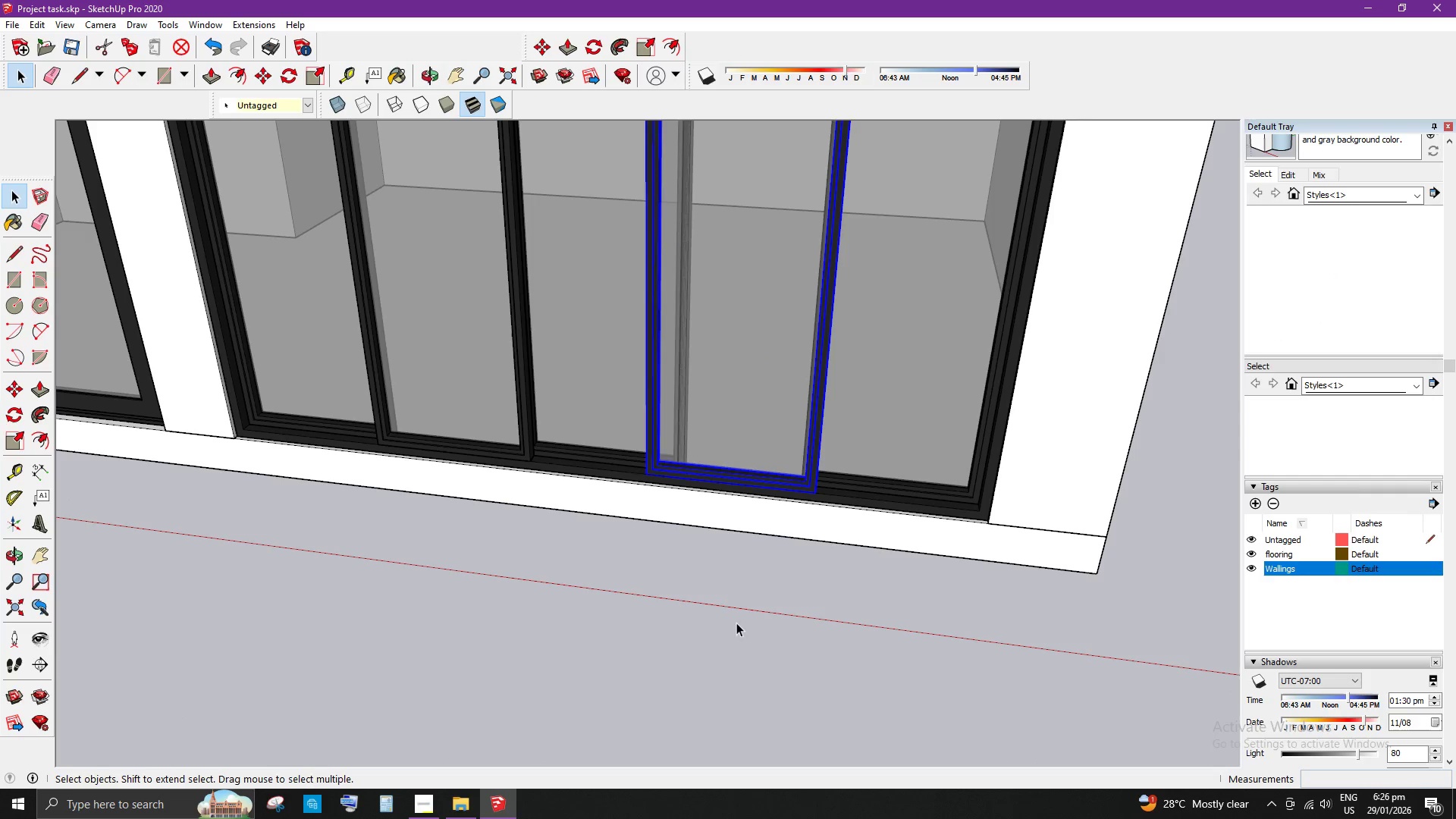 
left_click([743, 627])
 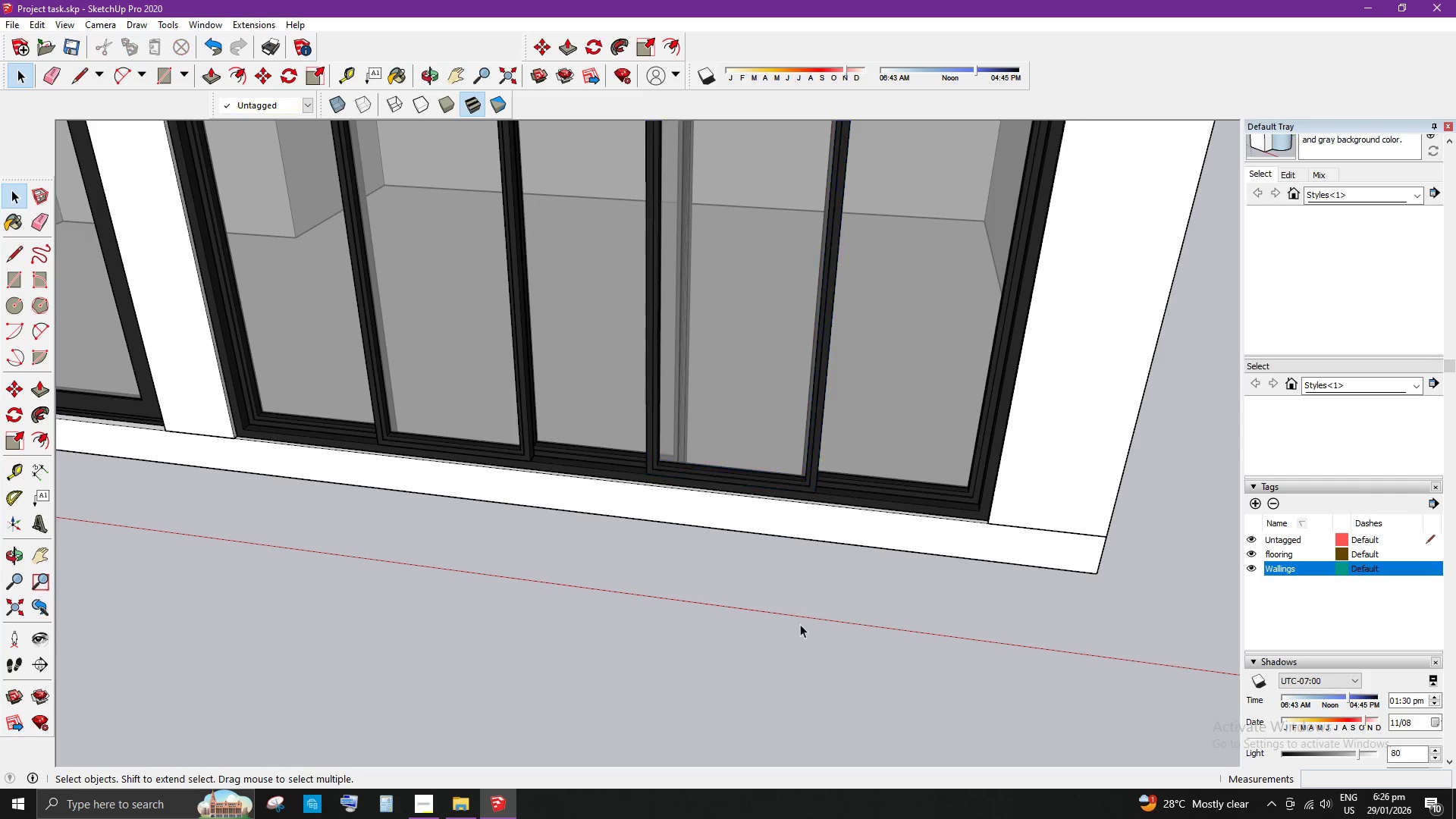 
scroll: coordinate [880, 616], scroll_direction: down, amount: 6.0
 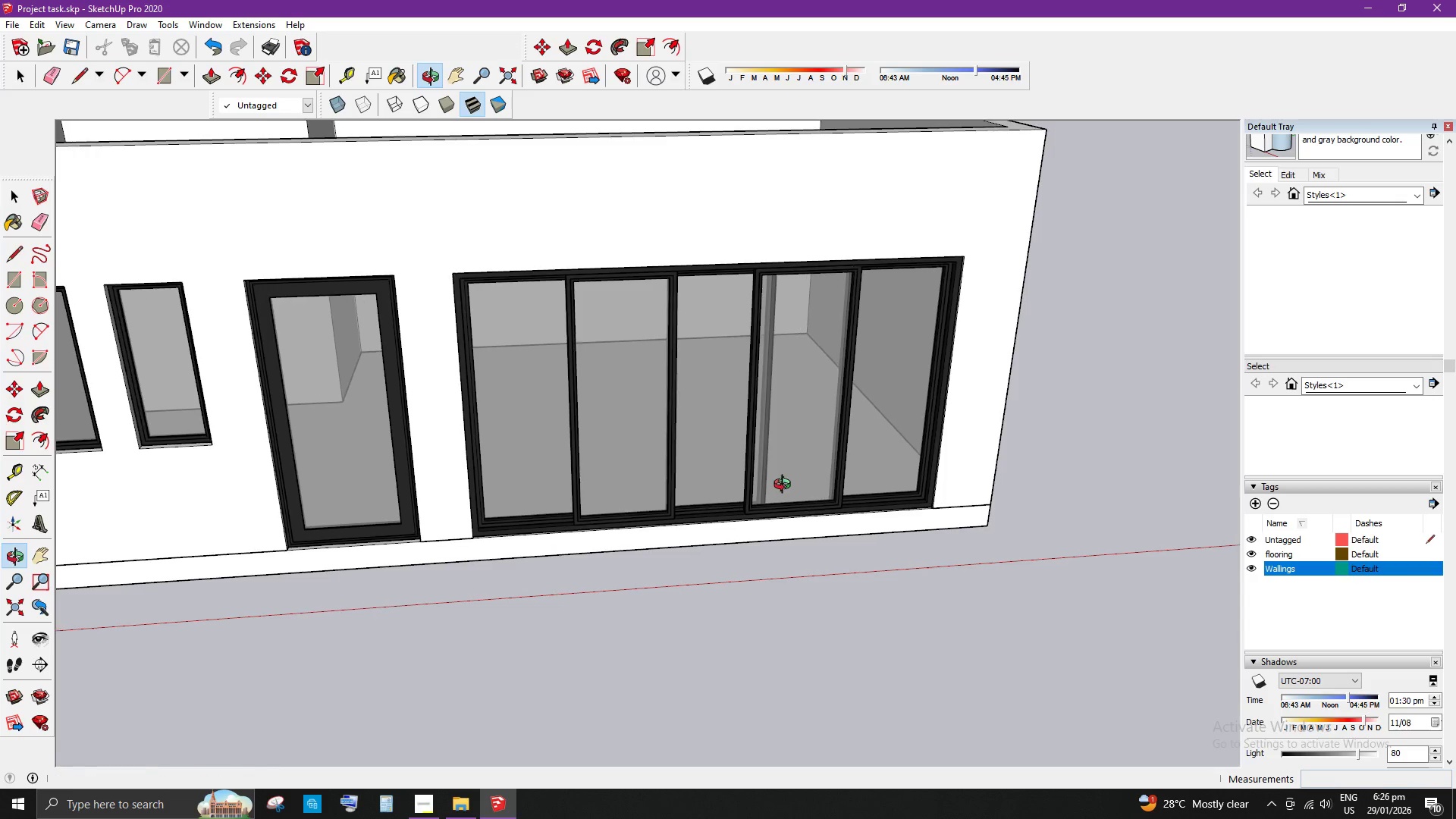 
scroll: coordinate [552, 533], scroll_direction: up, amount: 9.0
 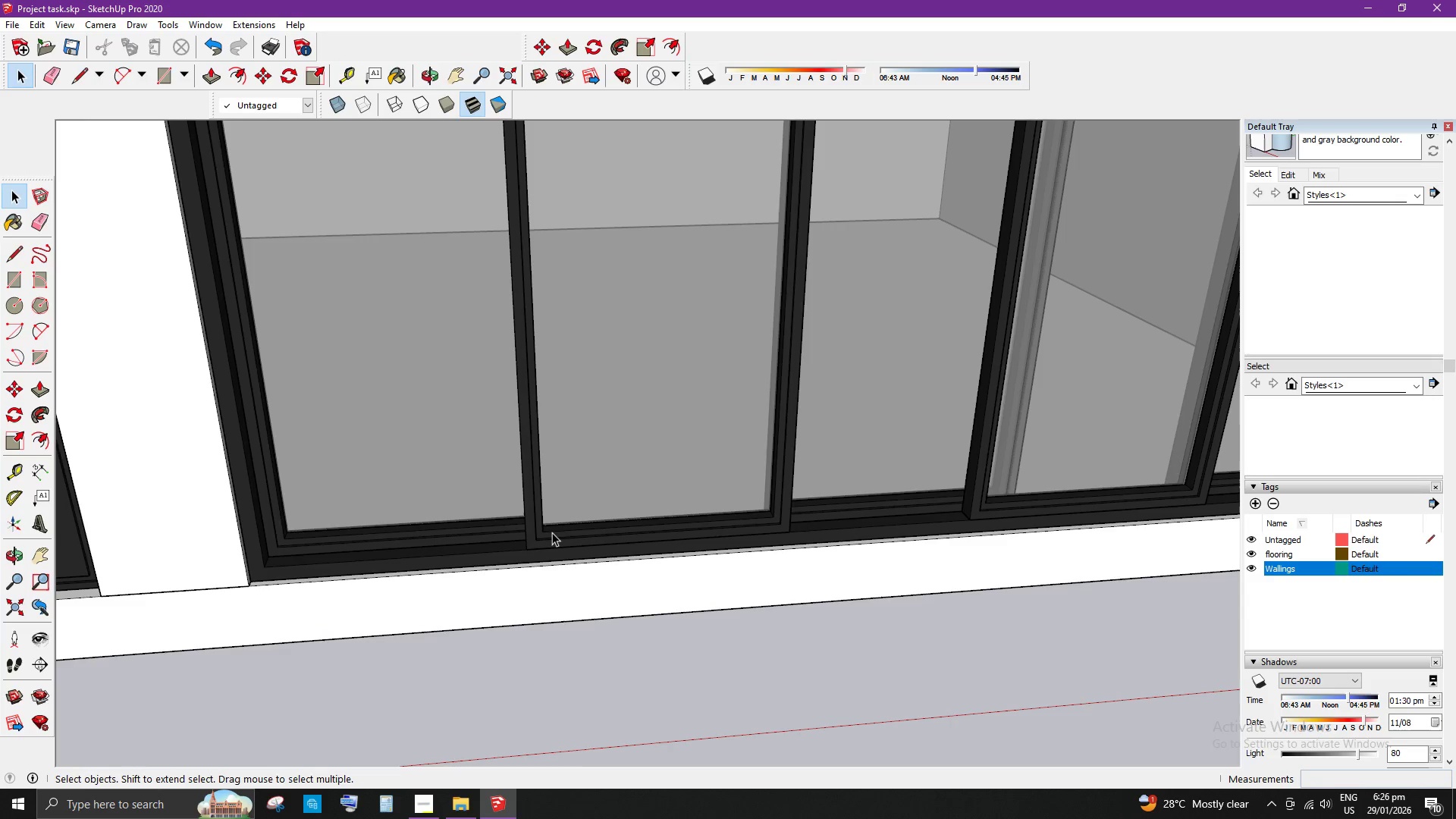 
left_click([541, 532])
 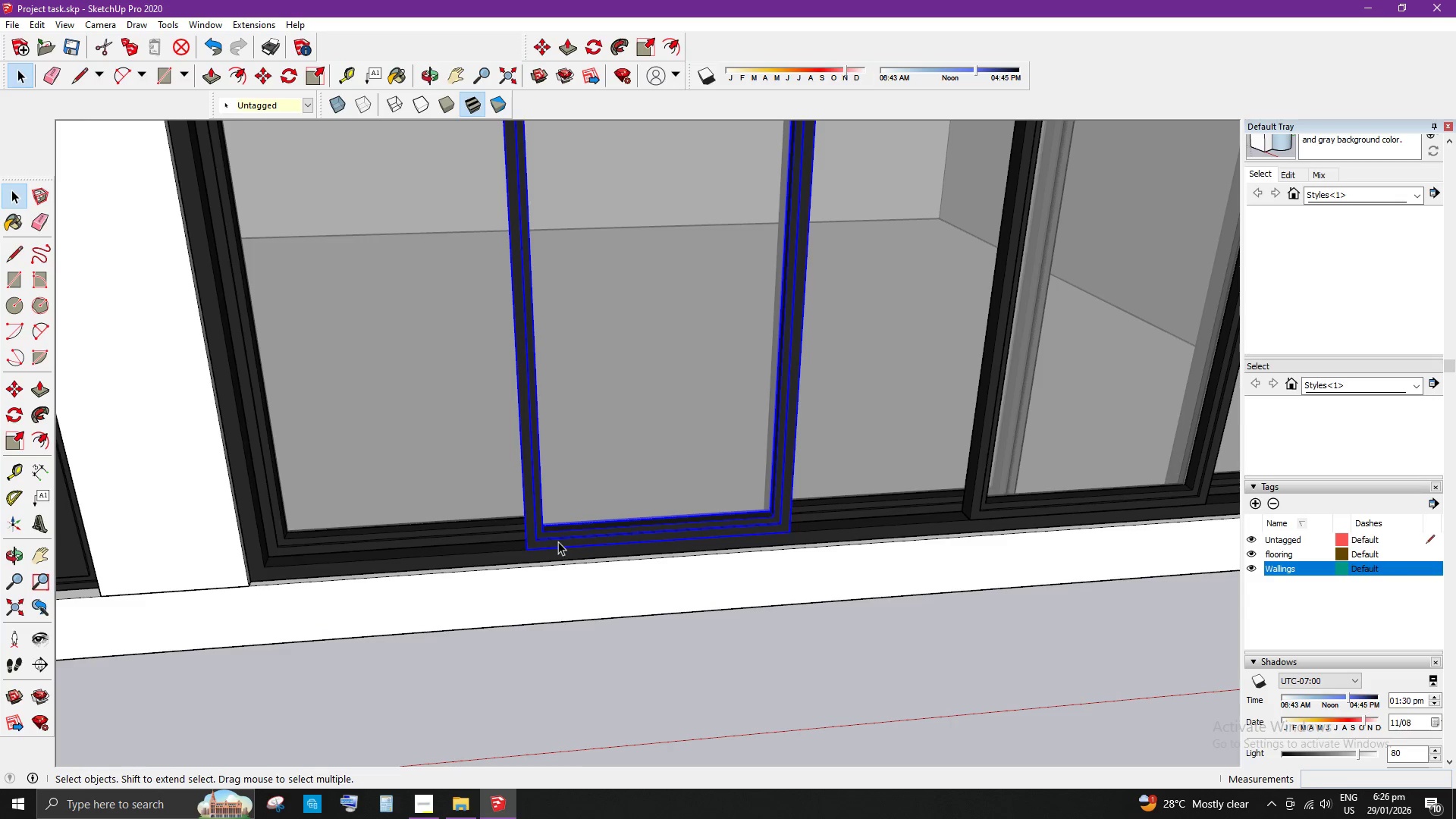 
scroll: coordinate [548, 538], scroll_direction: up, amount: 4.0
 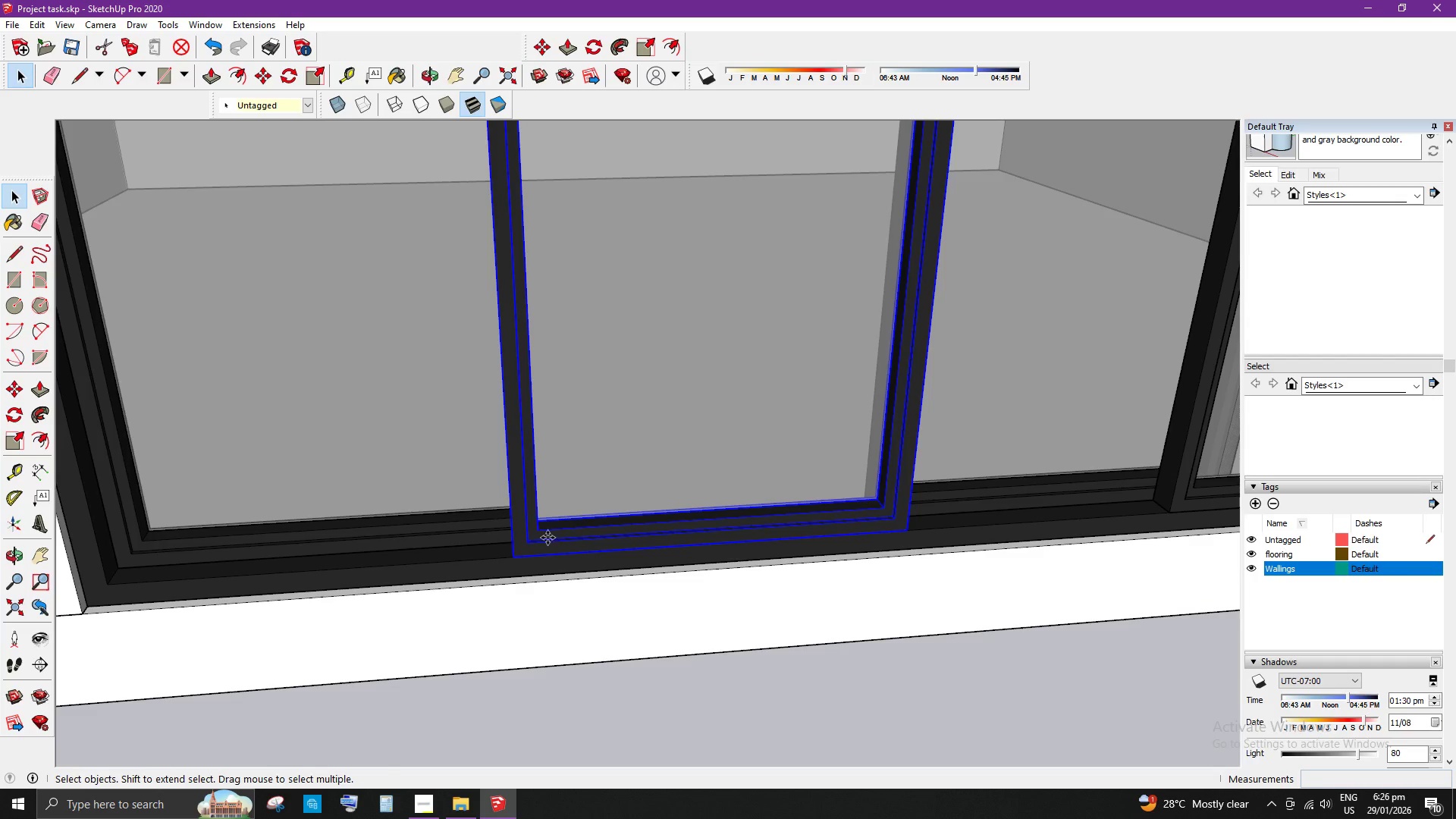 
key(M)
 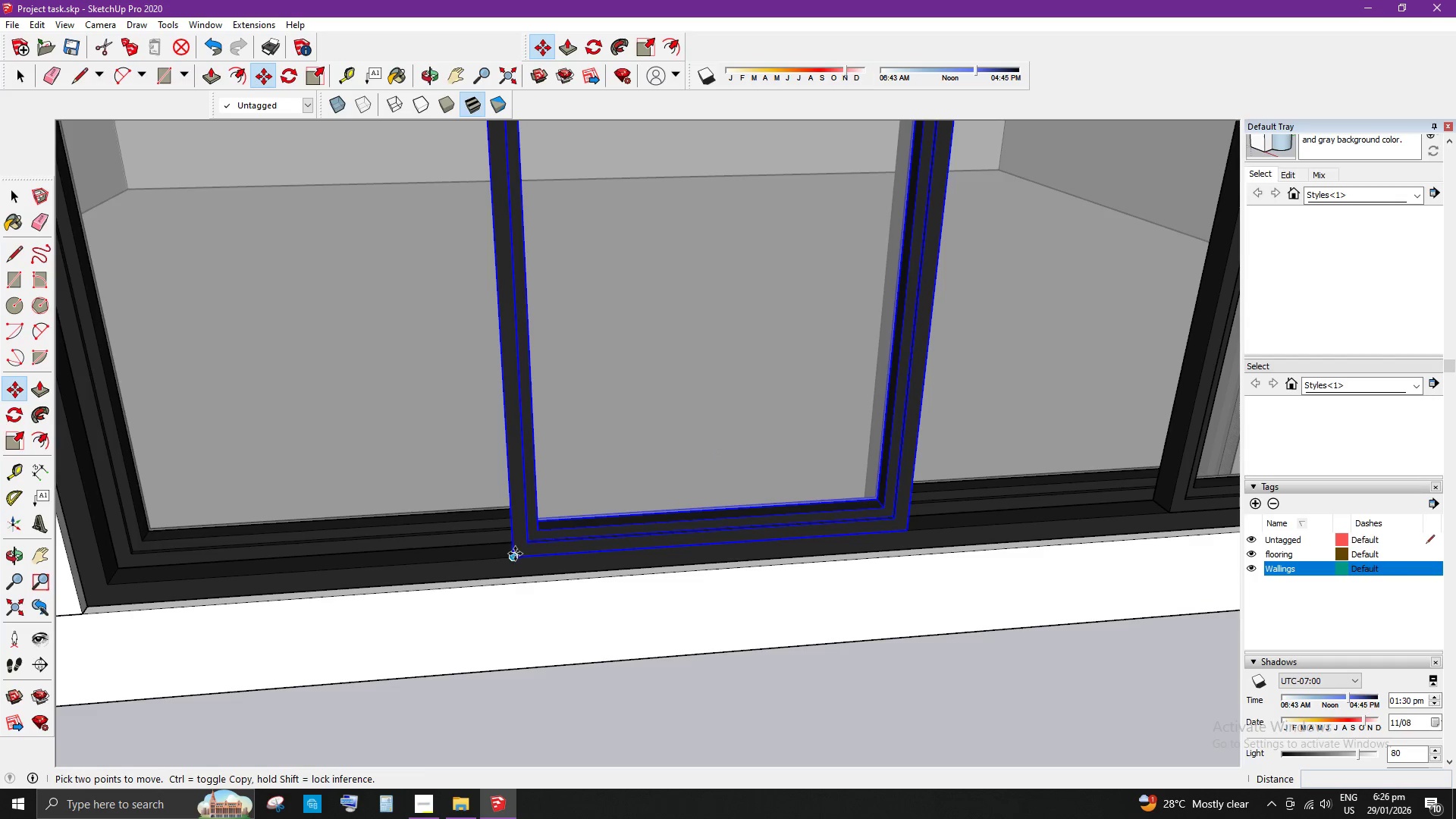 
left_click([513, 555])
 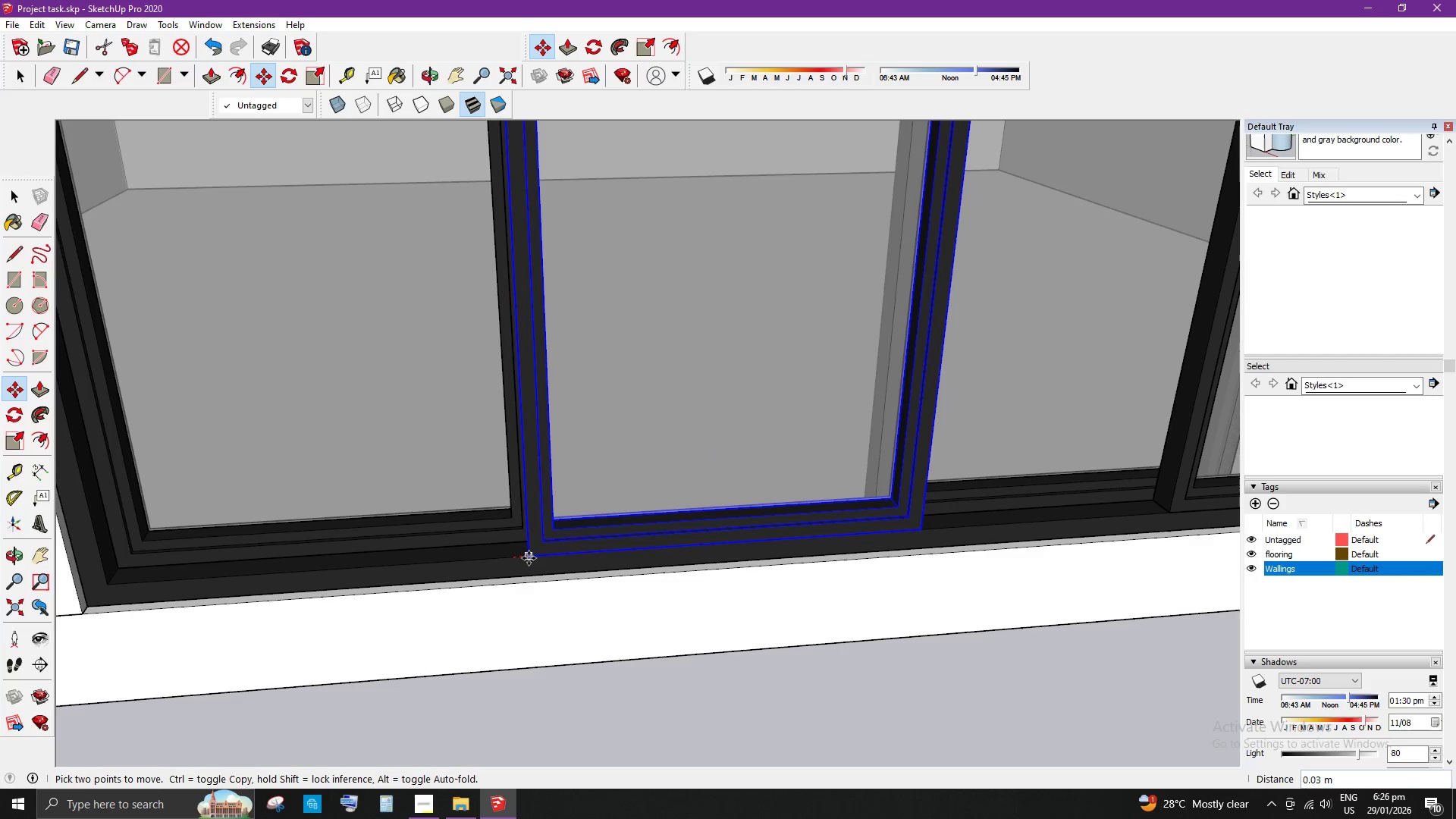 
left_click([527, 558])
 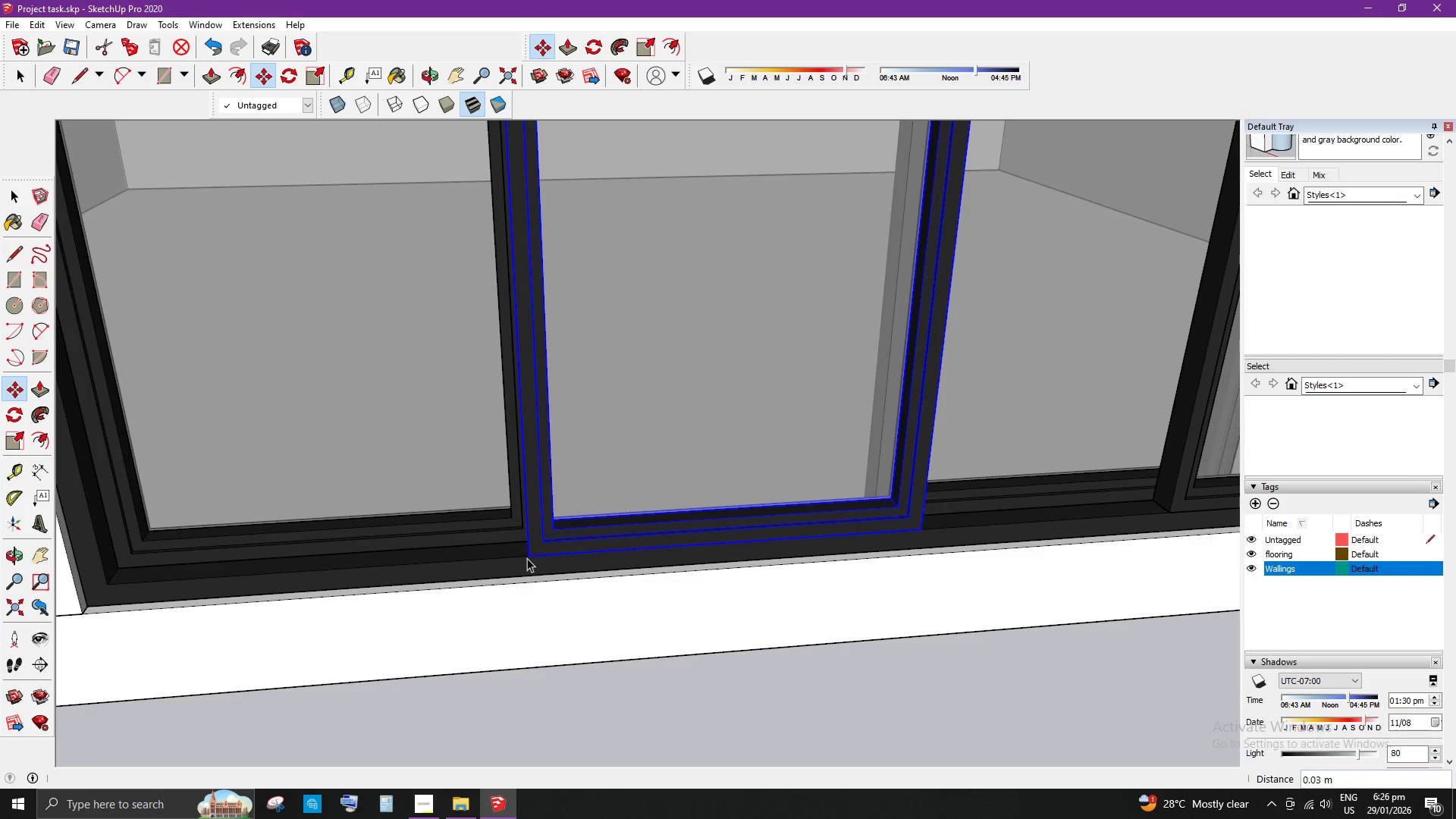 
key(Space)
 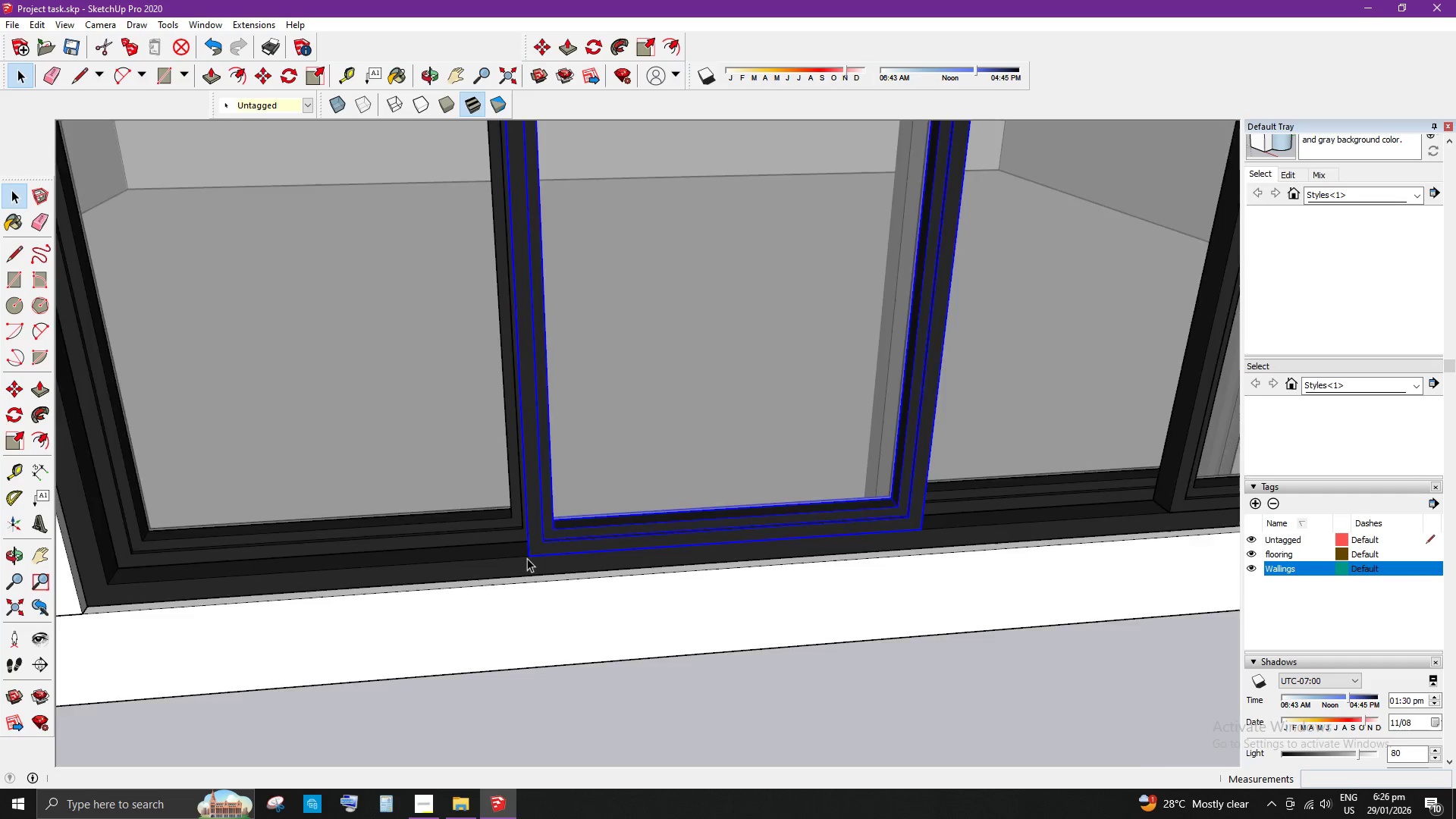 
scroll: coordinate [884, 595], scroll_direction: down, amount: 22.0
 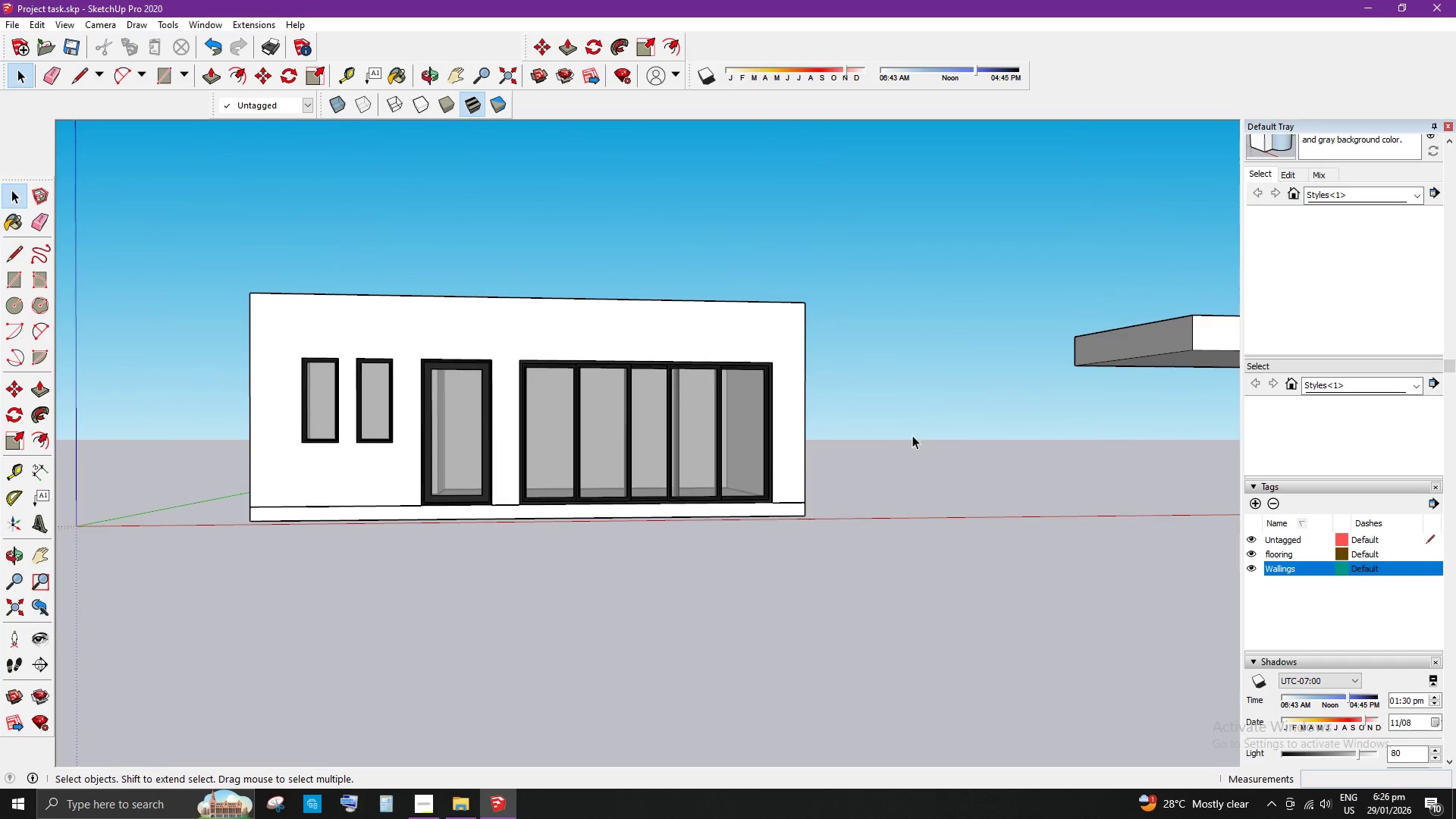 
left_click([946, 457])
 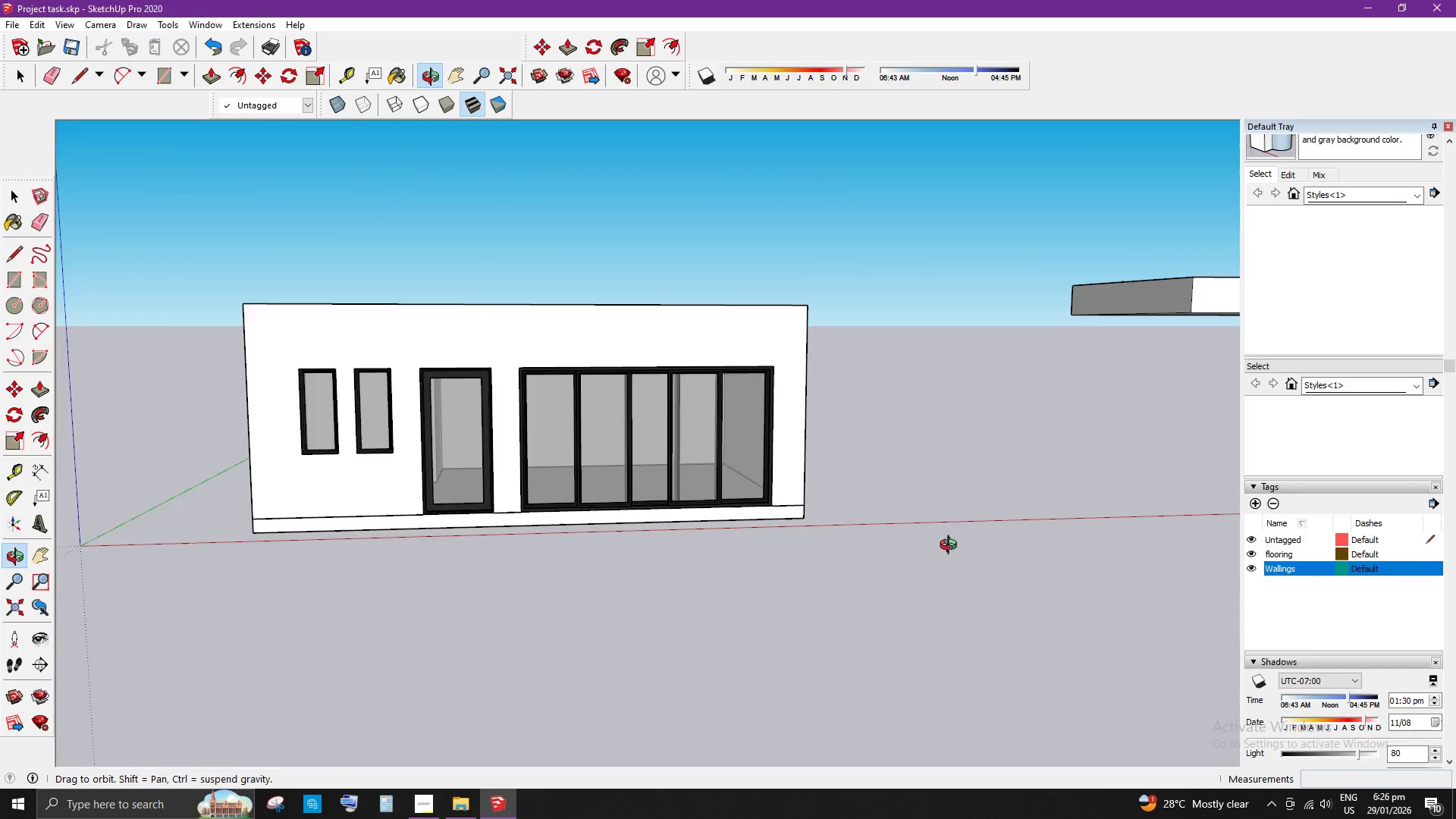 
scroll: coordinate [951, 561], scroll_direction: down, amount: 3.0
 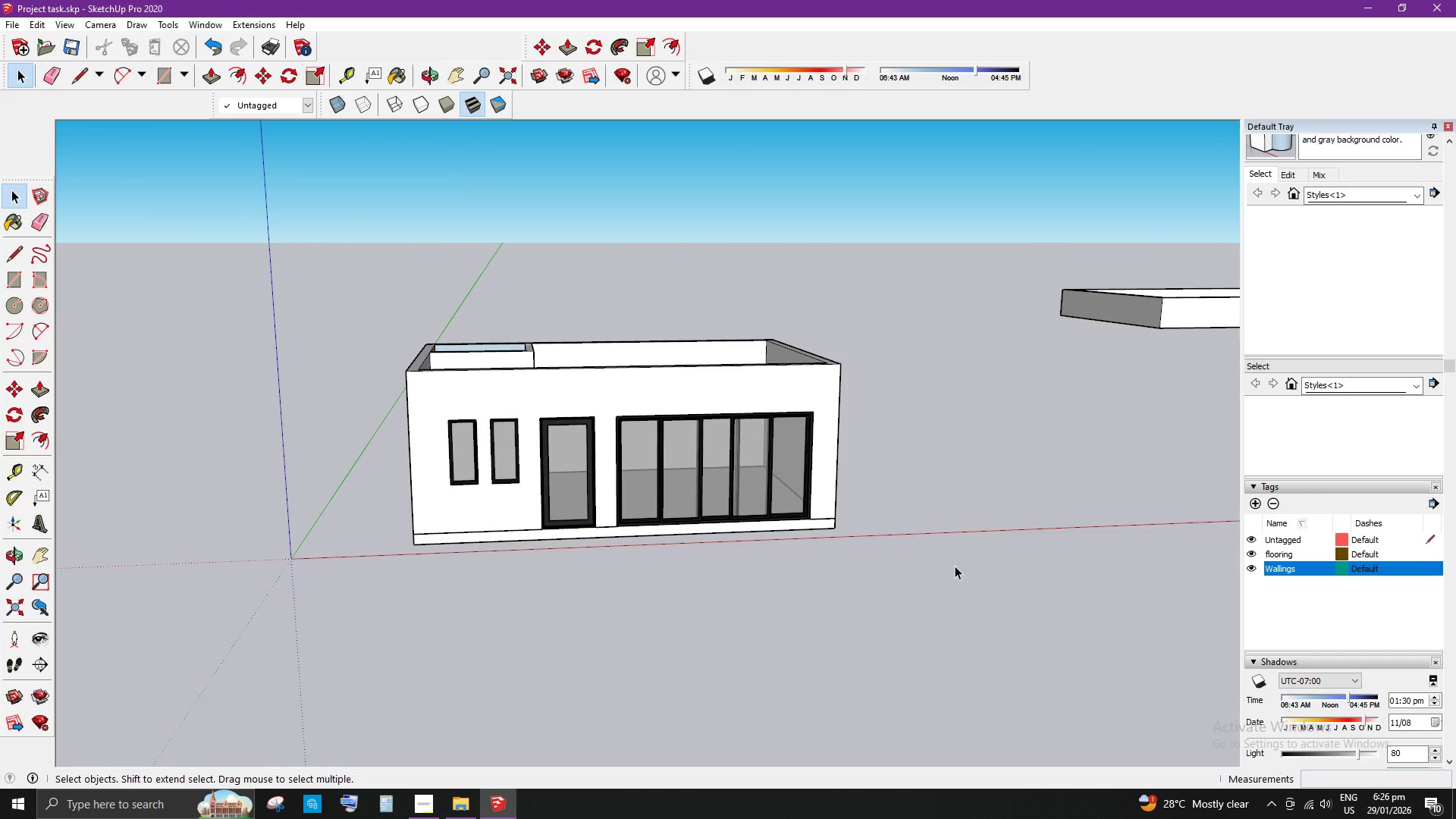 
scroll: coordinate [558, 441], scroll_direction: up, amount: 15.0
 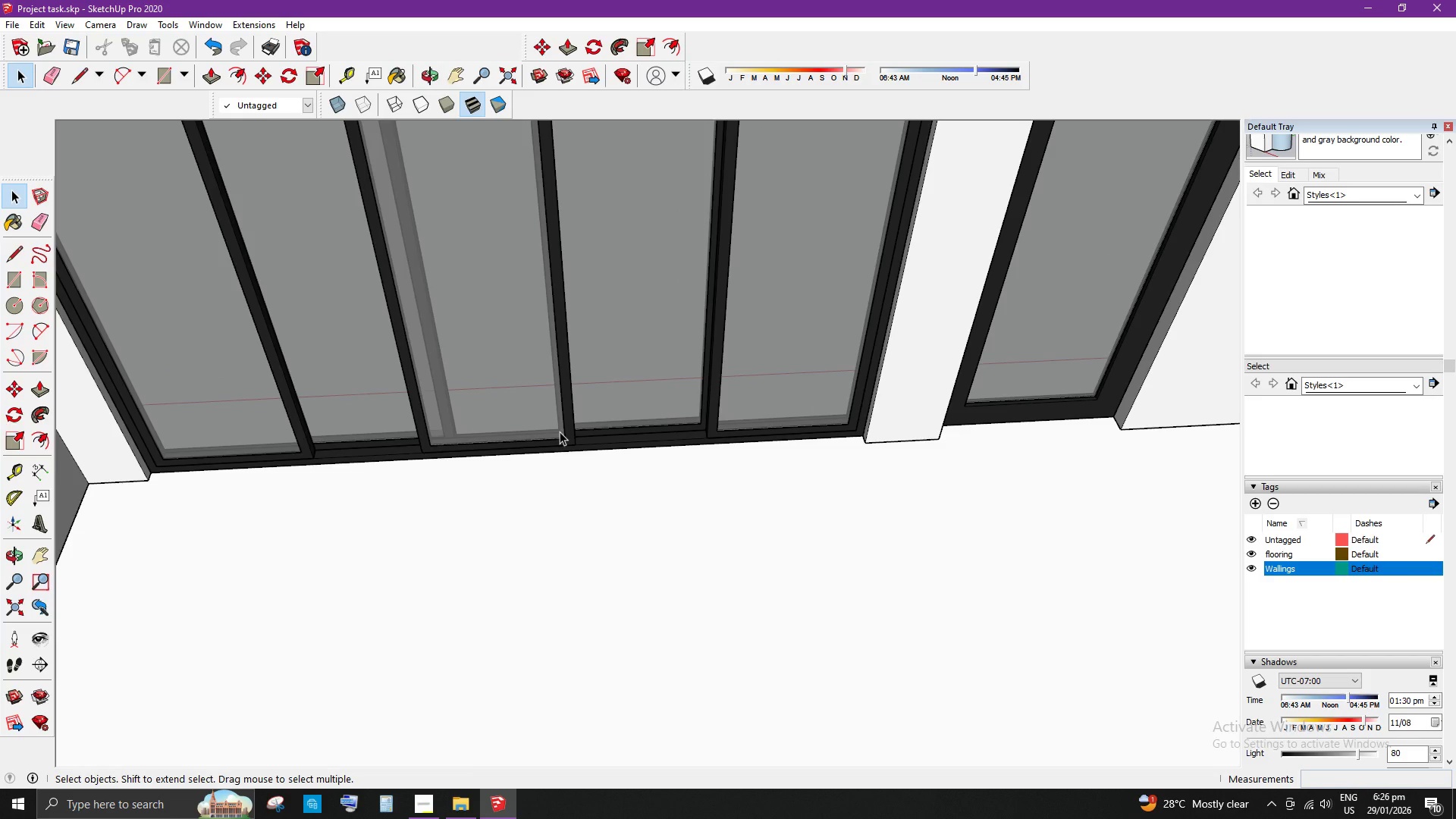 
scroll: coordinate [562, 431], scroll_direction: up, amount: 3.0
 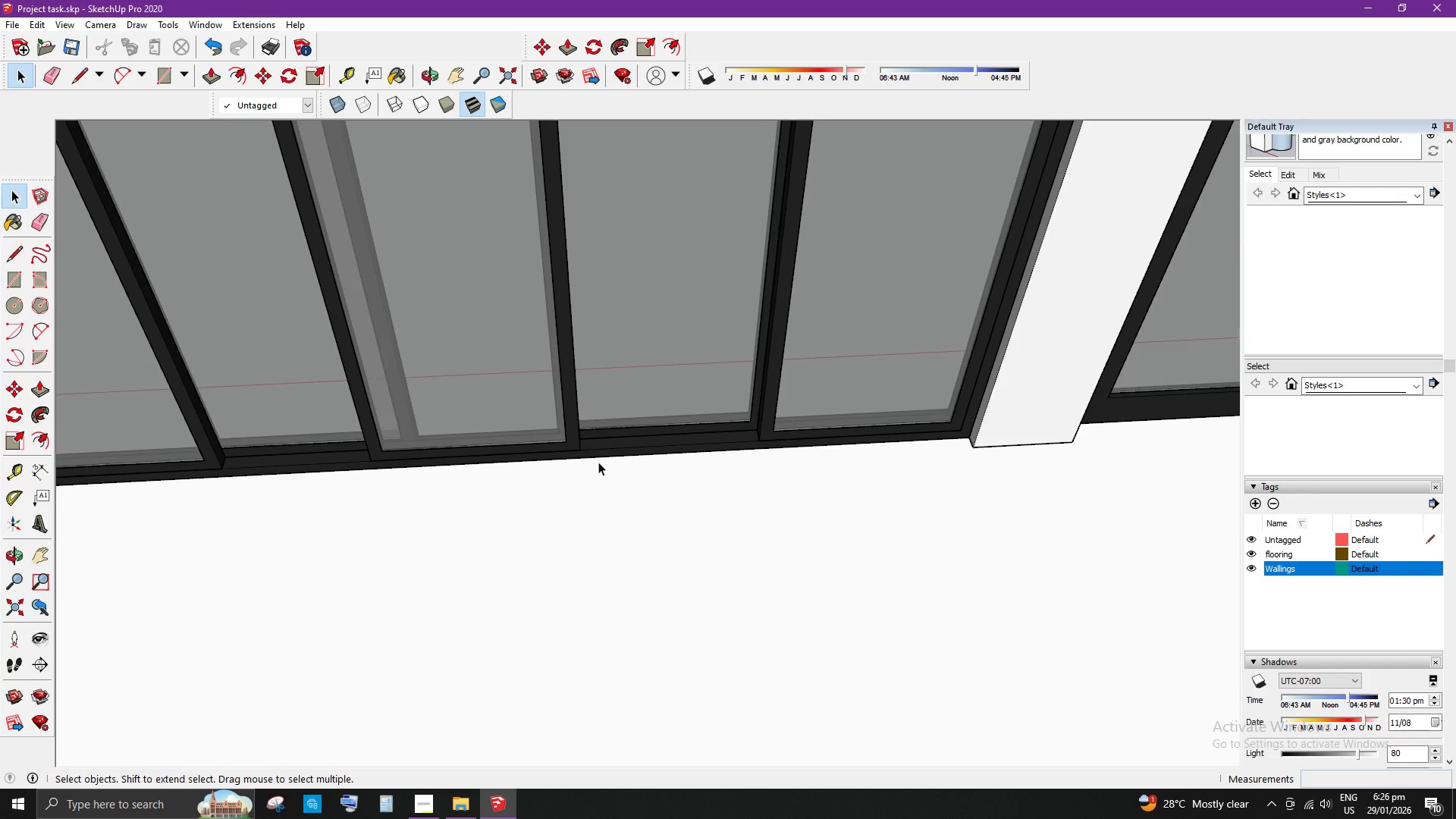 
key(M)
 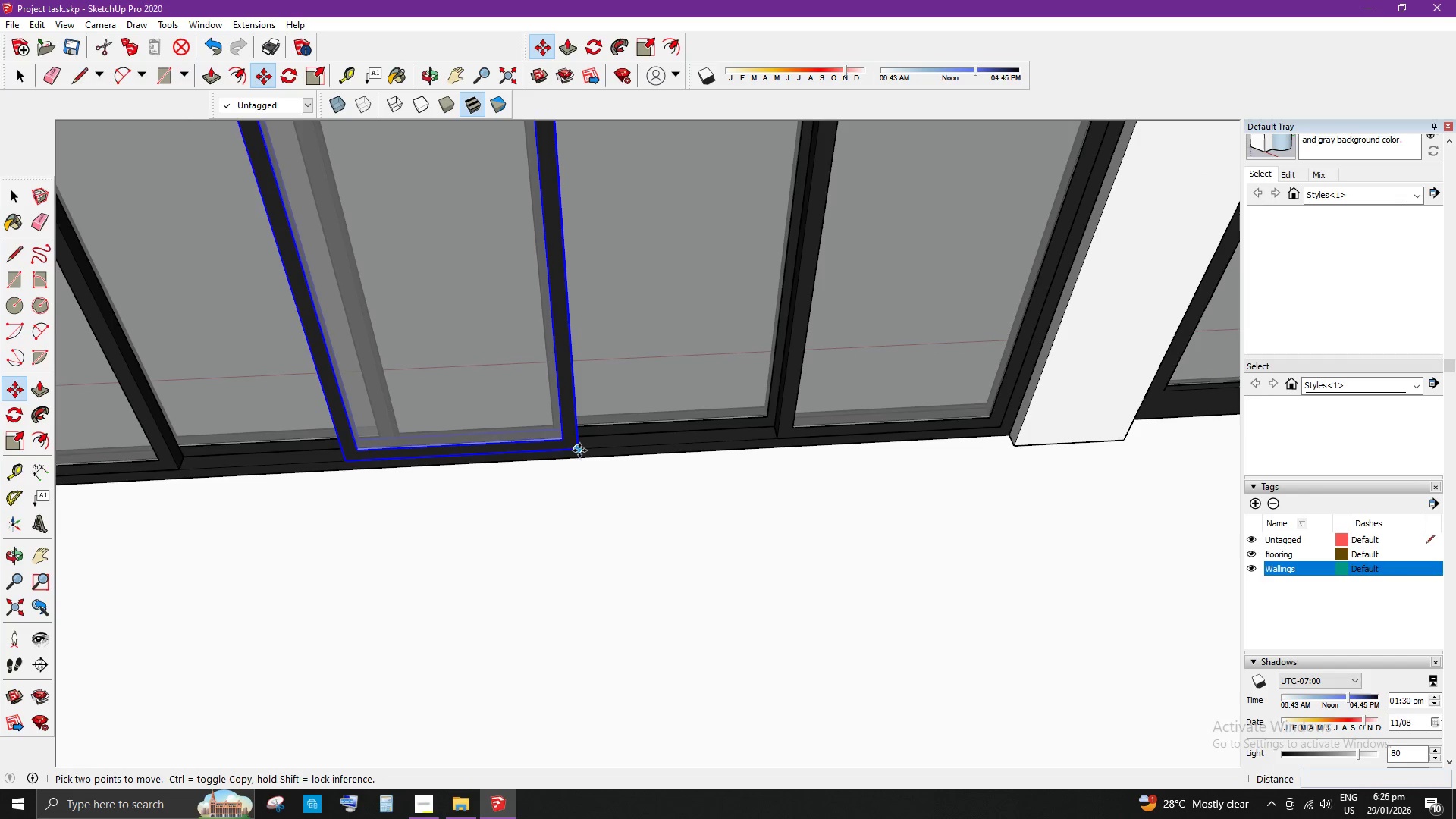 
scroll: coordinate [598, 462], scroll_direction: up, amount: 1.0
 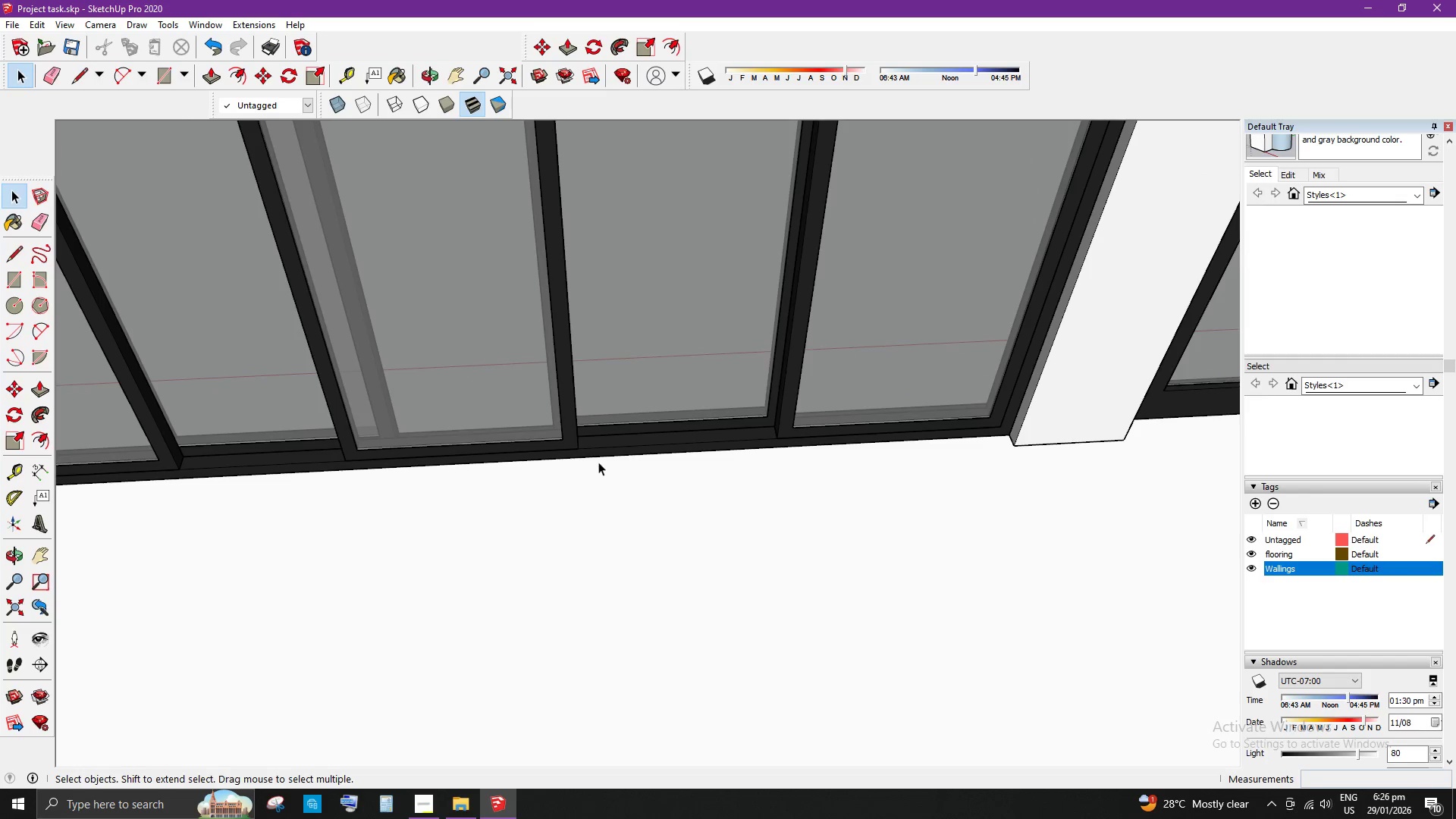 
left_click([576, 450])
 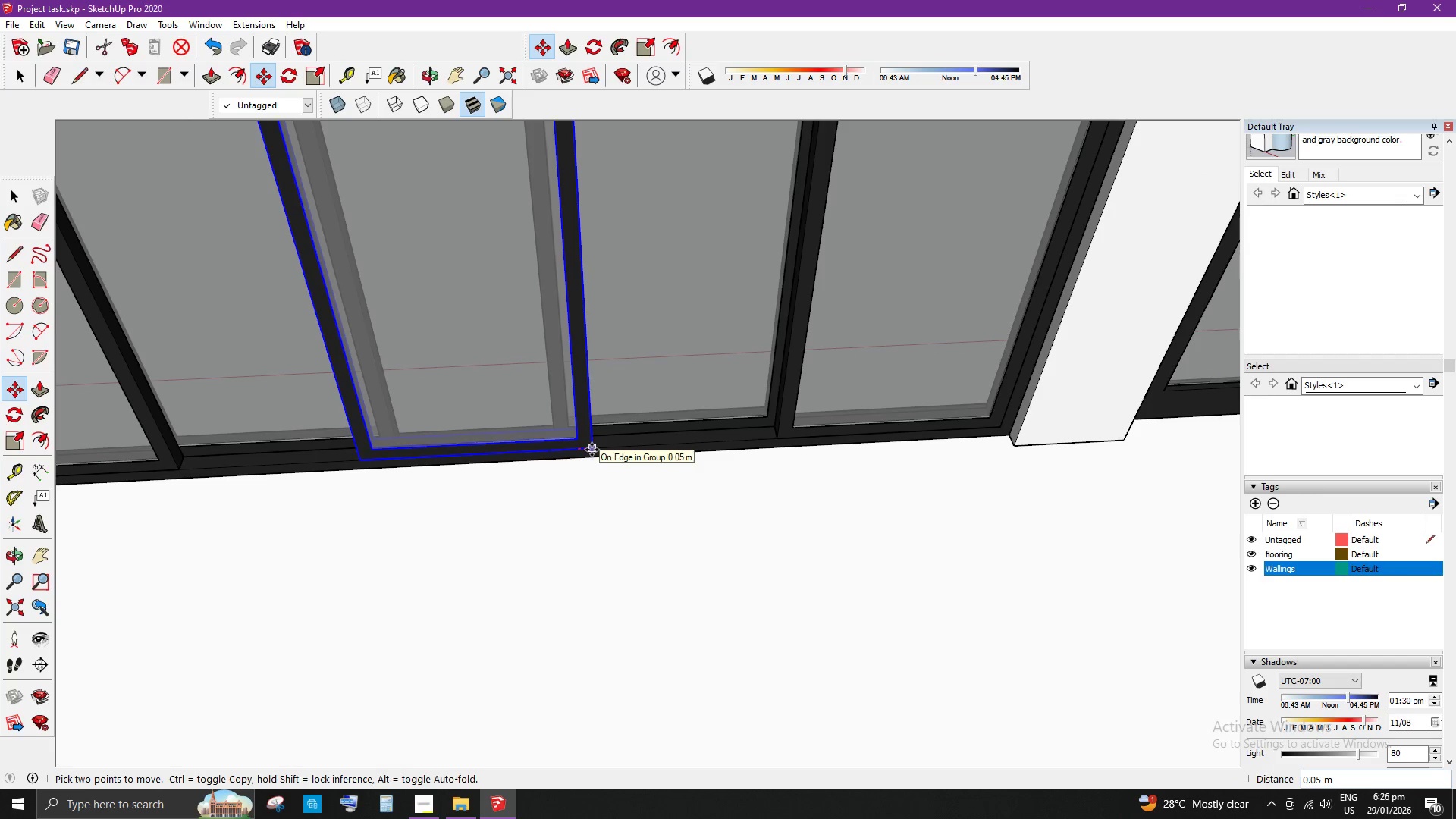 
left_click([592, 450])
 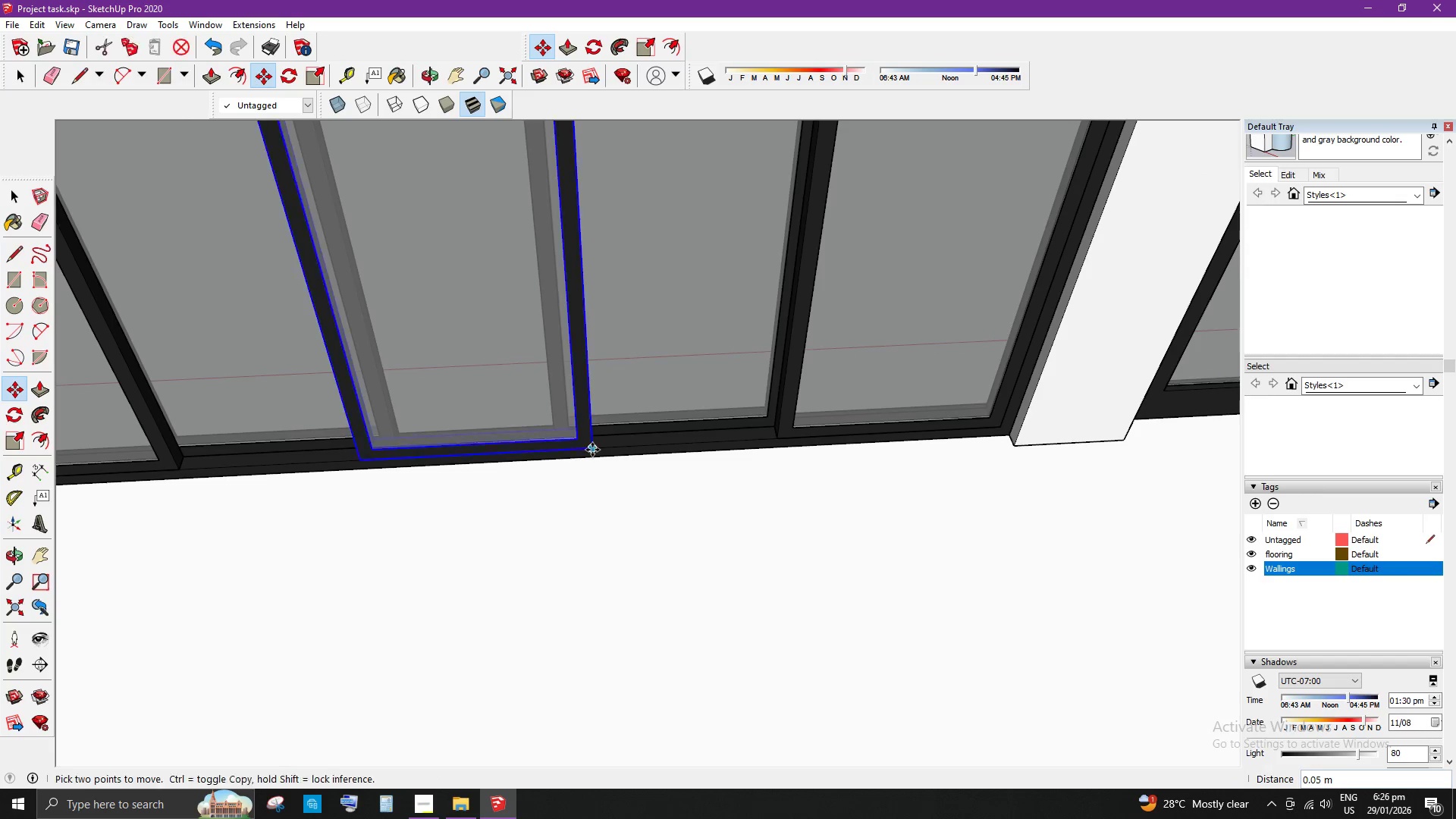 
key(Space)
 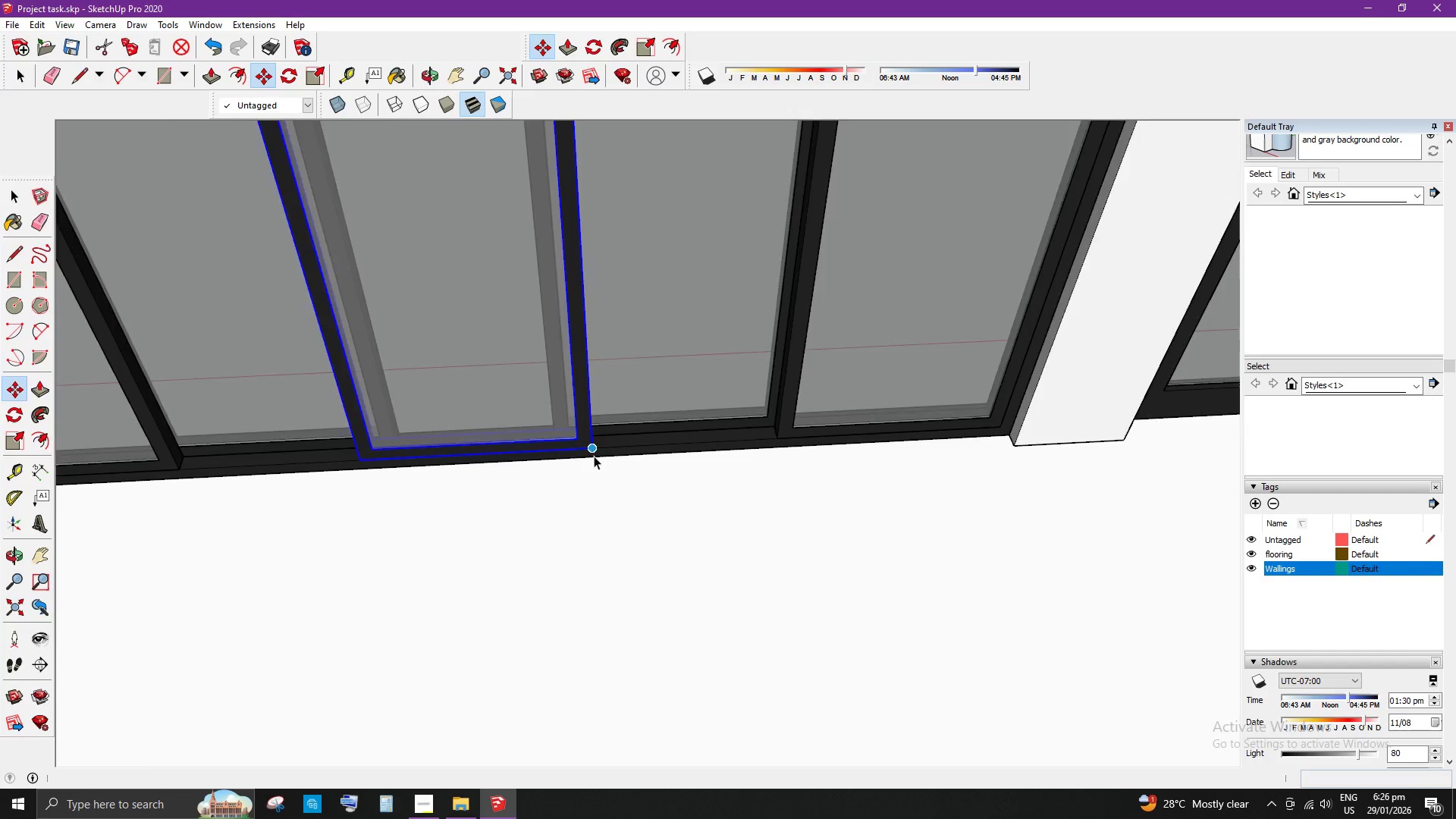 
scroll: coordinate [1131, 215], scroll_direction: down, amount: 21.0
 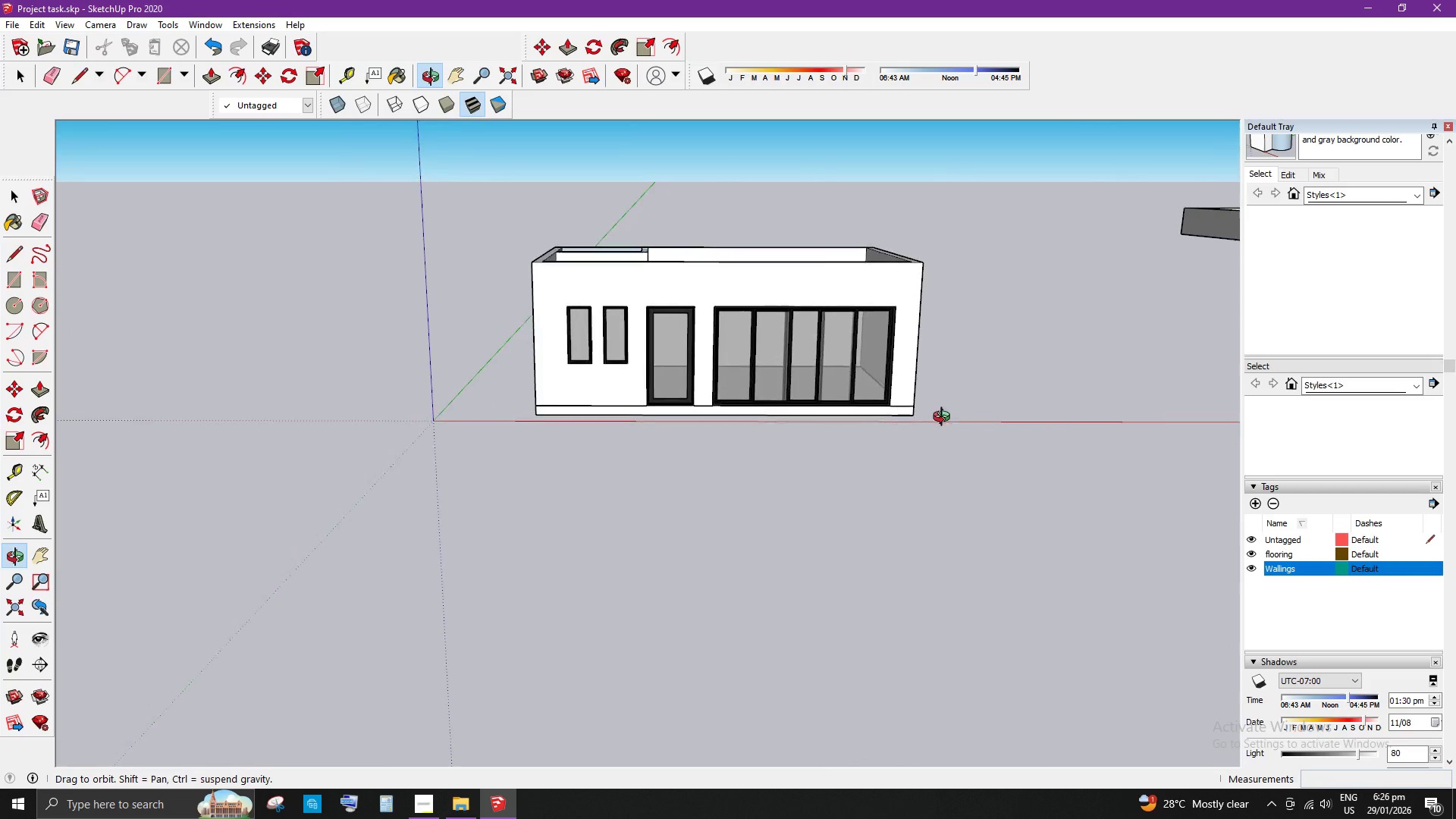 
scroll: coordinate [690, 356], scroll_direction: up, amount: 4.0
 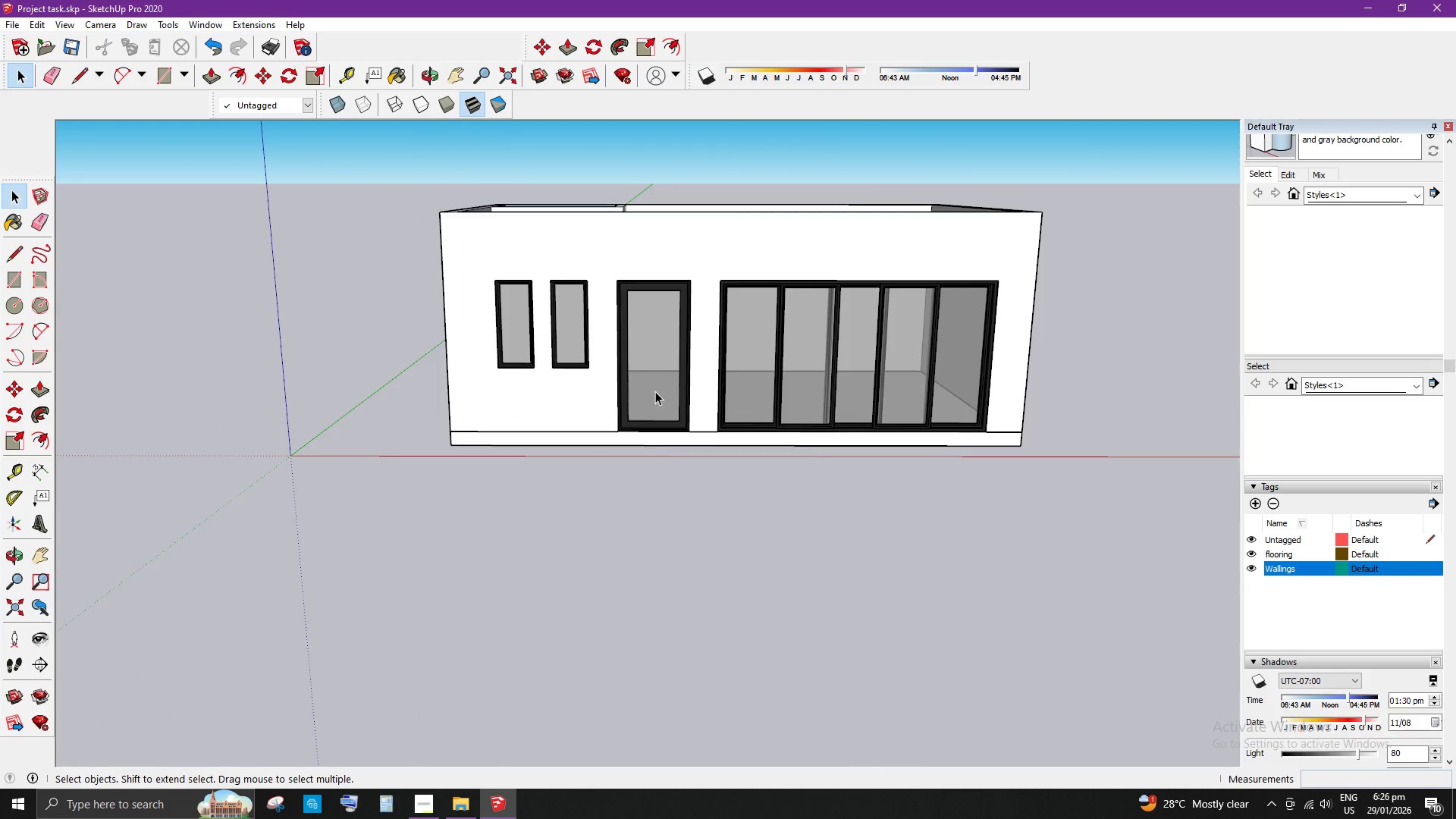 
scroll: coordinate [584, 447], scroll_direction: down, amount: 2.0
 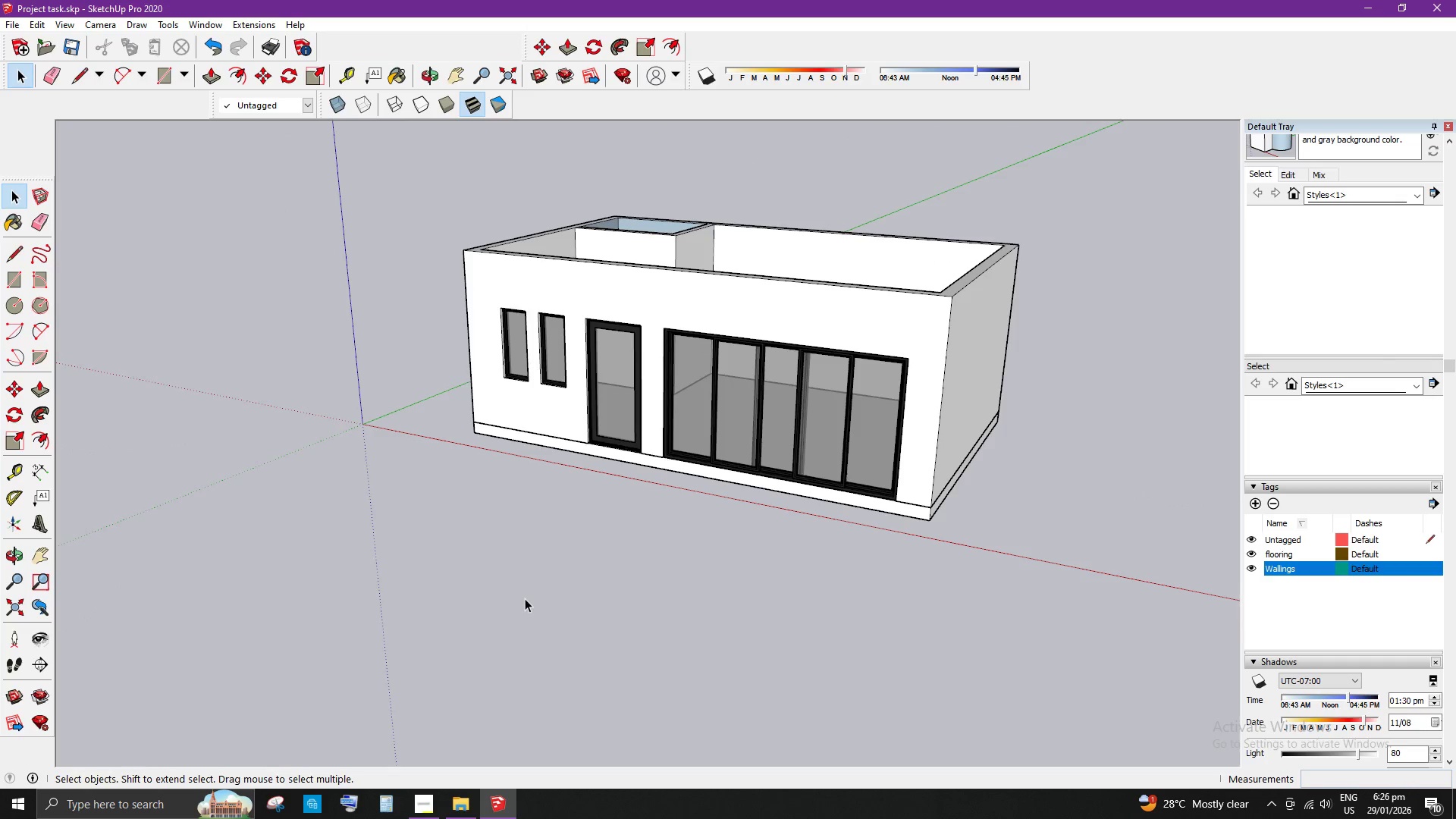 
scroll: coordinate [506, 620], scroll_direction: up, amount: 4.0
 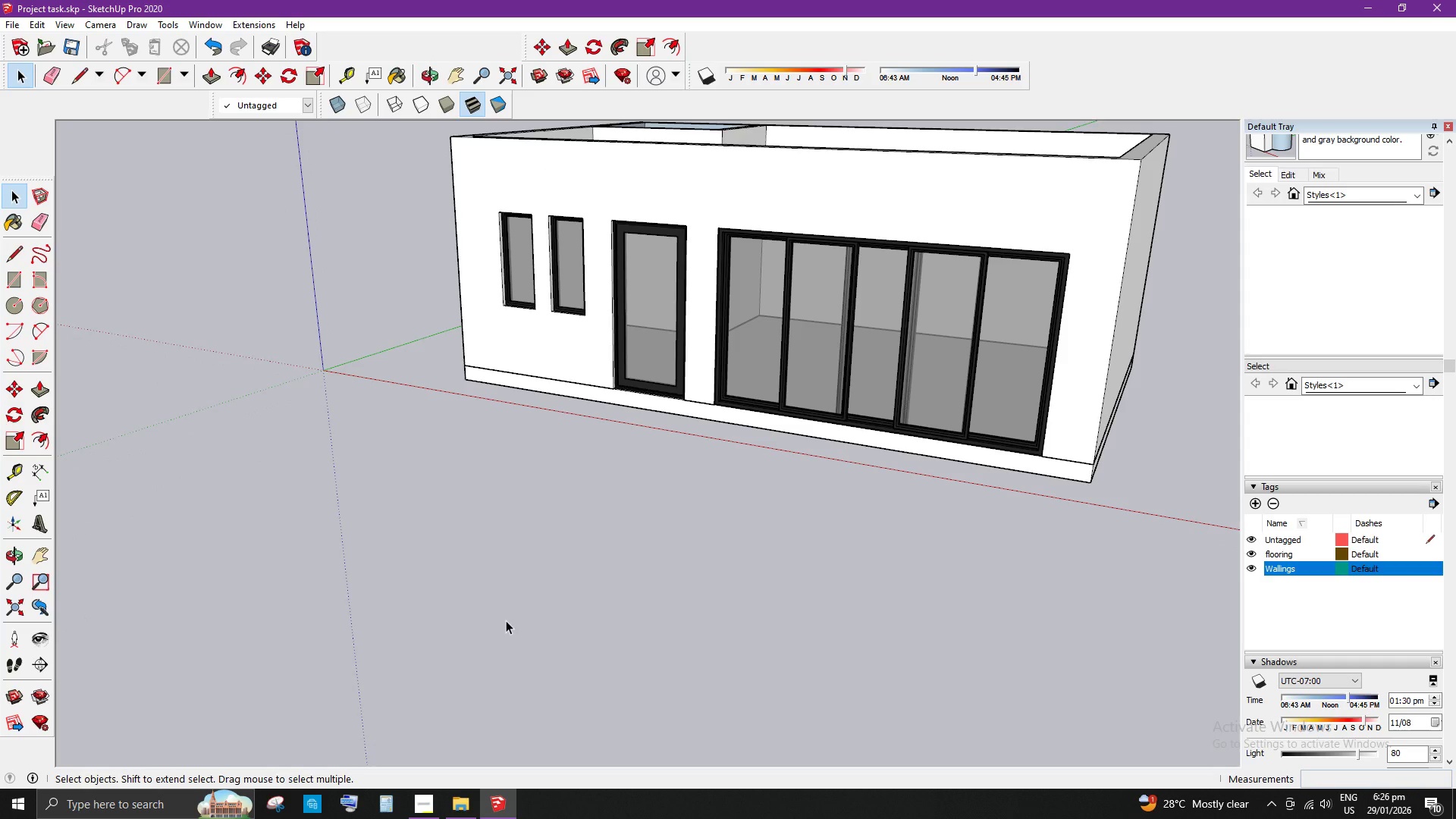 
key(R)
 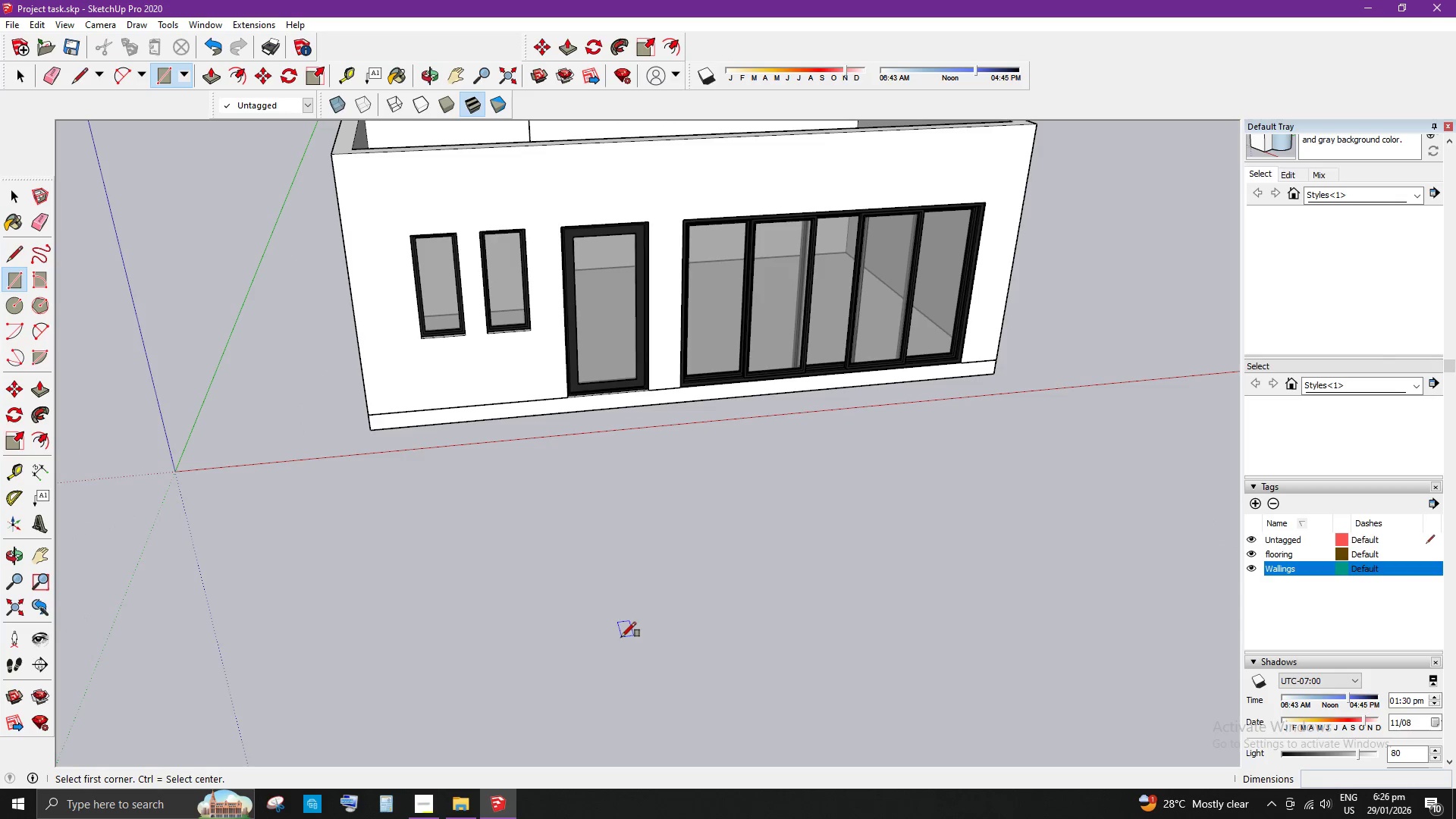 
left_click([620, 634])
 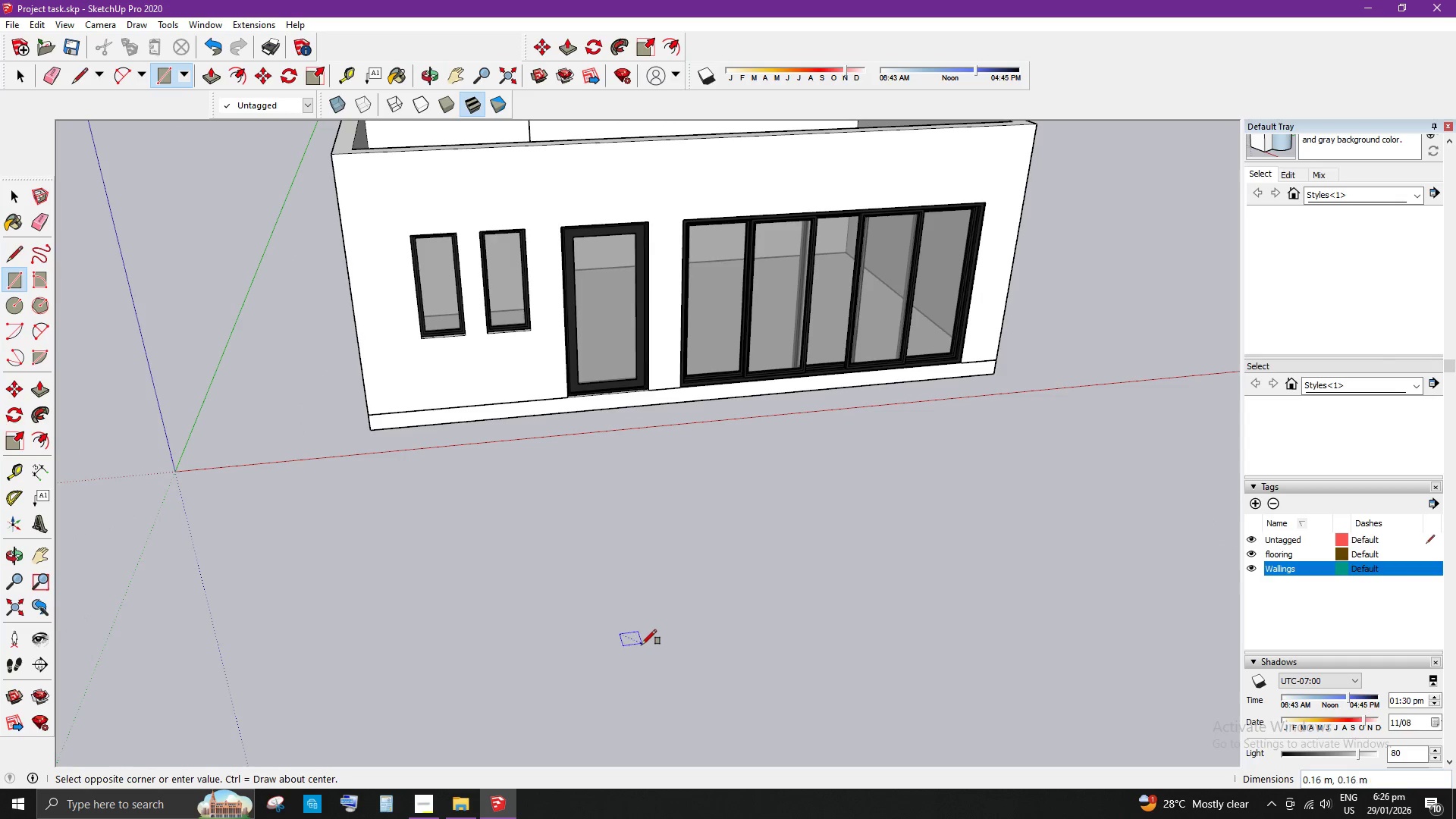 
scroll: coordinate [639, 645], scroll_direction: up, amount: 3.0
 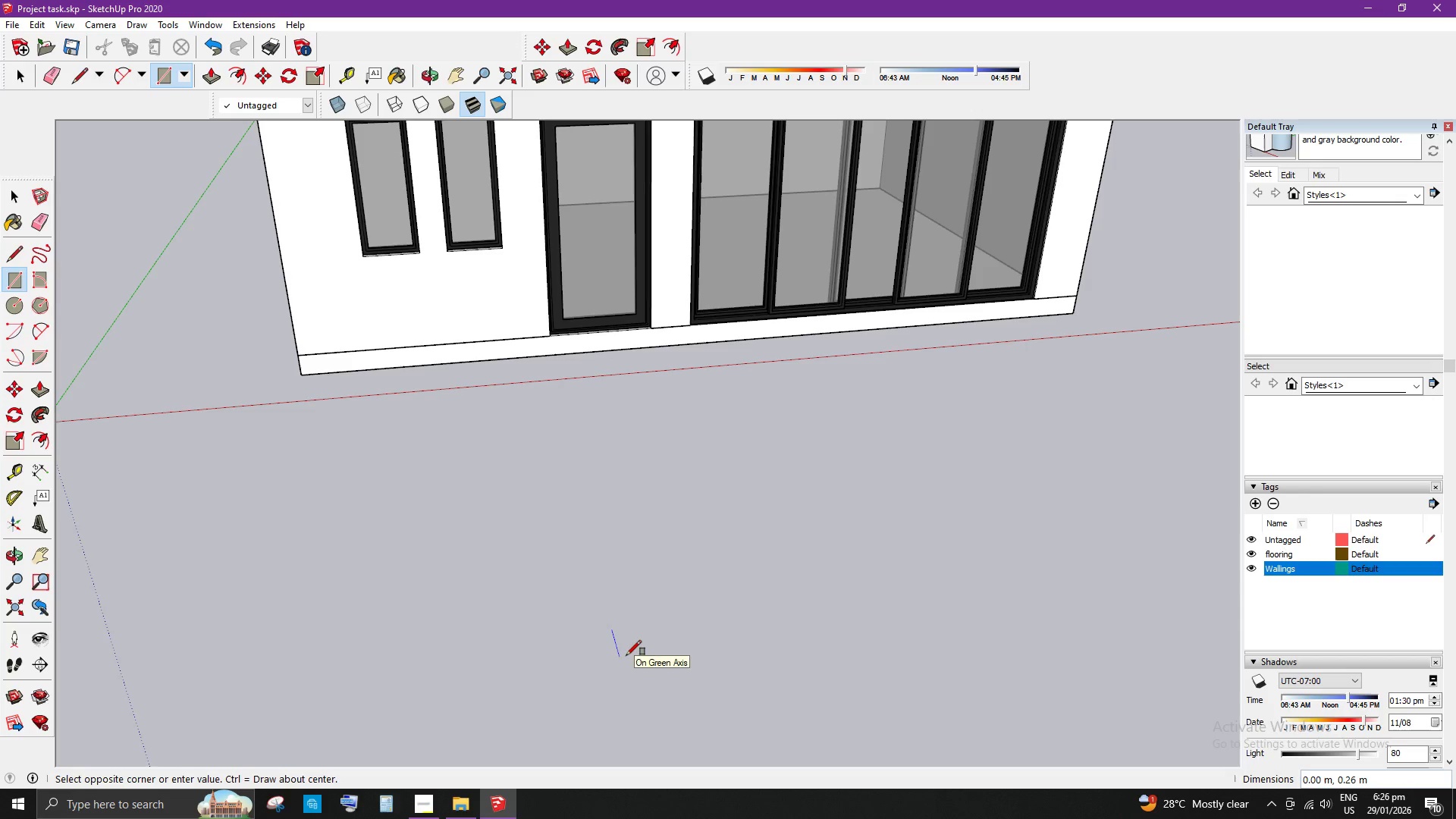 
left_click([633, 651])
 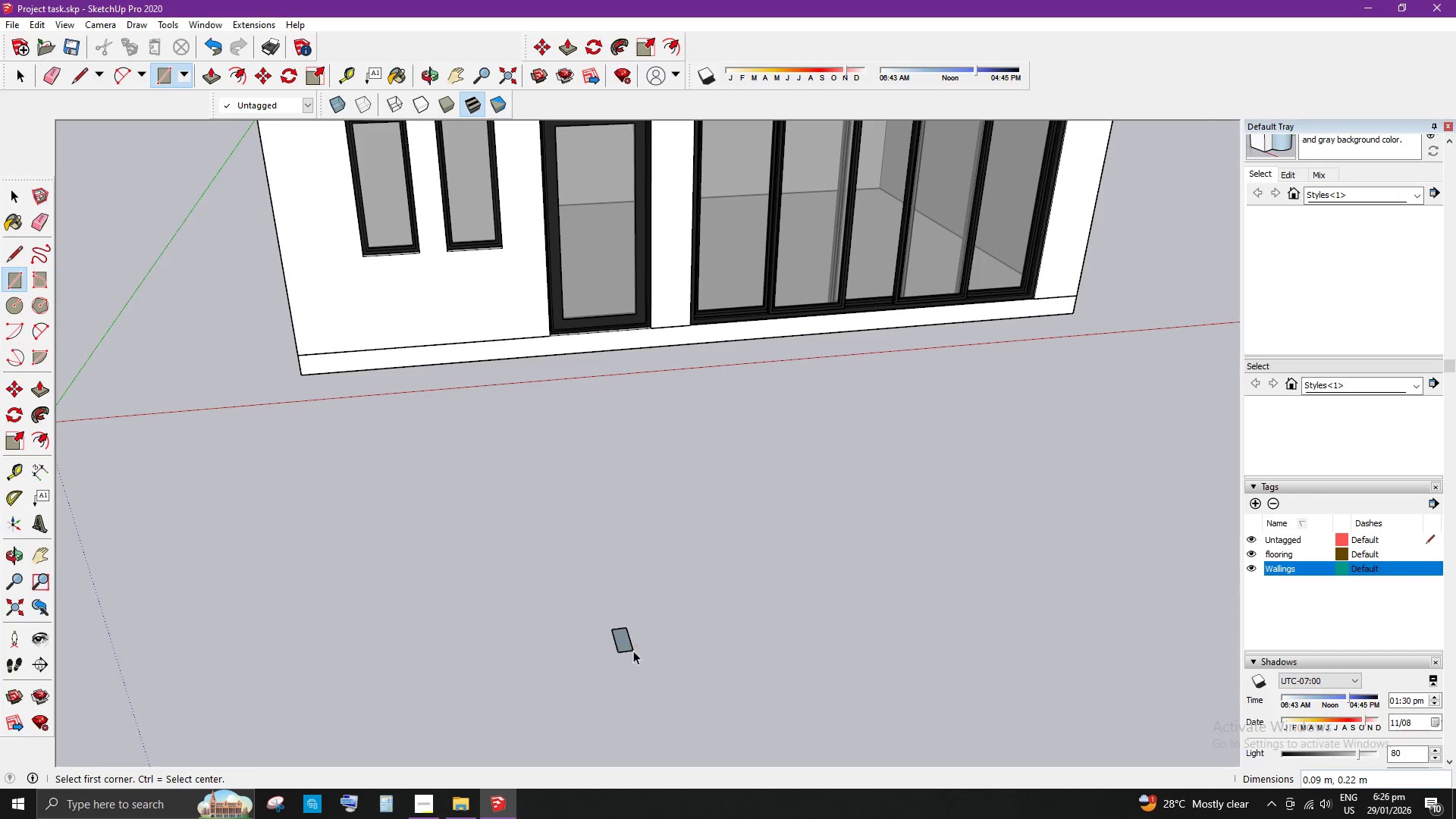 
key(Space)
 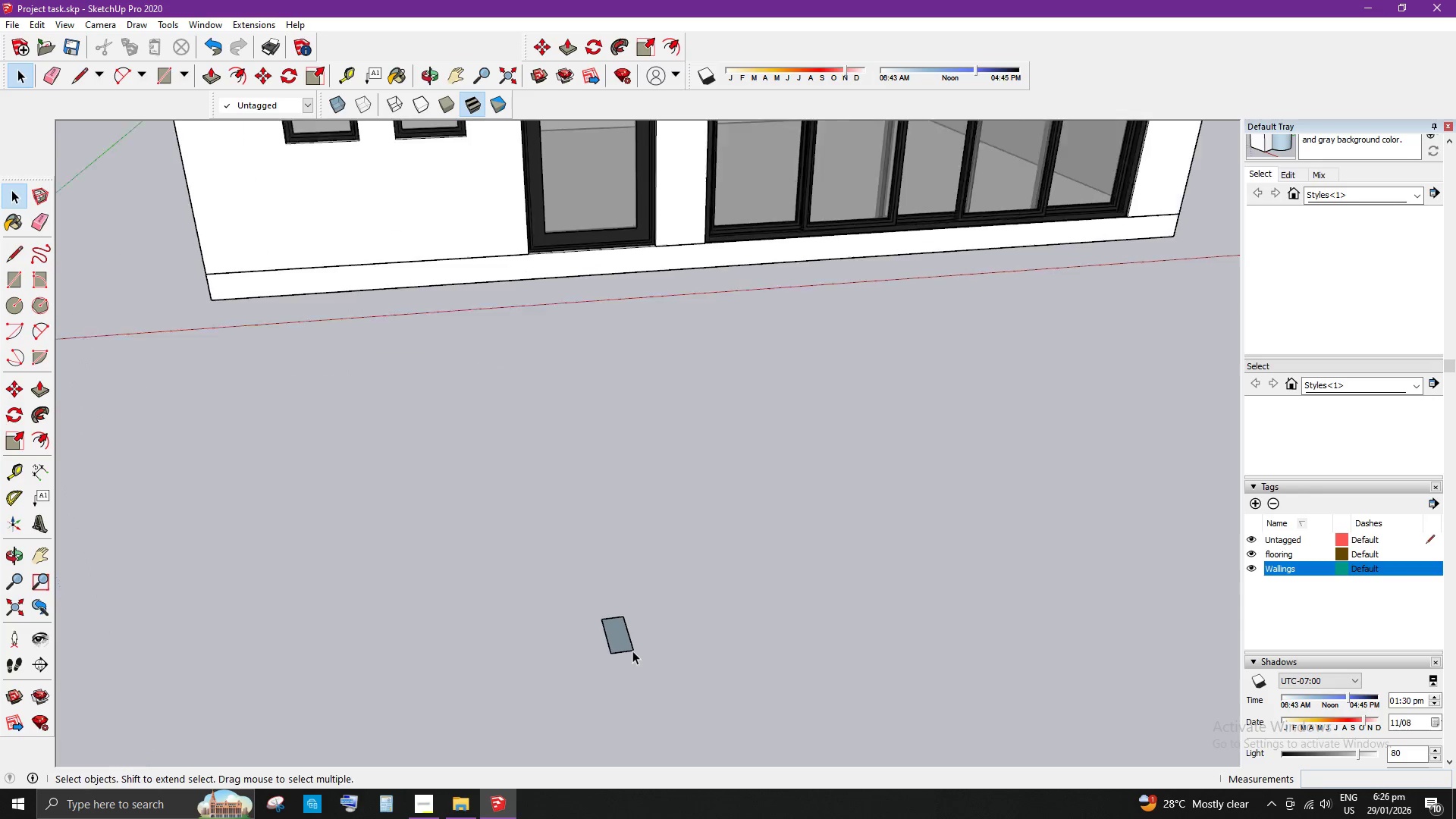 
scroll: coordinate [598, 635], scroll_direction: up, amount: 20.0
 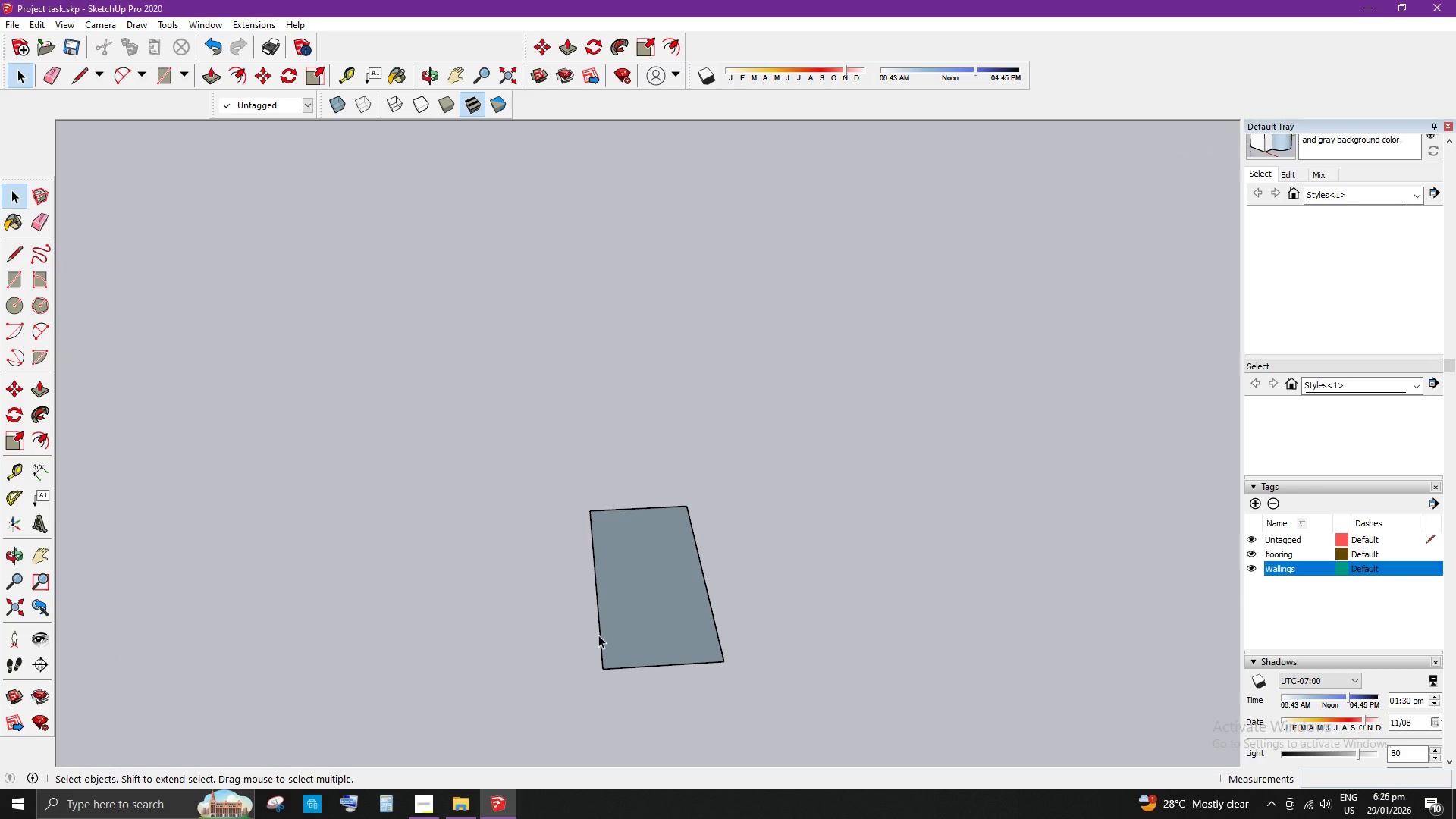 
wait(6.16)
 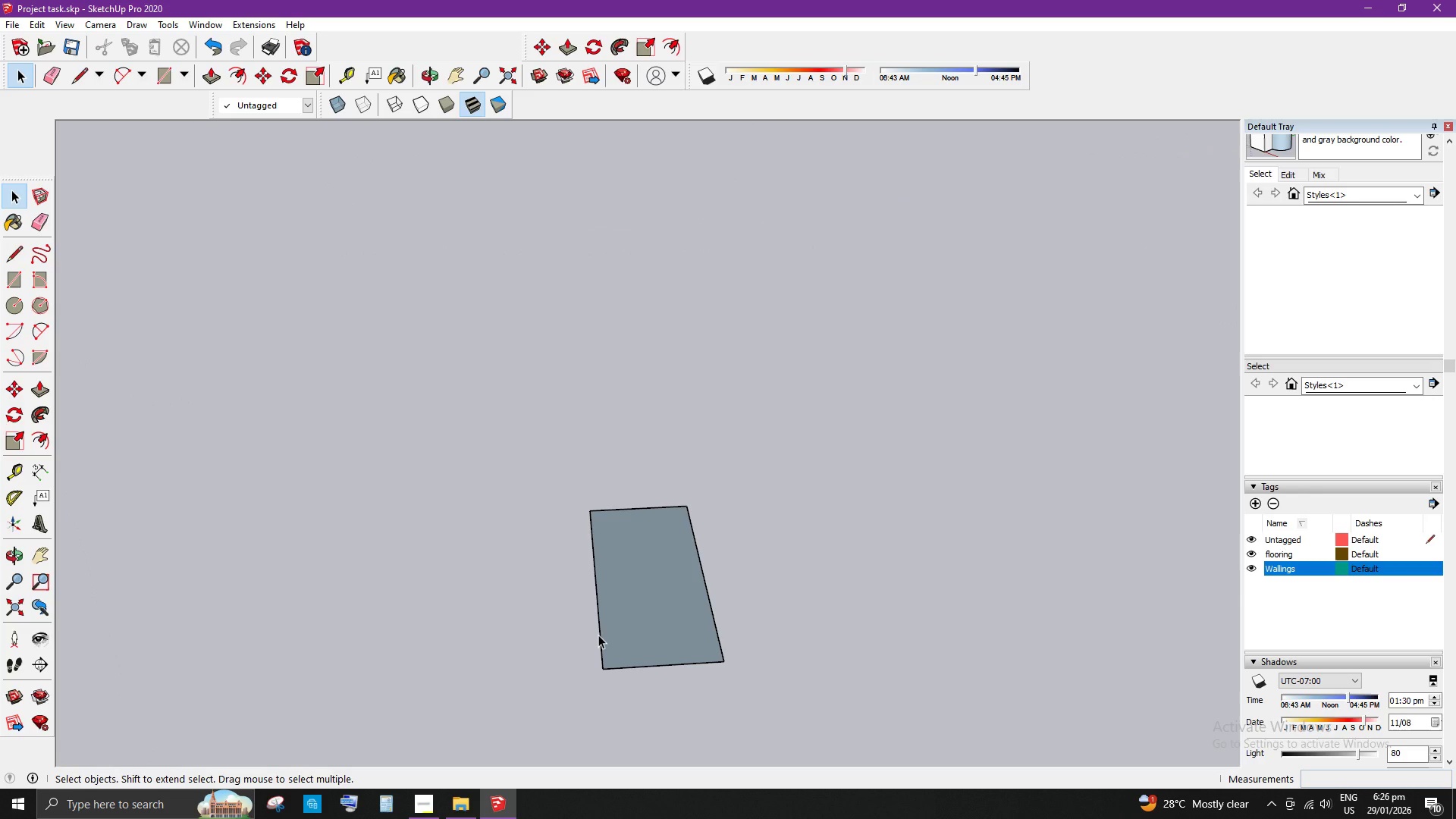 
key(T)
 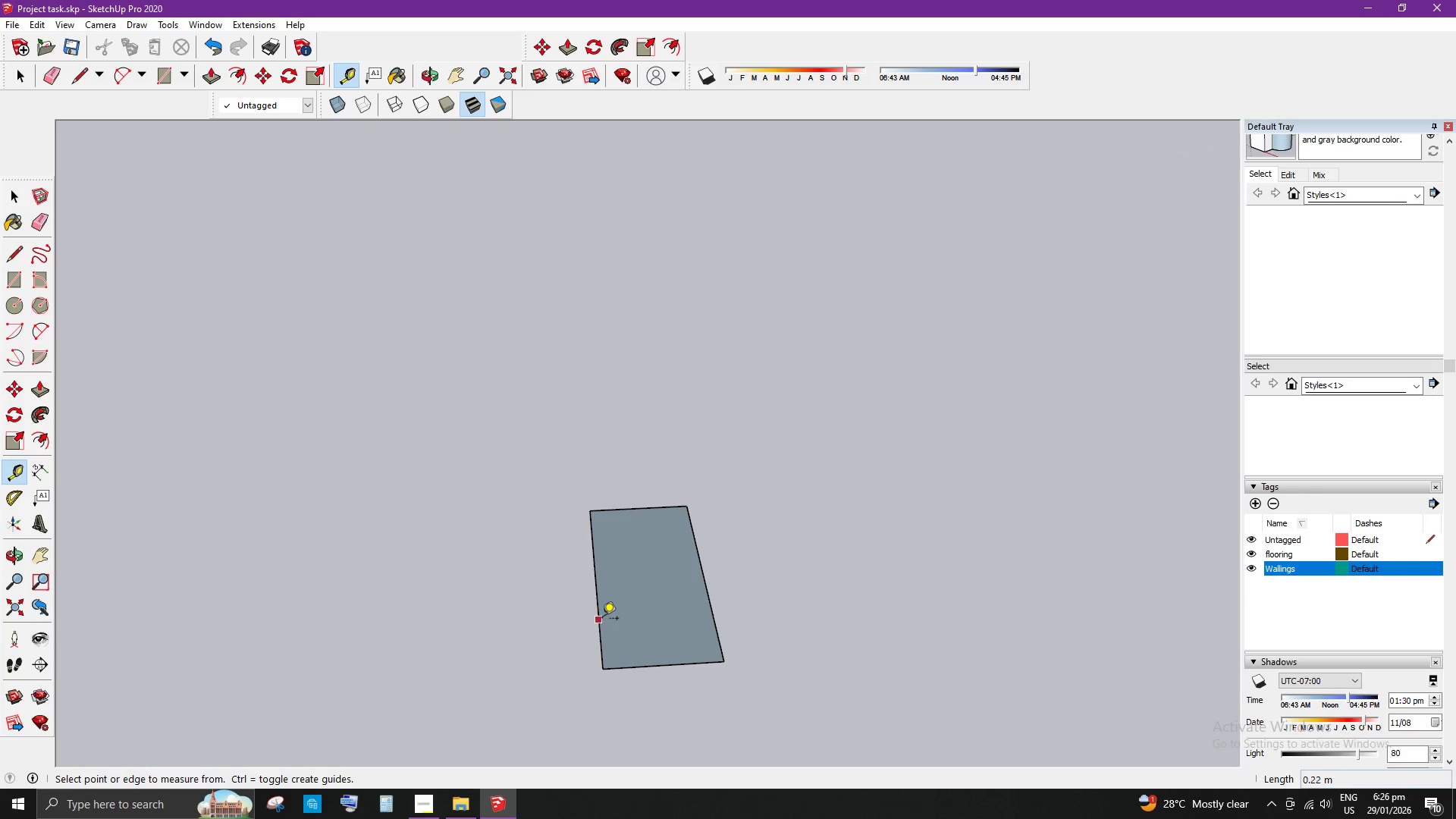 
left_click([601, 619])
 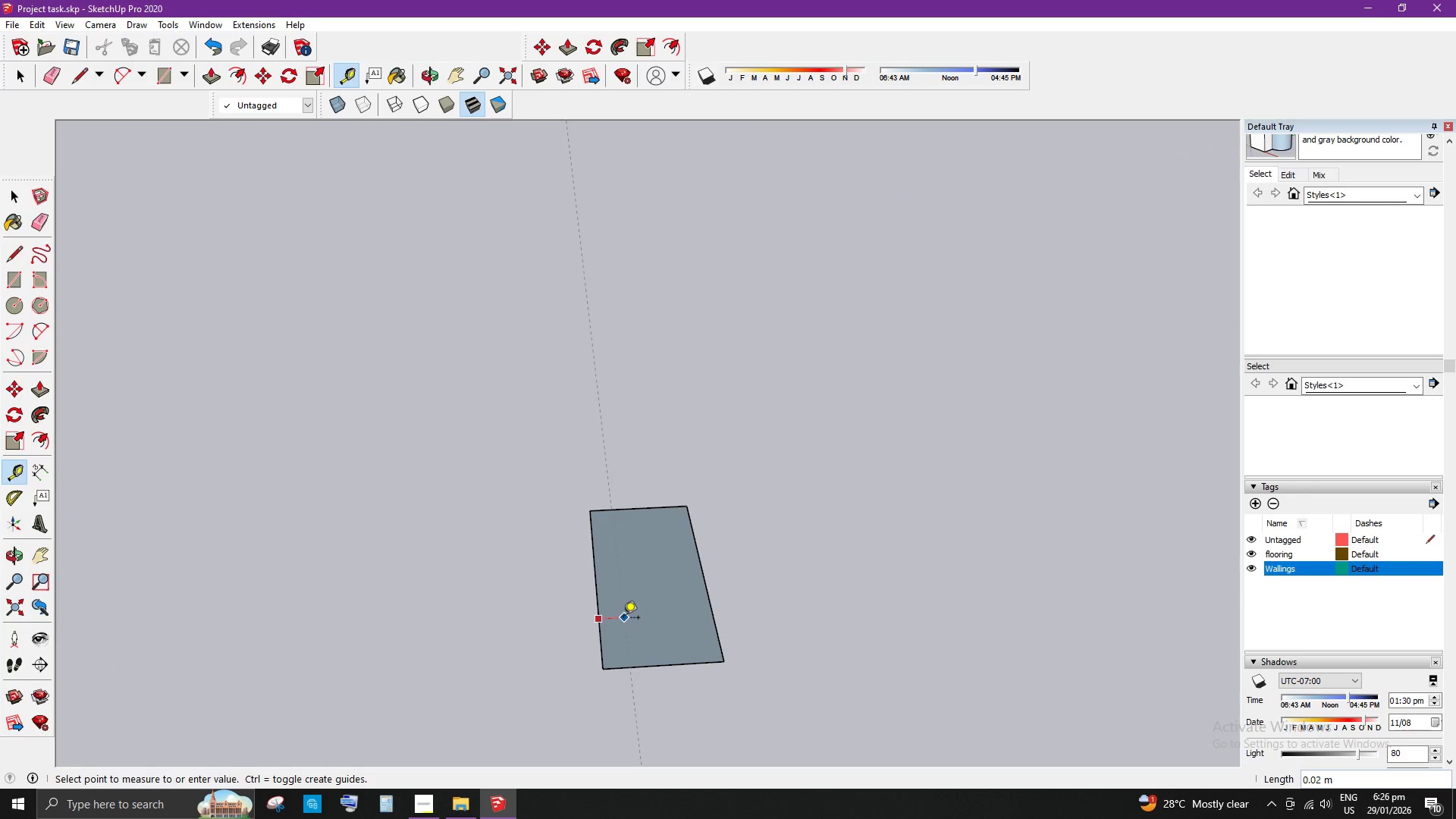 
scroll: coordinate [623, 619], scroll_direction: up, amount: 3.0
 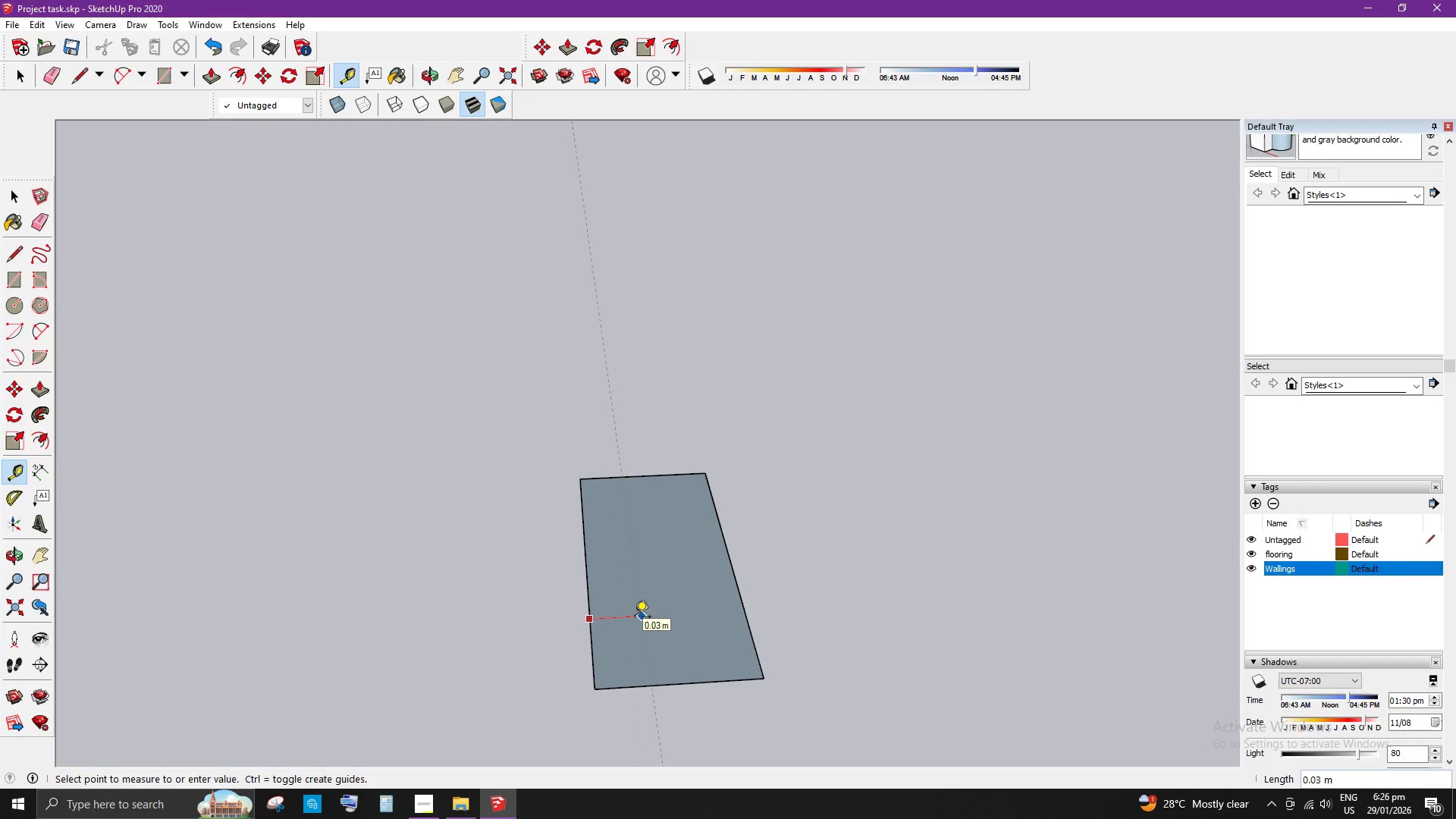 
left_click([635, 618])
 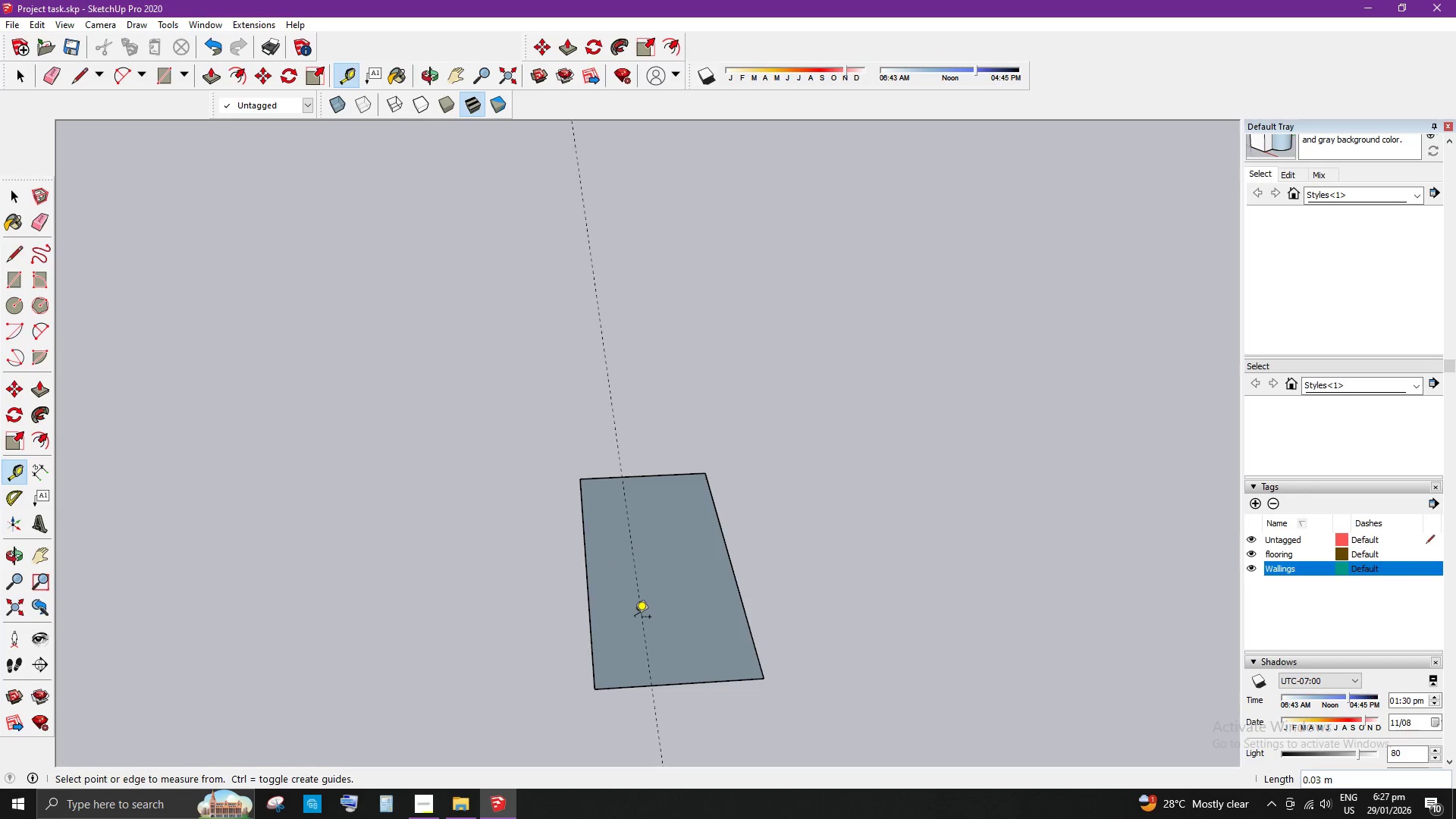 
key(Space)
 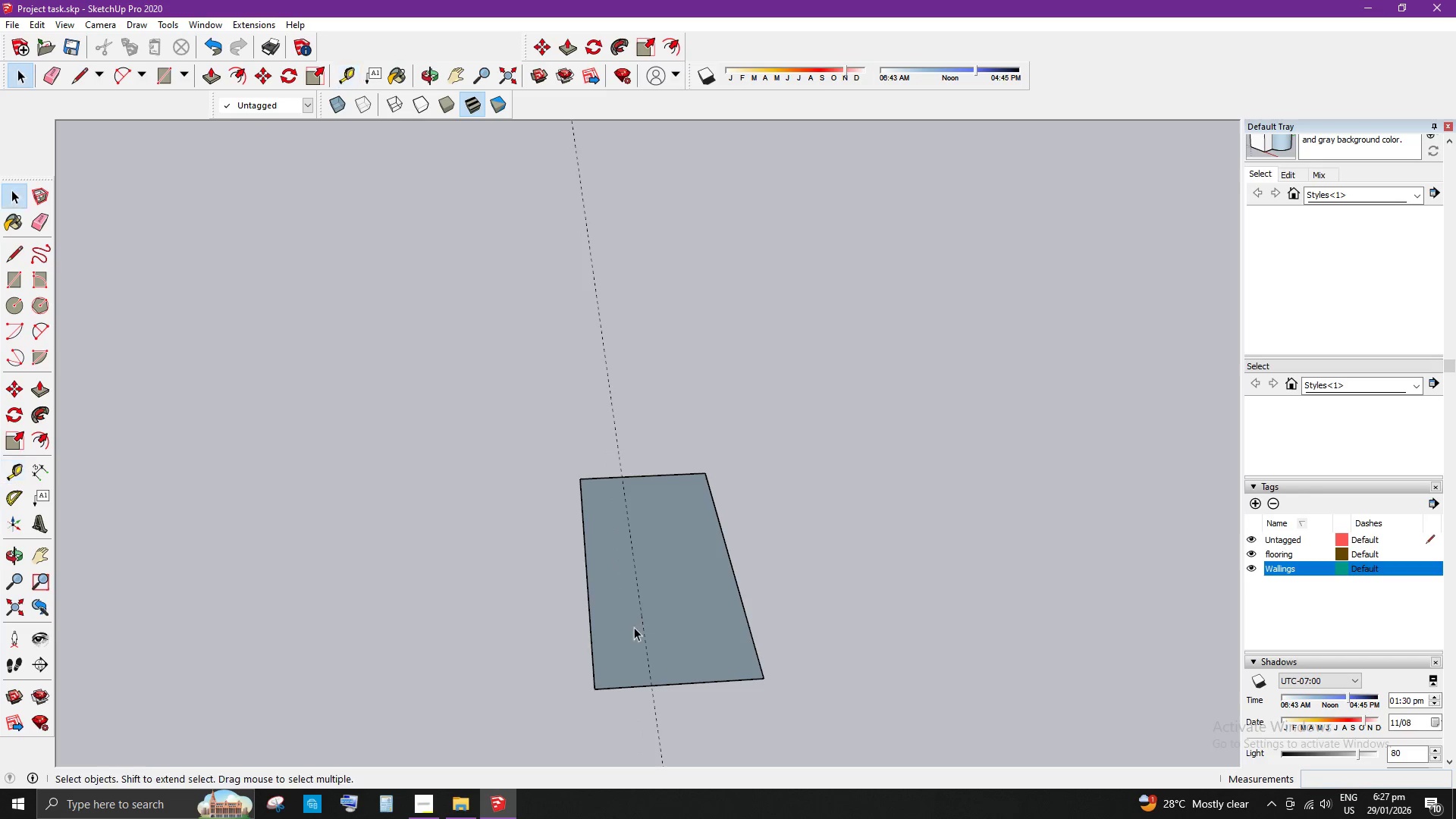 
scroll: coordinate [634, 628], scroll_direction: up, amount: 3.0
 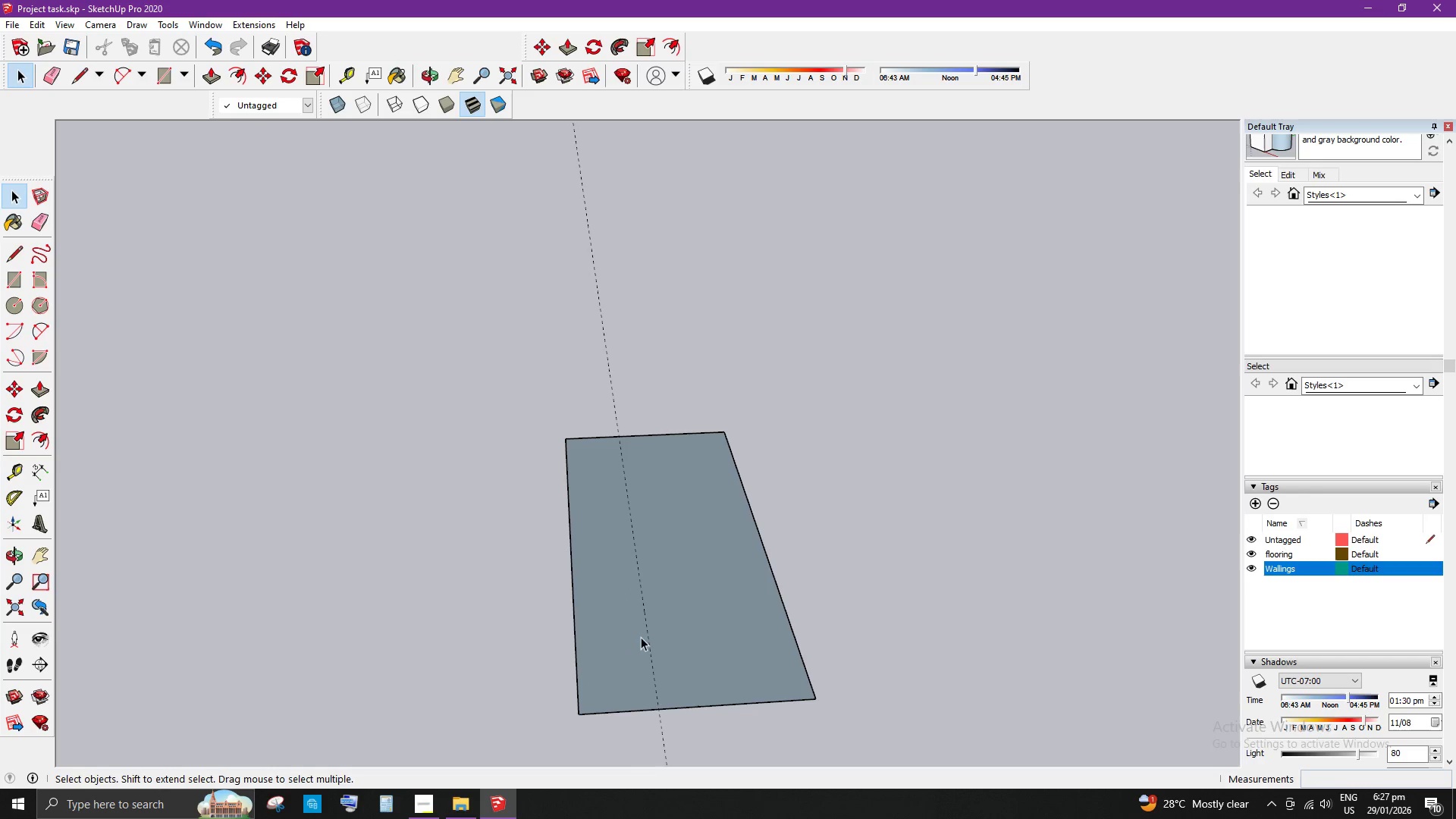 
key(L)
 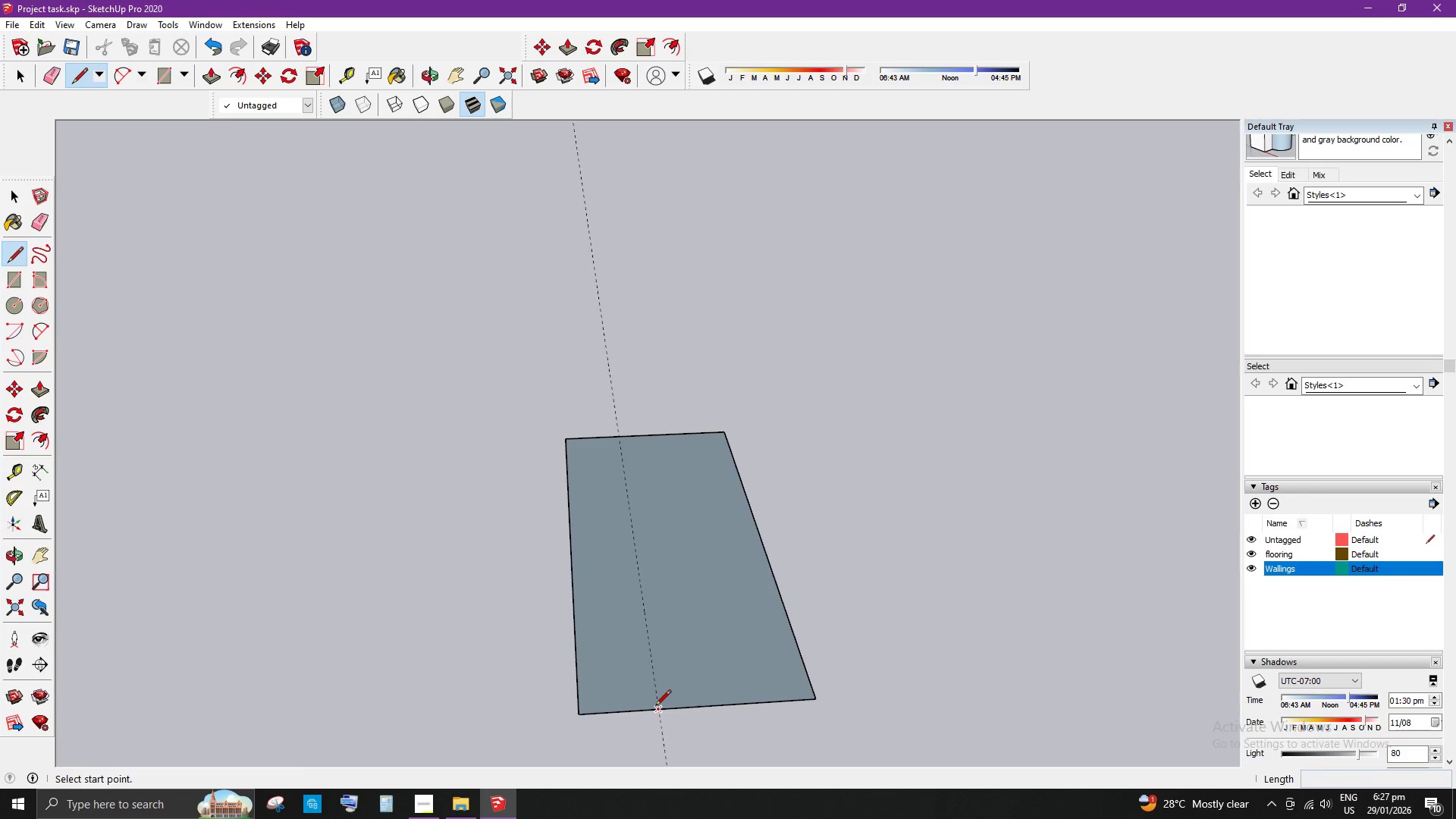 
left_click_drag(start_coordinate=[658, 710], to_coordinate=[657, 694])
 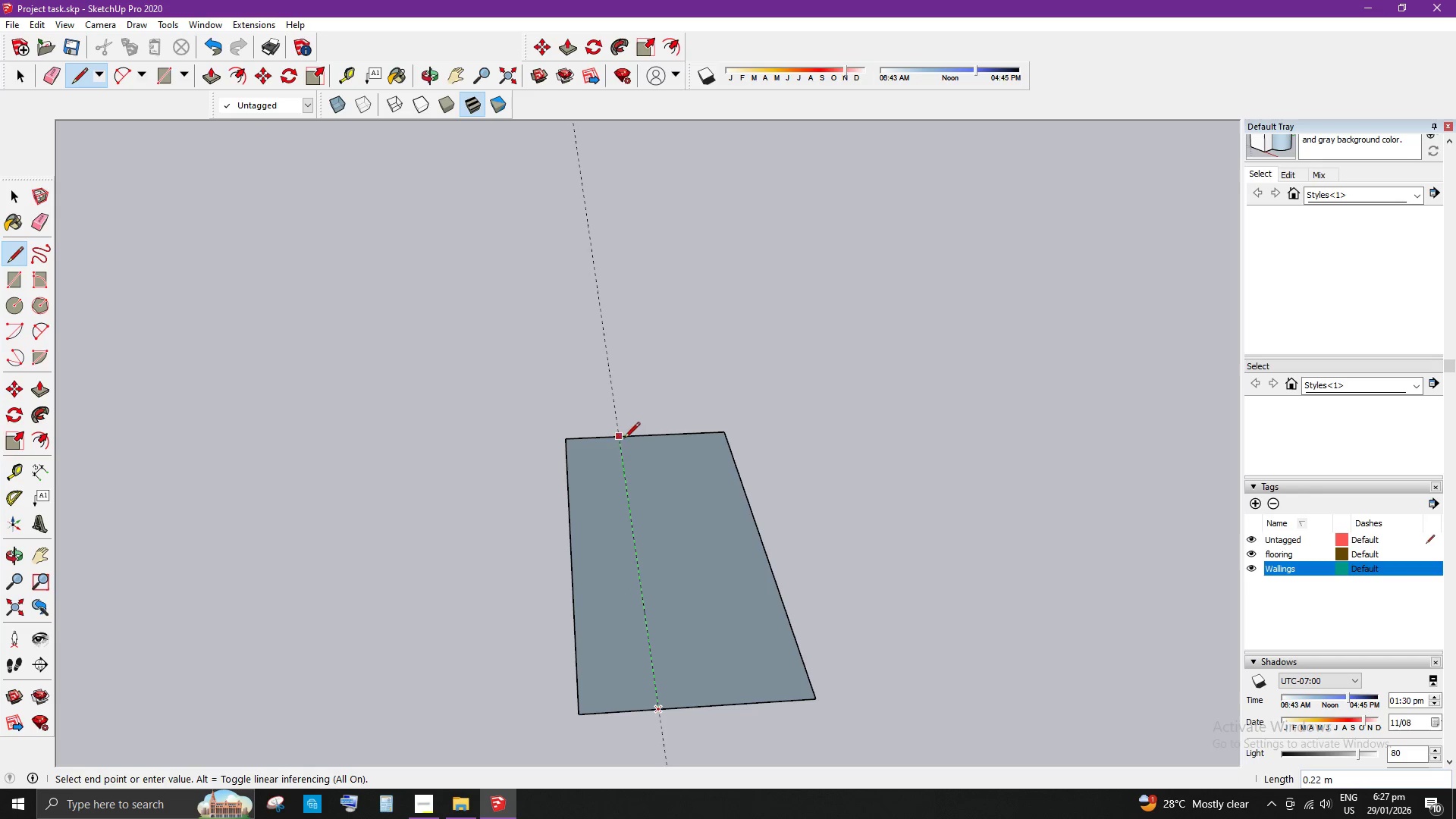 
left_click([624, 436])
 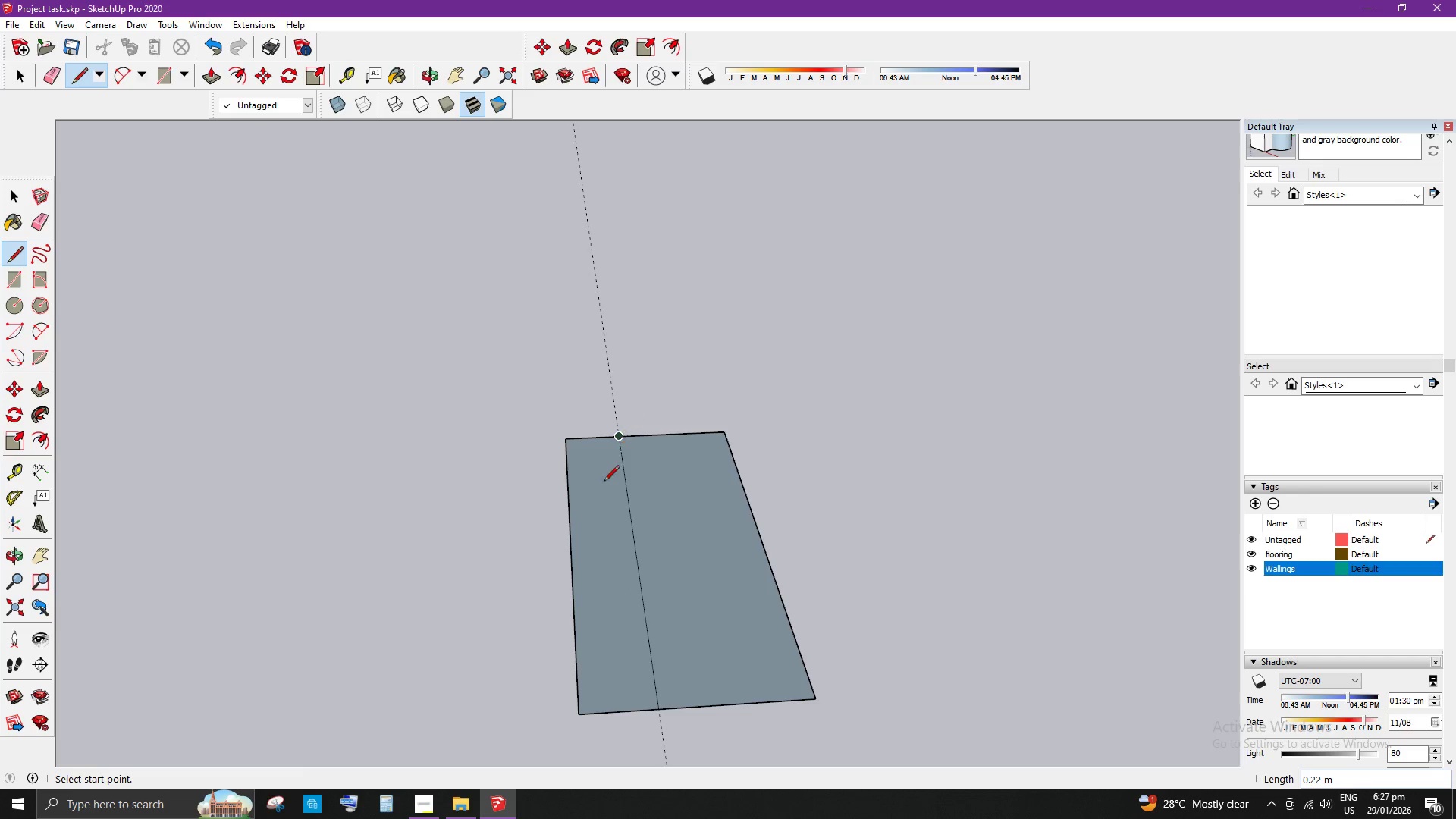 
key(Space)
 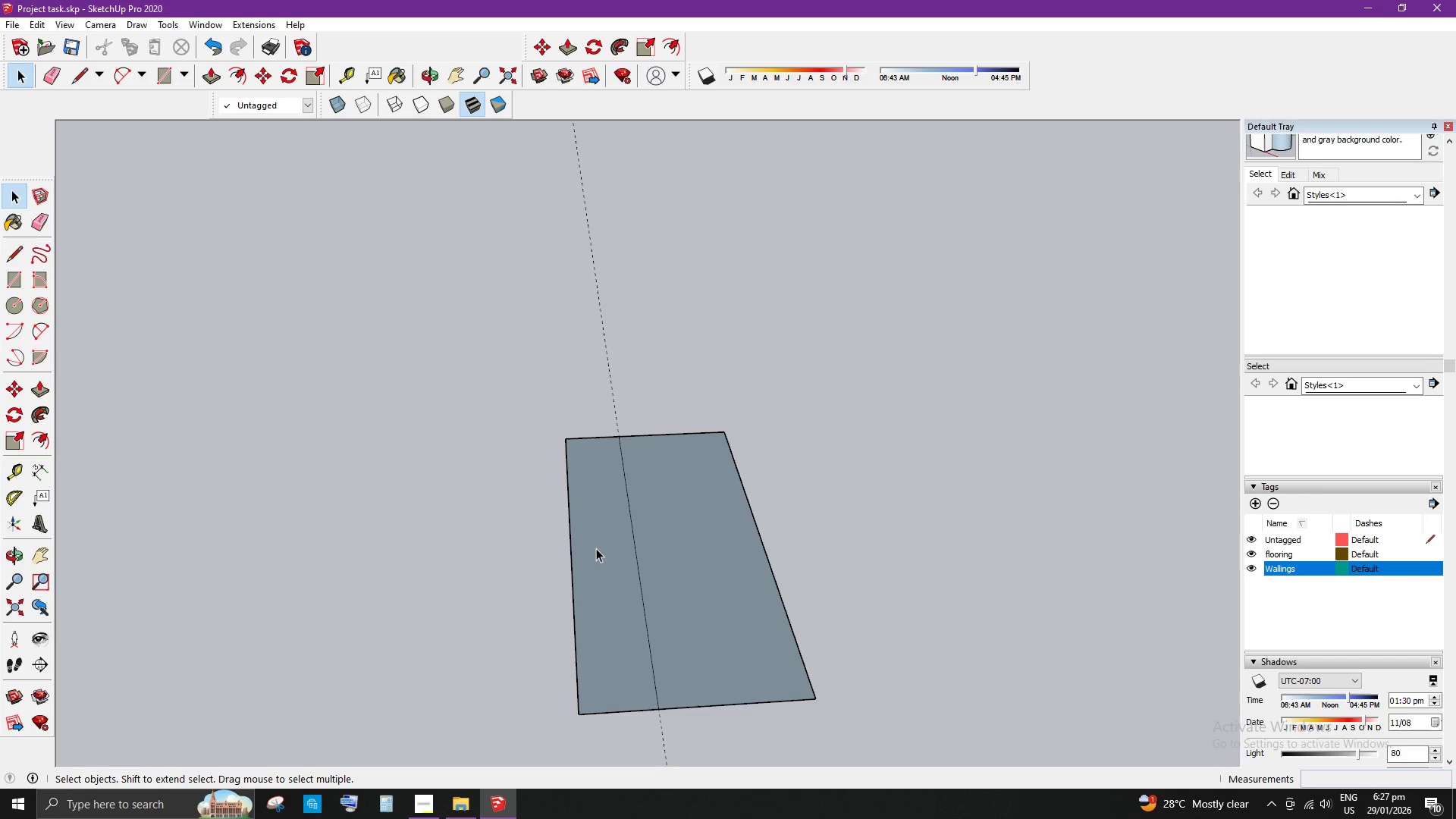 
wait(5.3)
 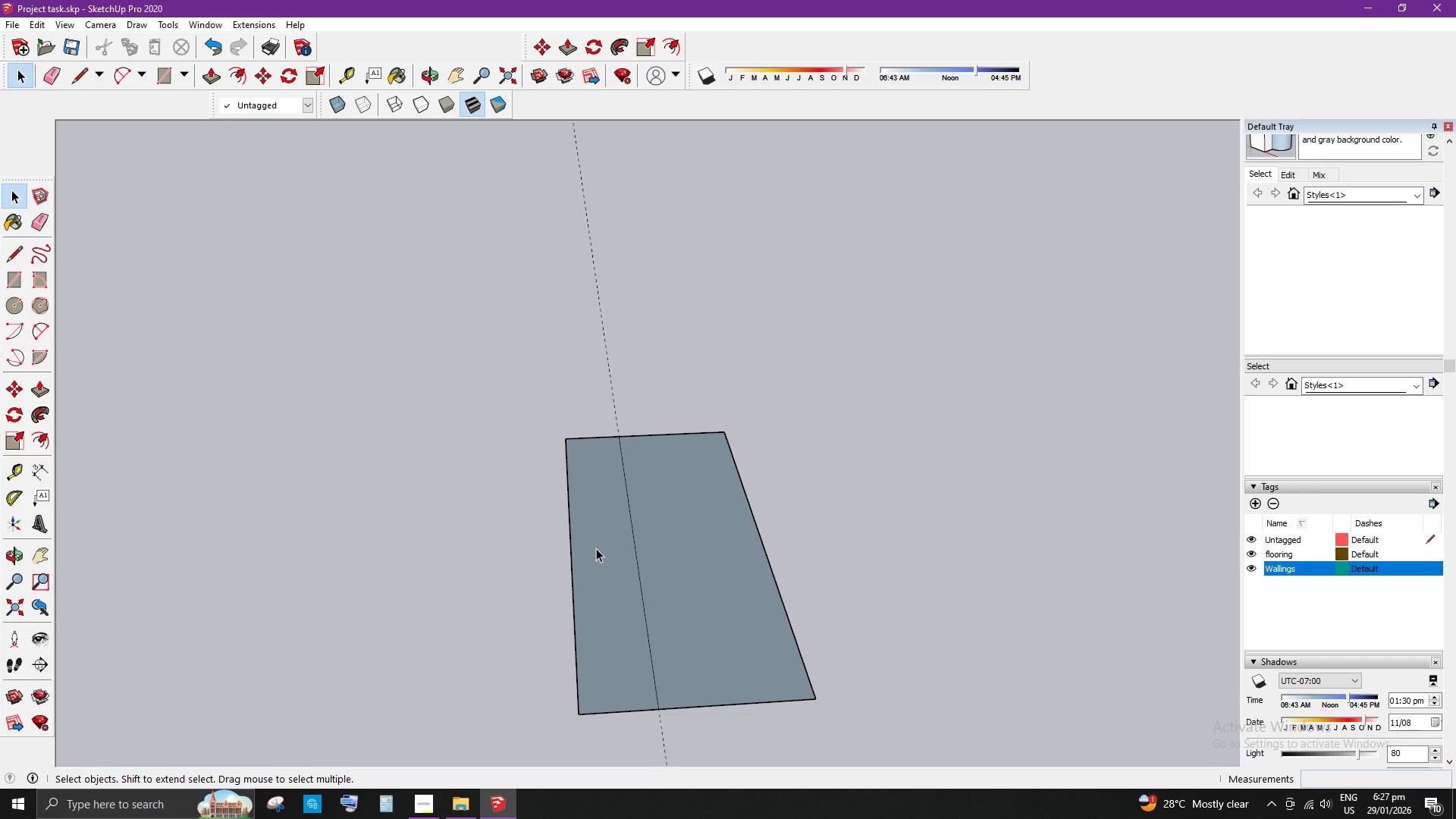 
key(P)
 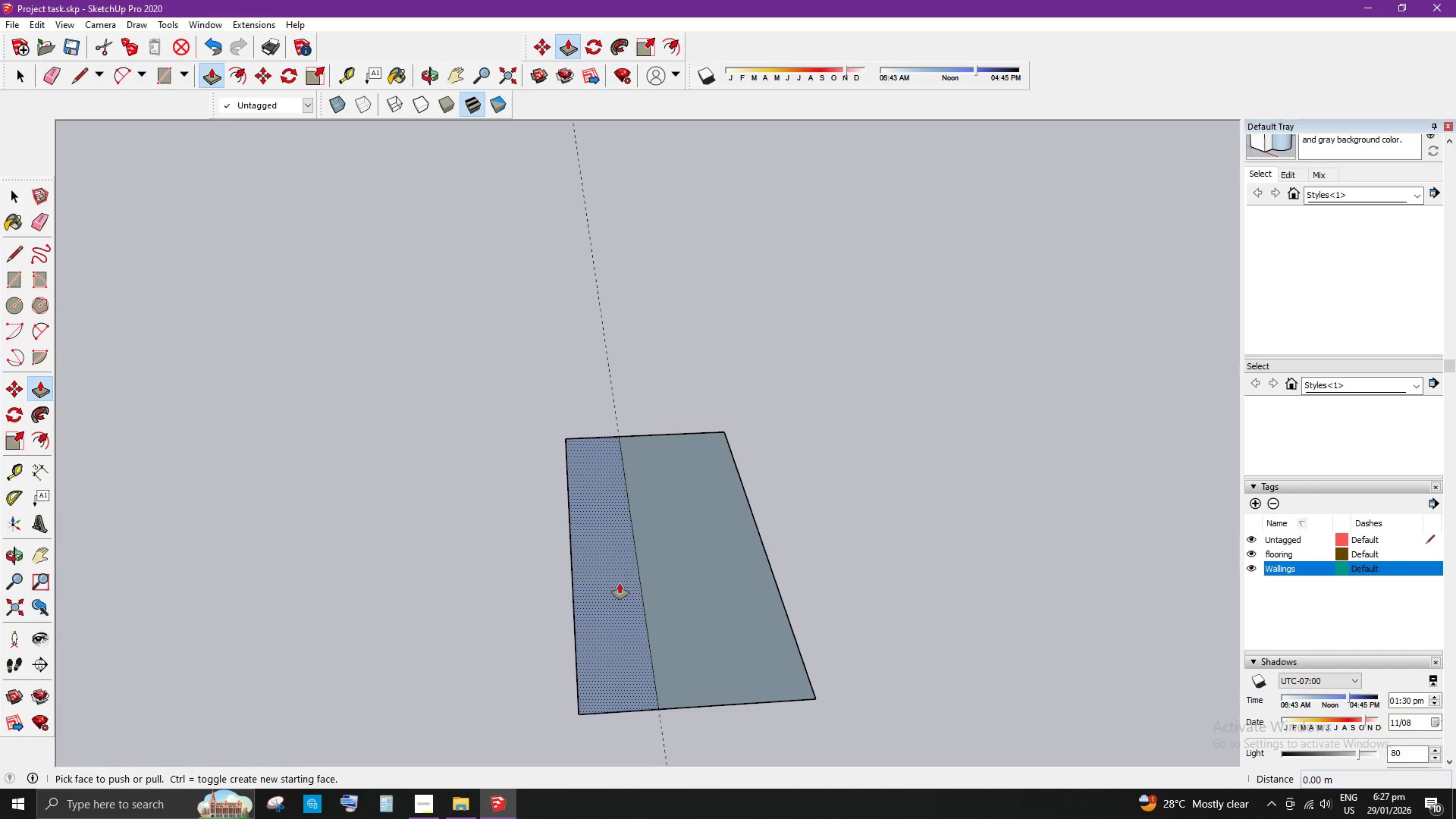 
left_click_drag(start_coordinate=[620, 583], to_coordinate=[618, 555])
 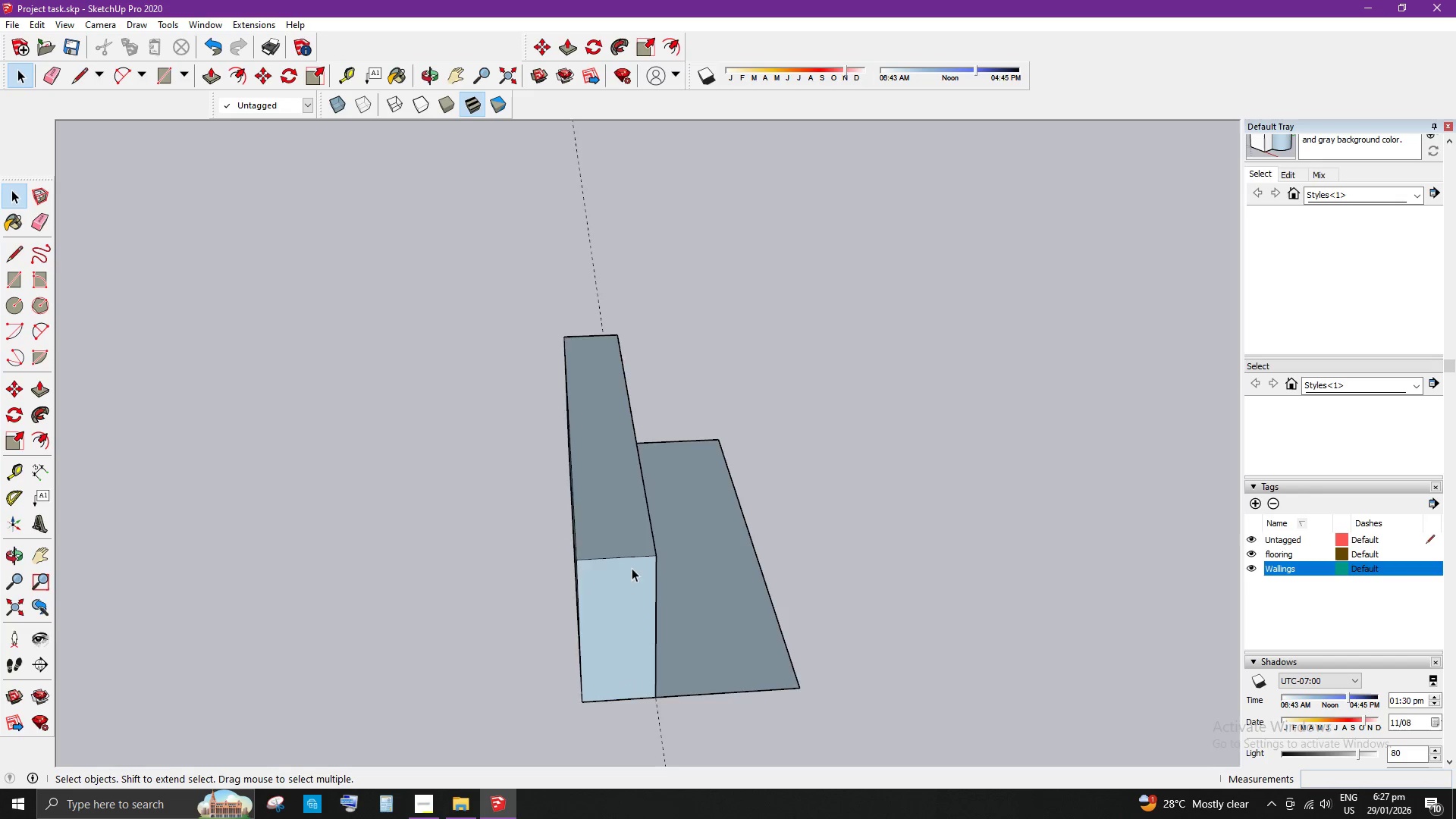 
key(NumpadDecimal)
 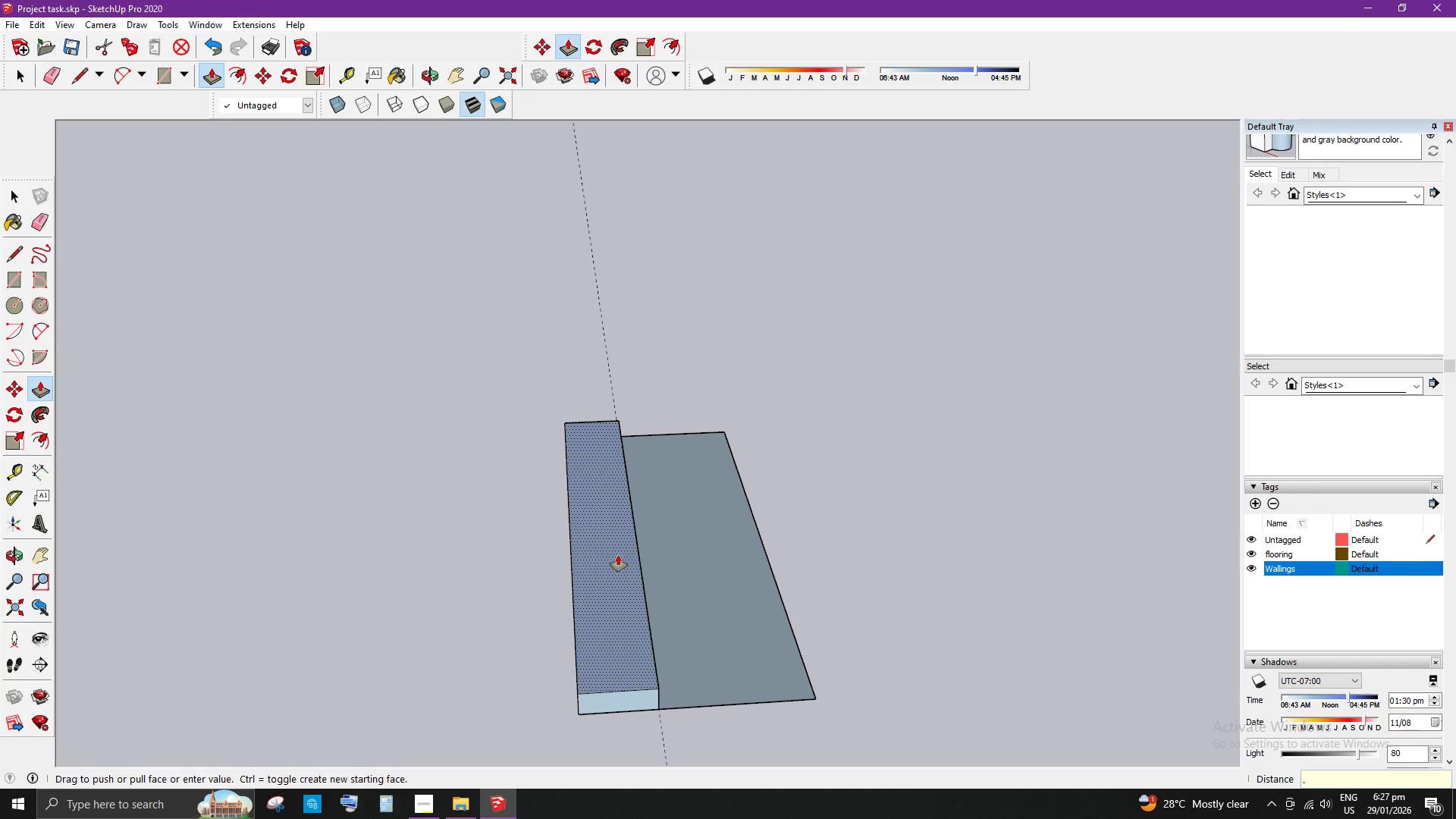 
key(Numpad7)
 